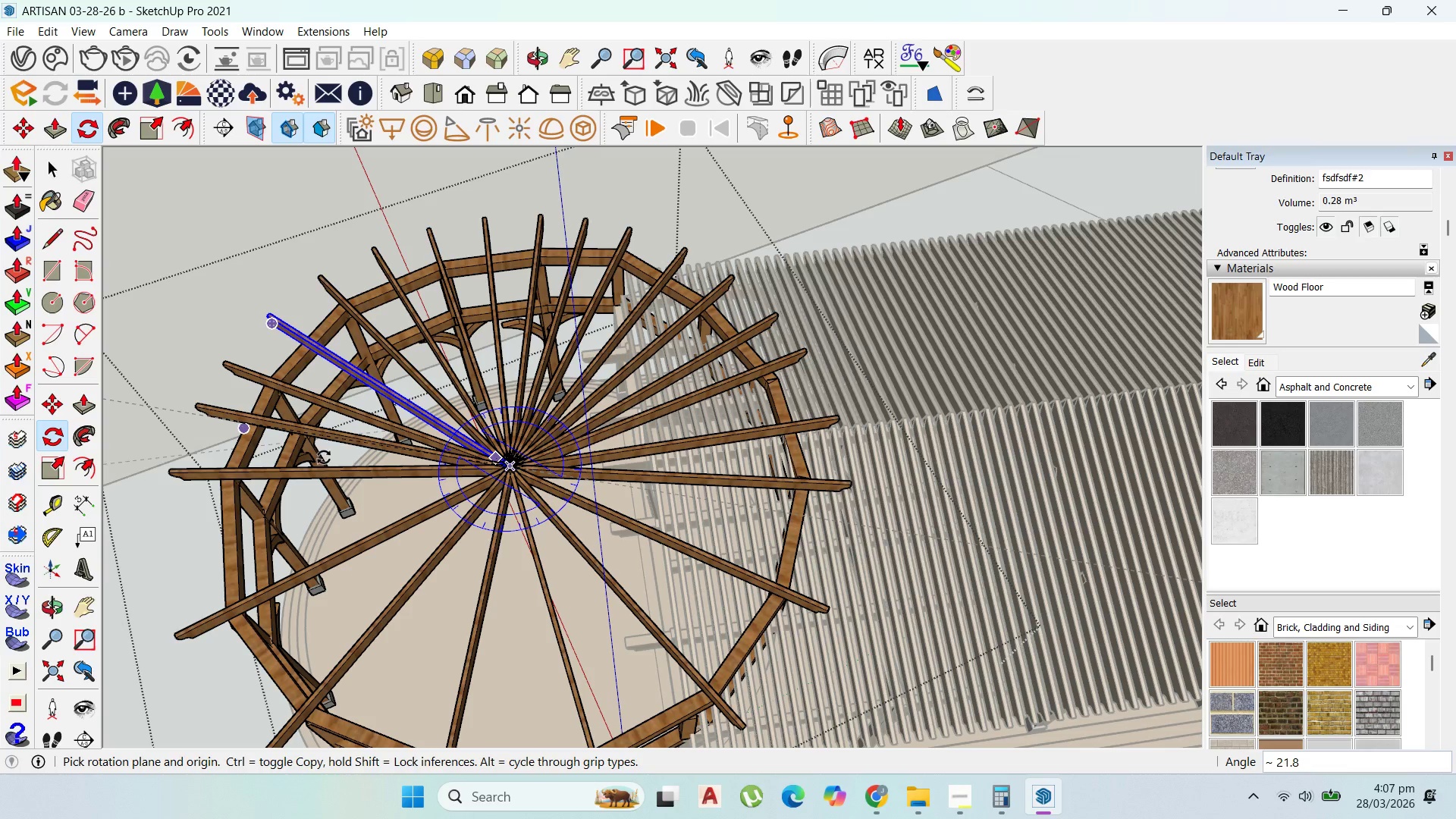 
scroll: coordinate [669, 461], scroll_direction: down, amount: 2.0
 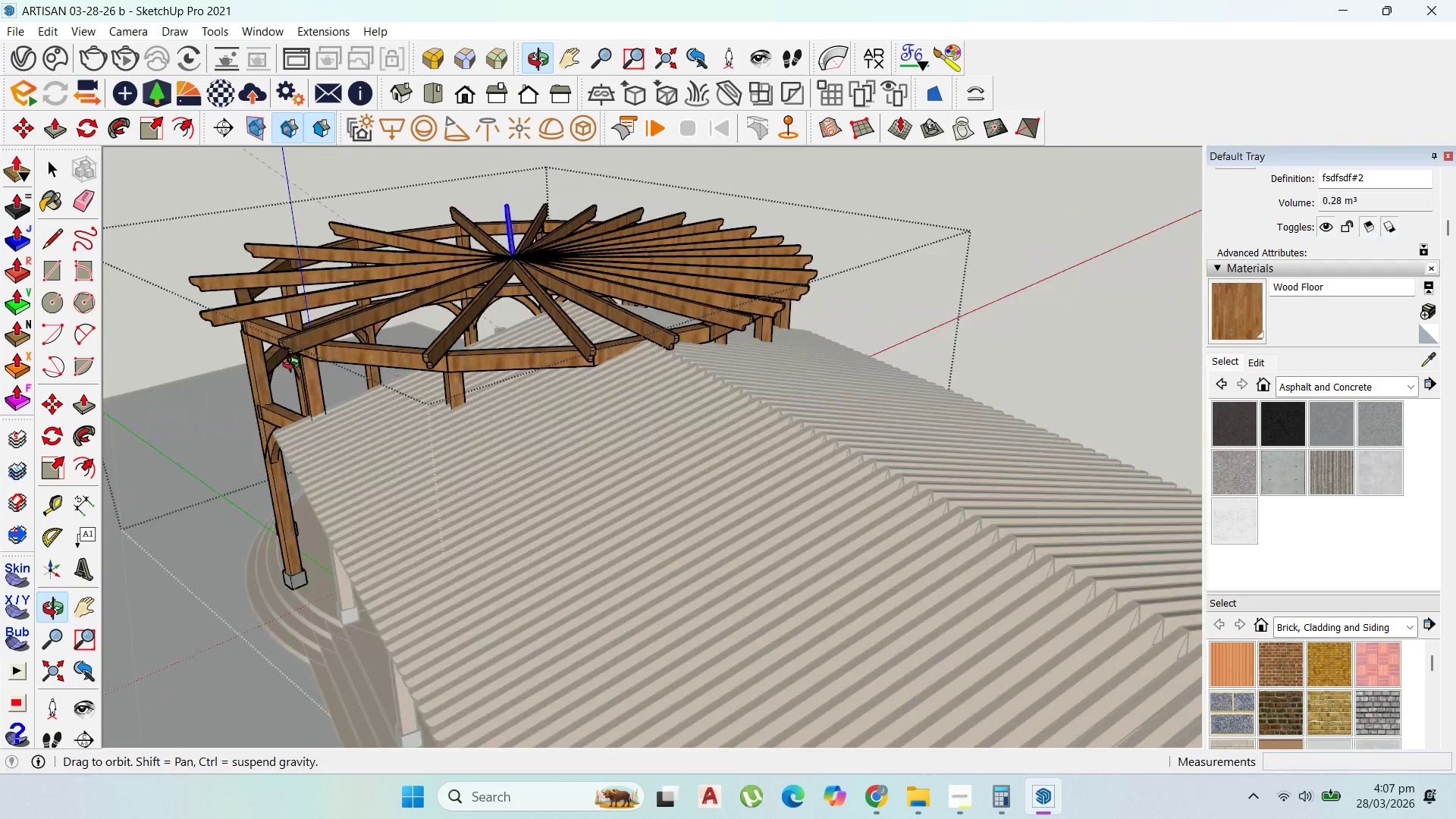 
scroll: coordinate [676, 483], scroll_direction: up, amount: 25.0
 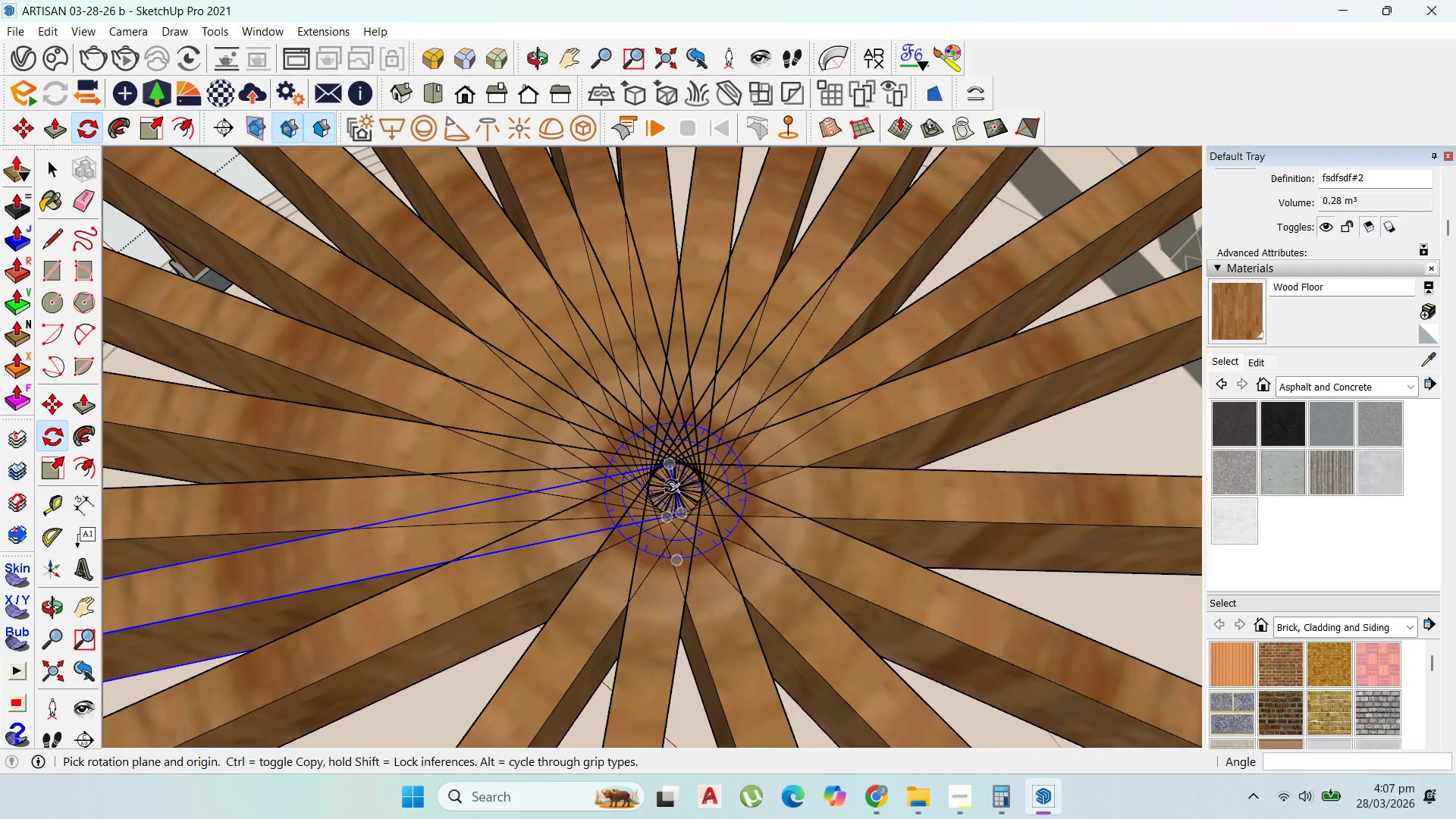 
left_click([671, 486])
 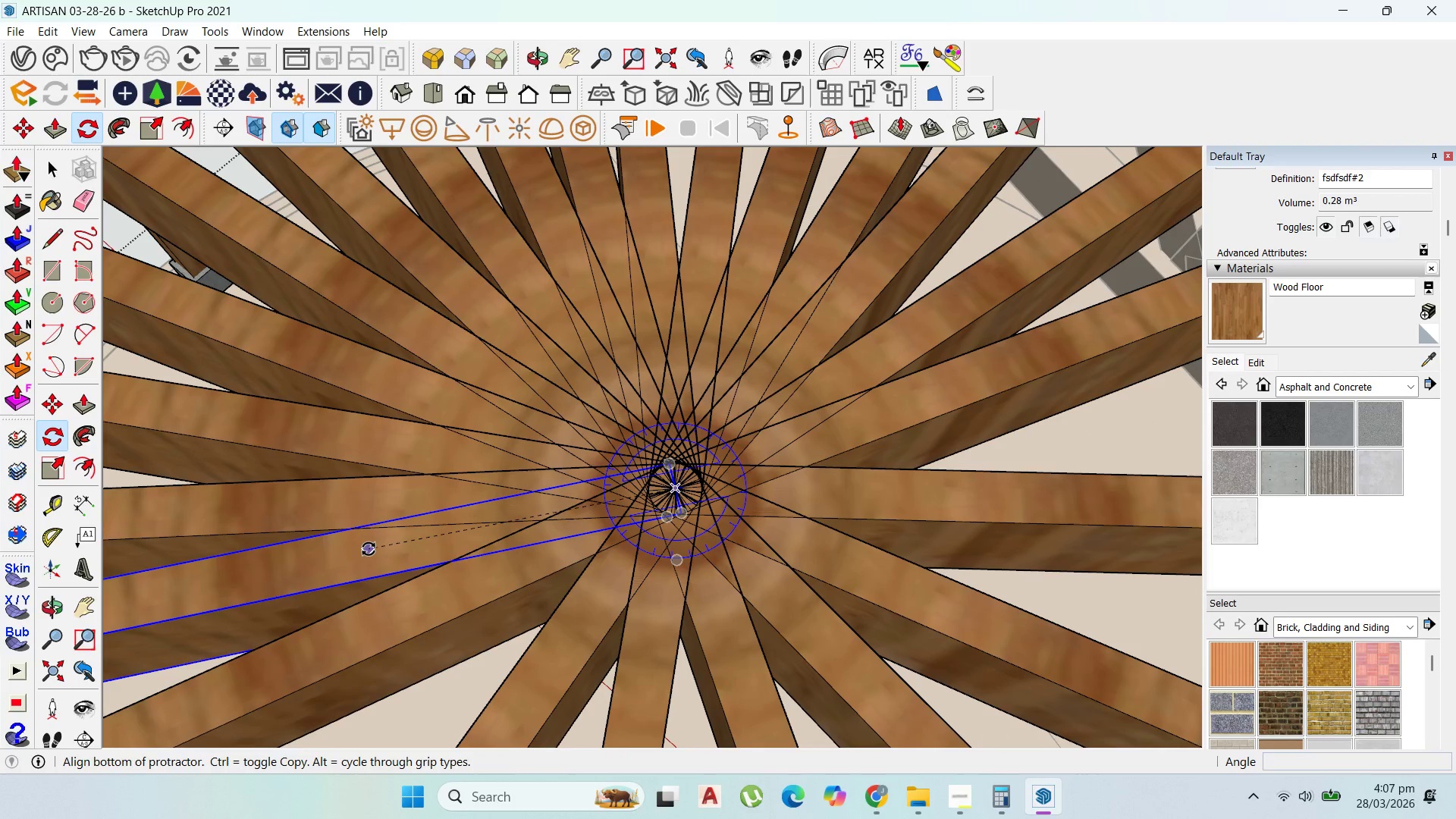 
key(Control+ControlLeft)
 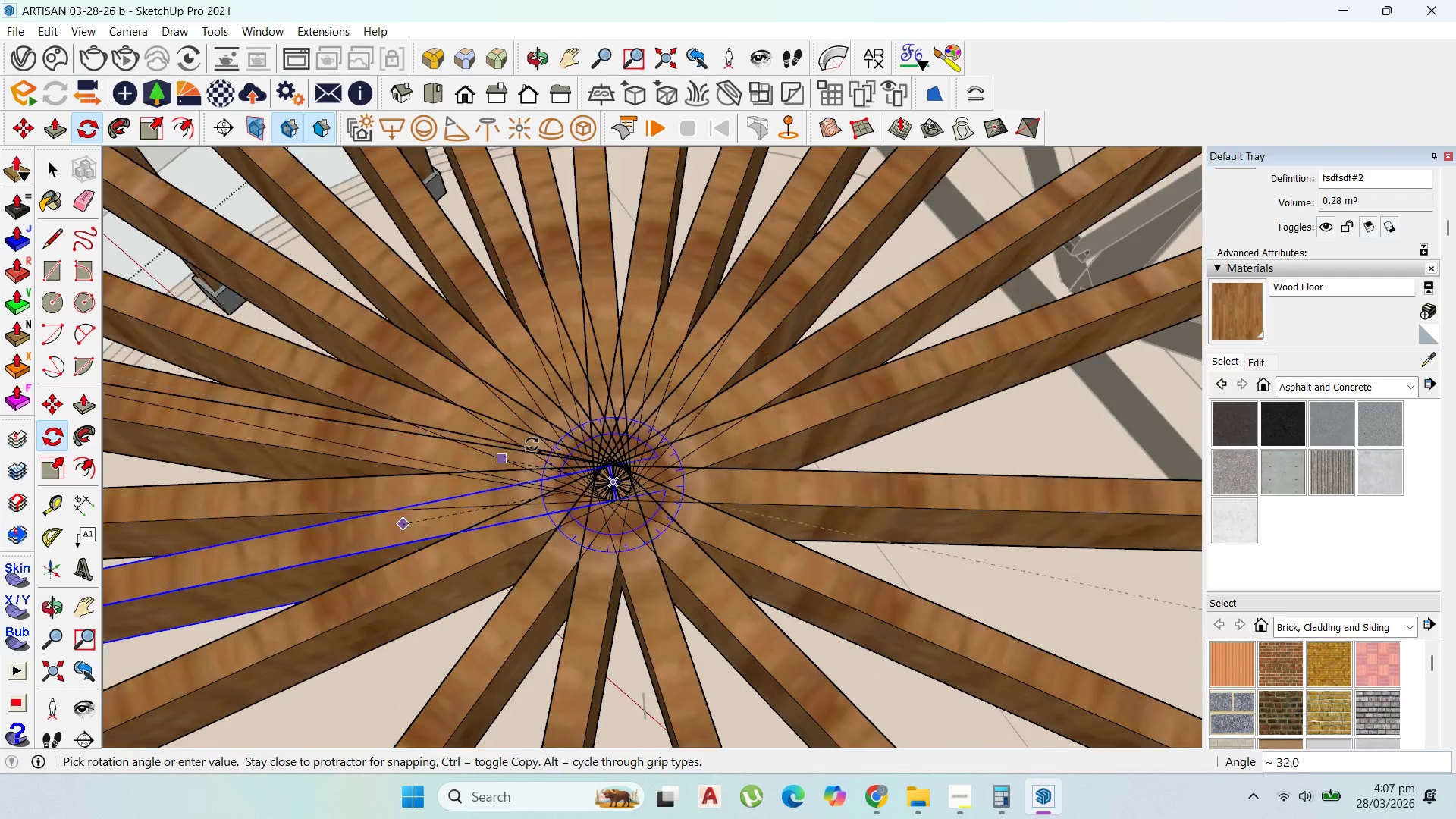 
scroll: coordinate [720, 409], scroll_direction: down, amount: 27.0
 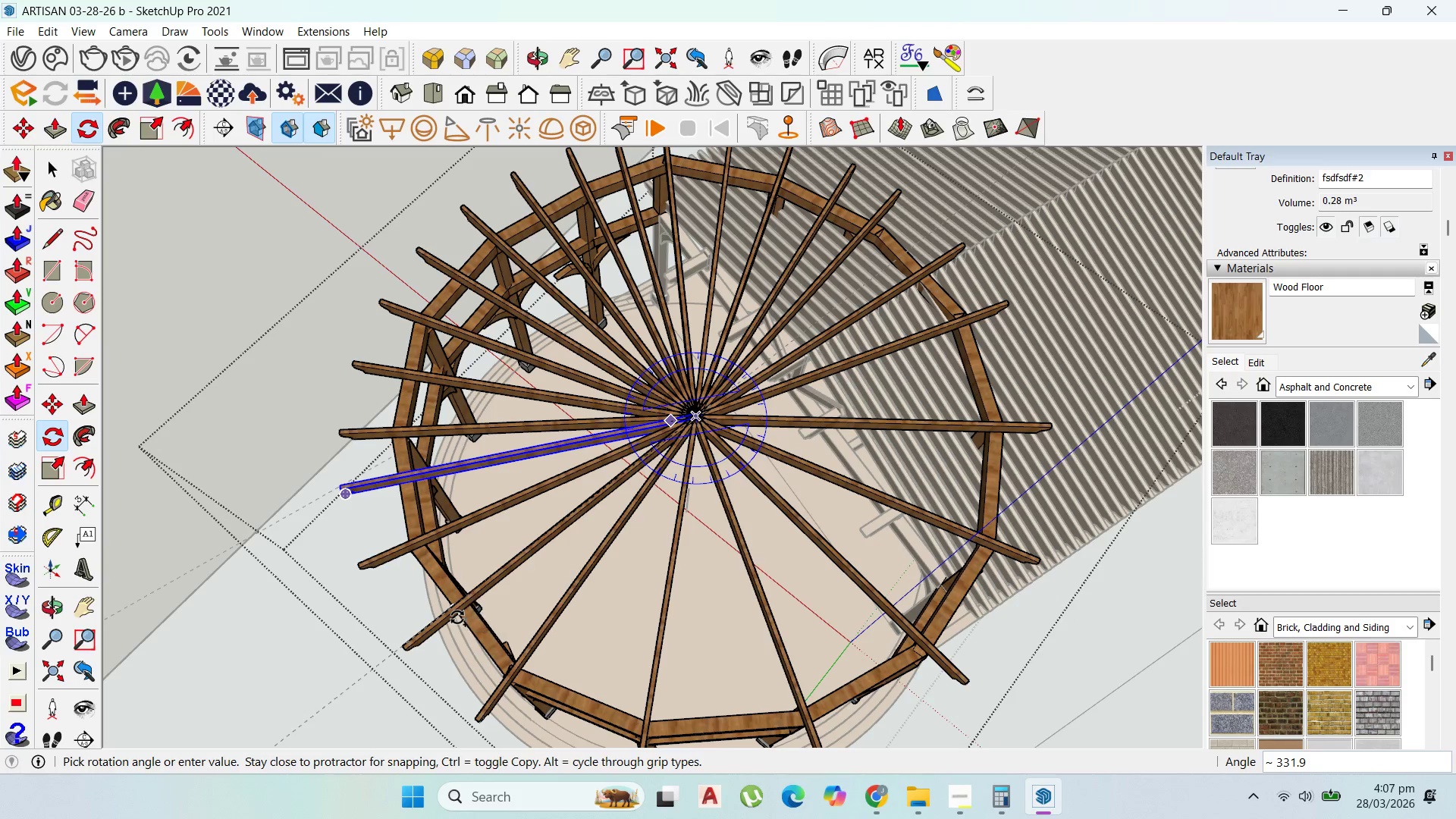 
scroll: coordinate [701, 405], scroll_direction: up, amount: 33.0
 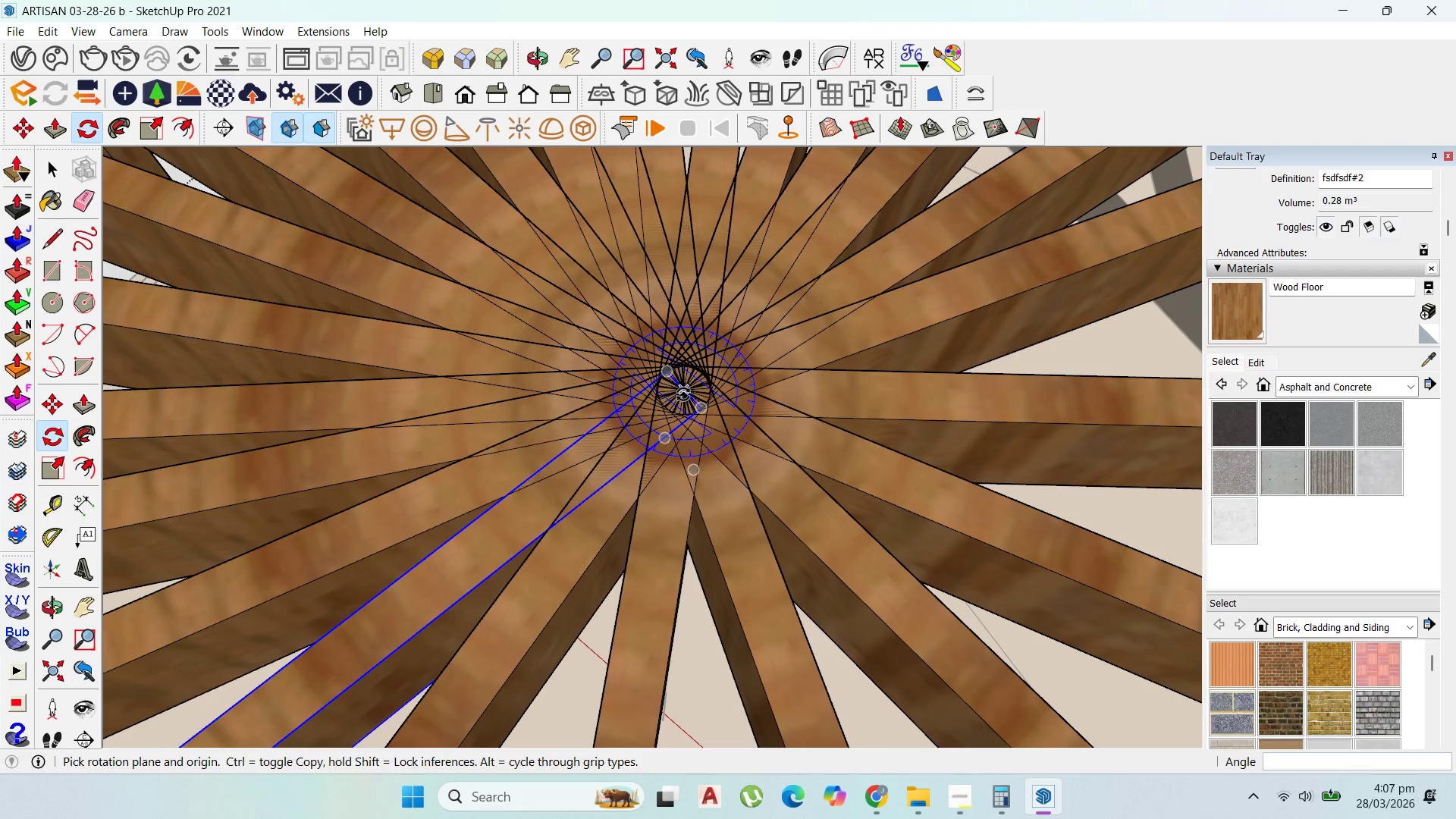 
left_click([683, 394])
 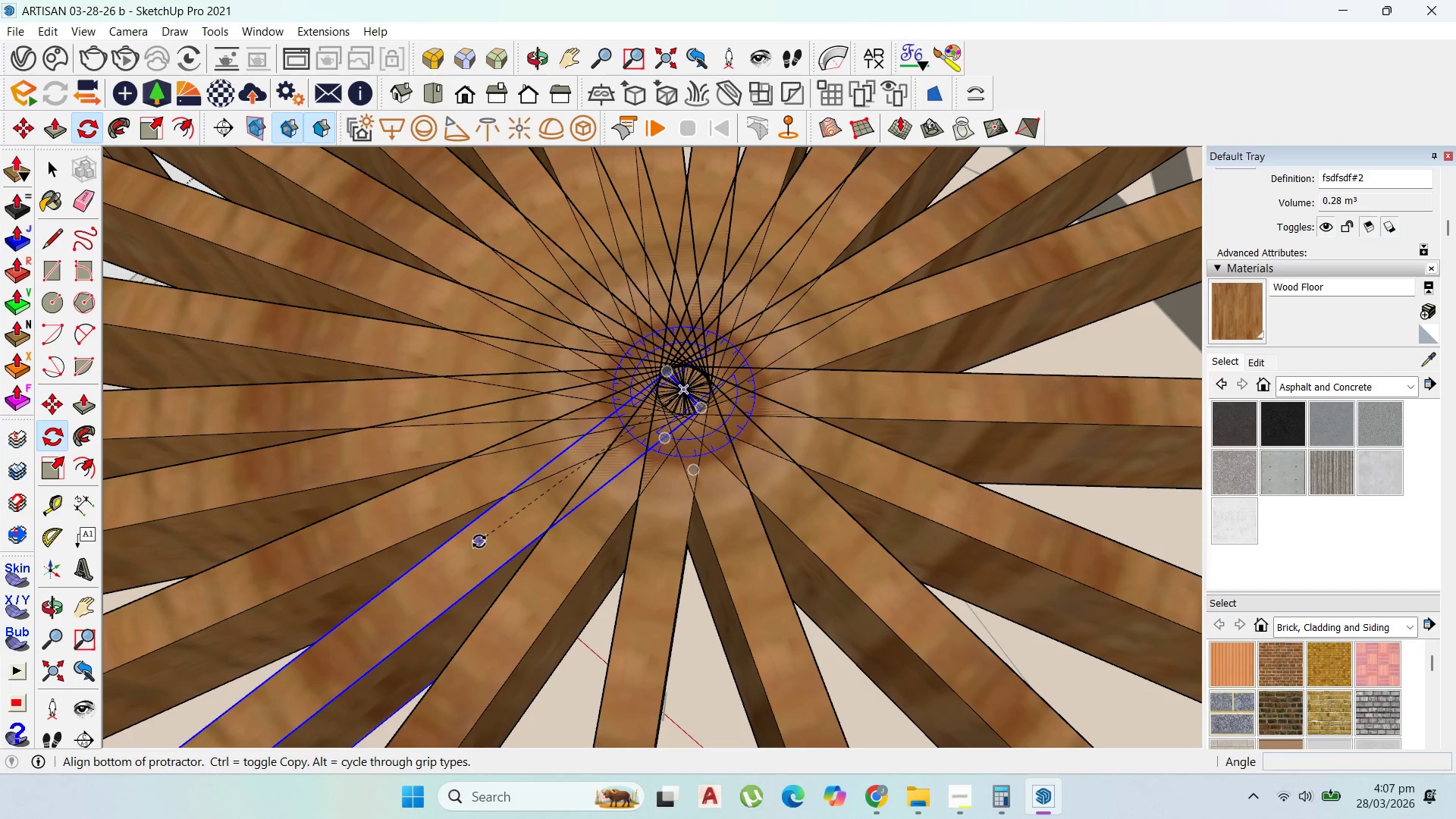 
left_click([479, 543])
 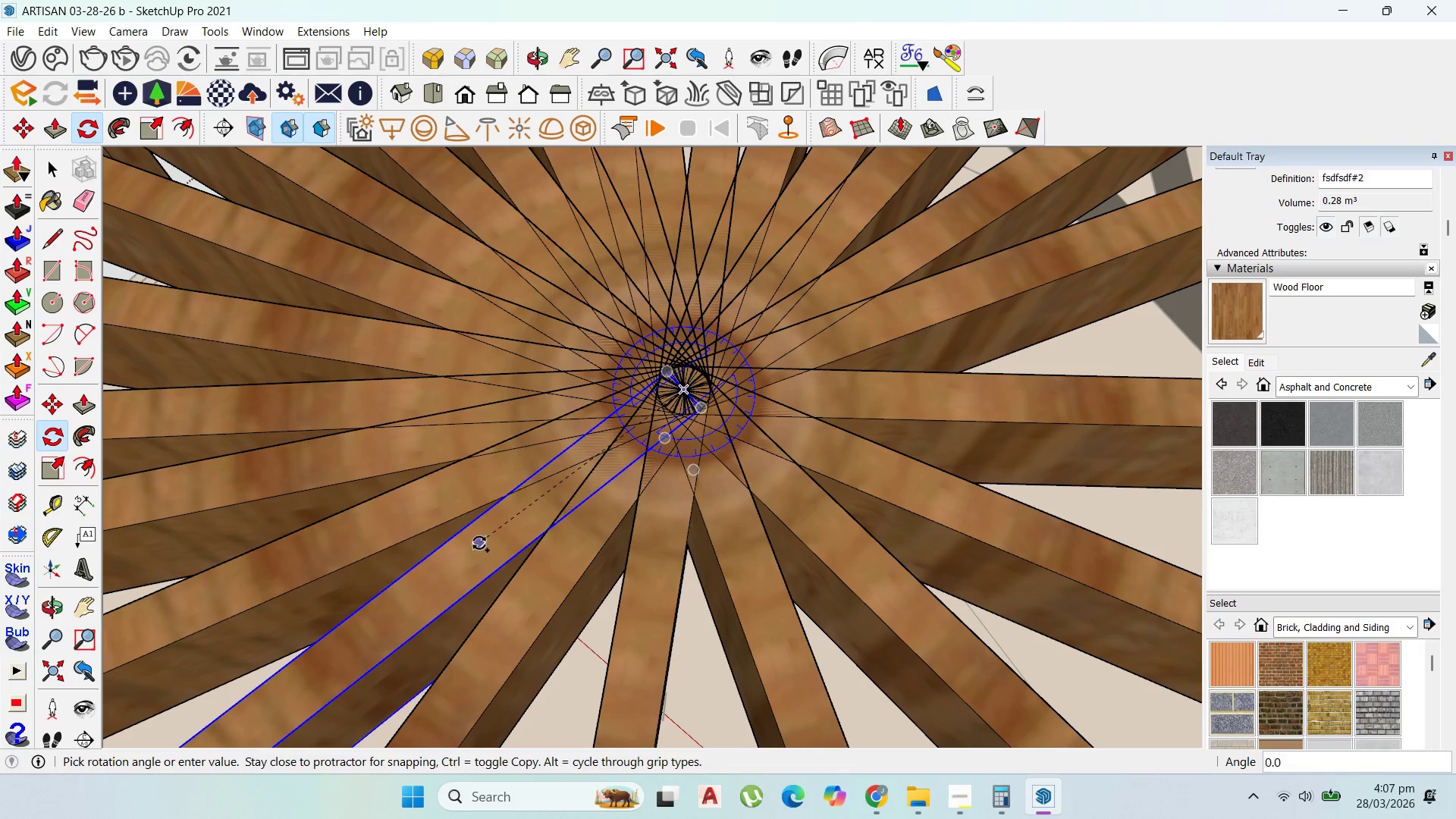 
key(Control+ControlLeft)
 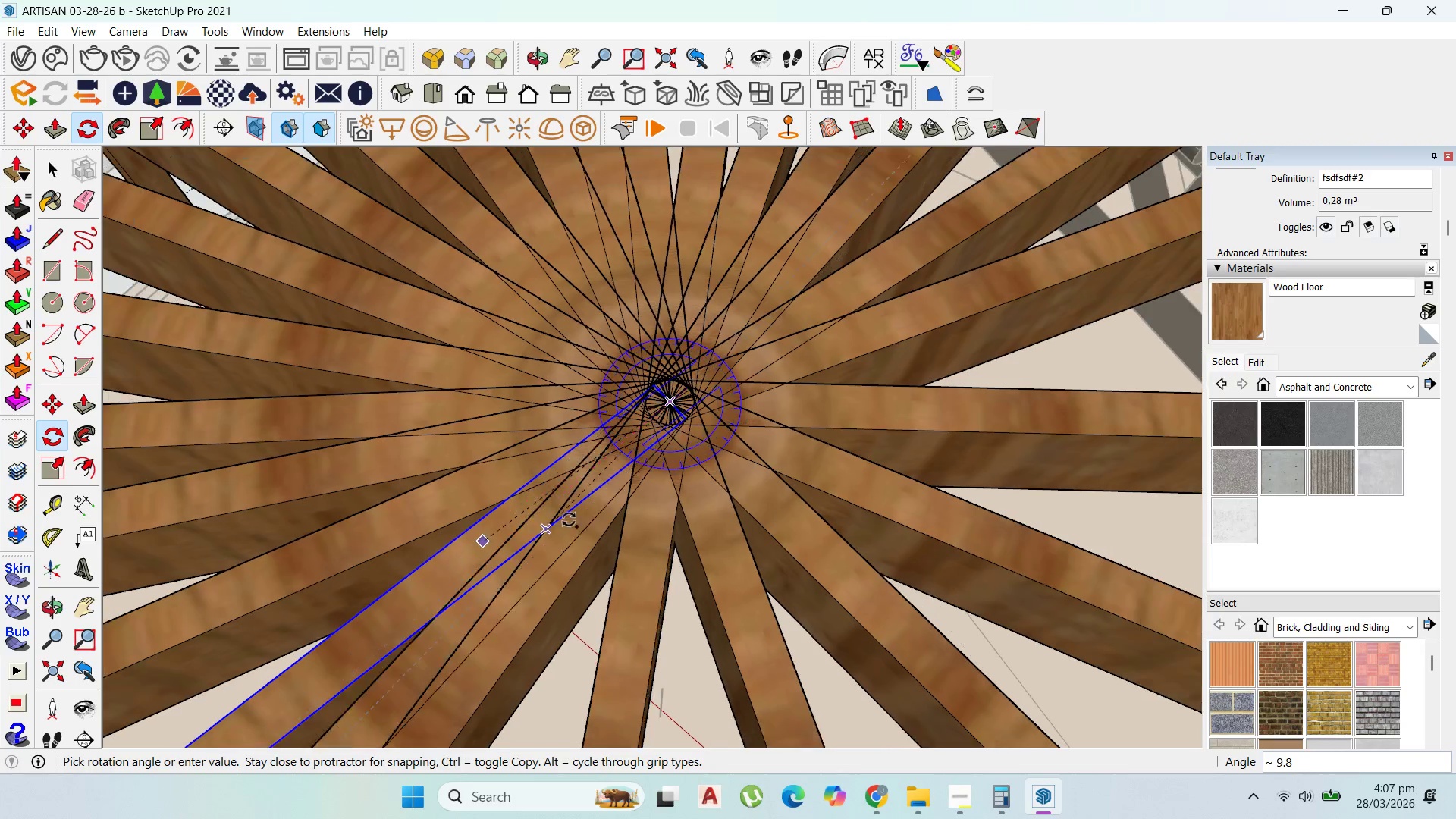 
scroll: coordinate [818, 432], scroll_direction: down, amount: 30.0
 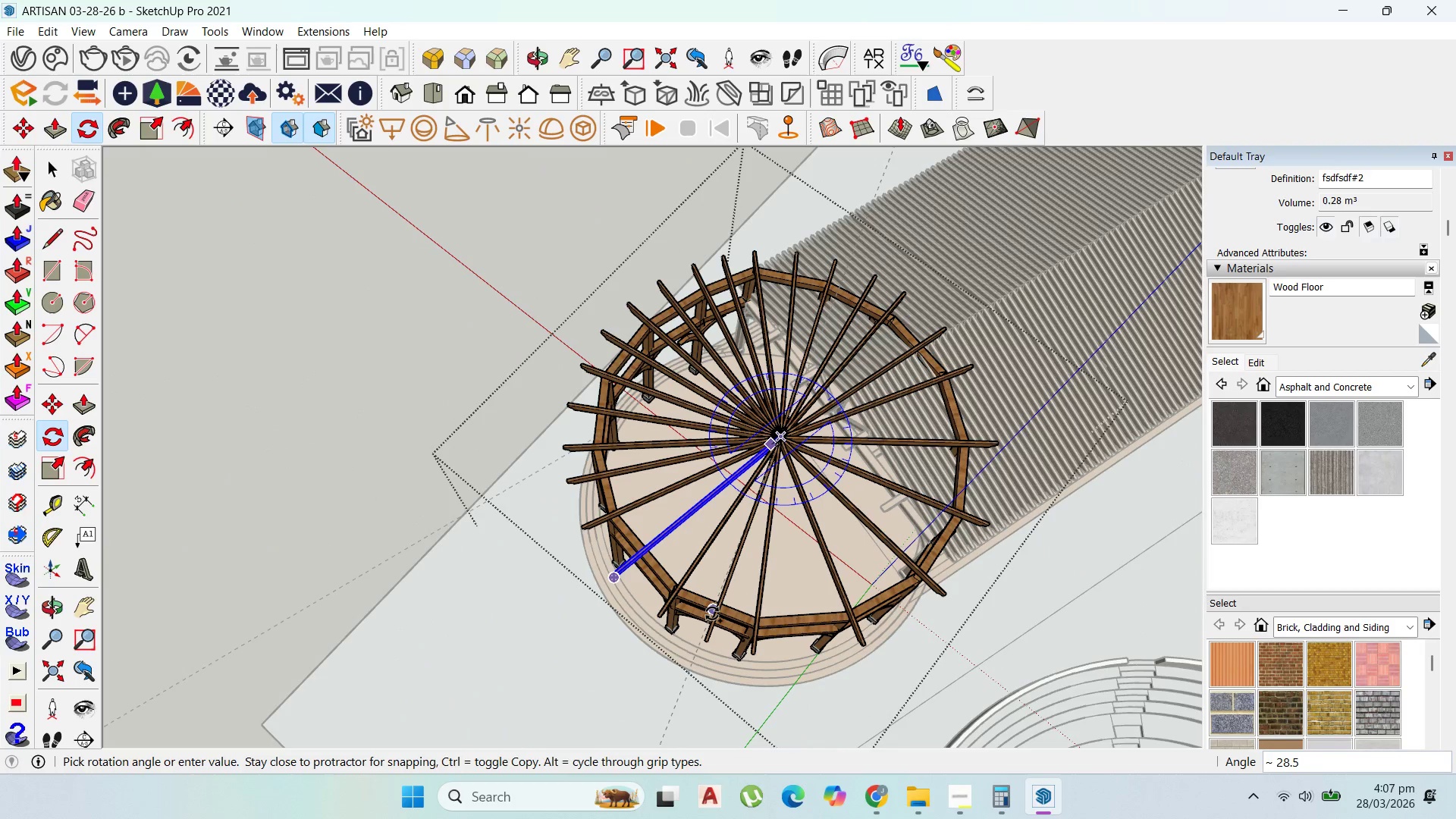 
left_click([712, 613])
 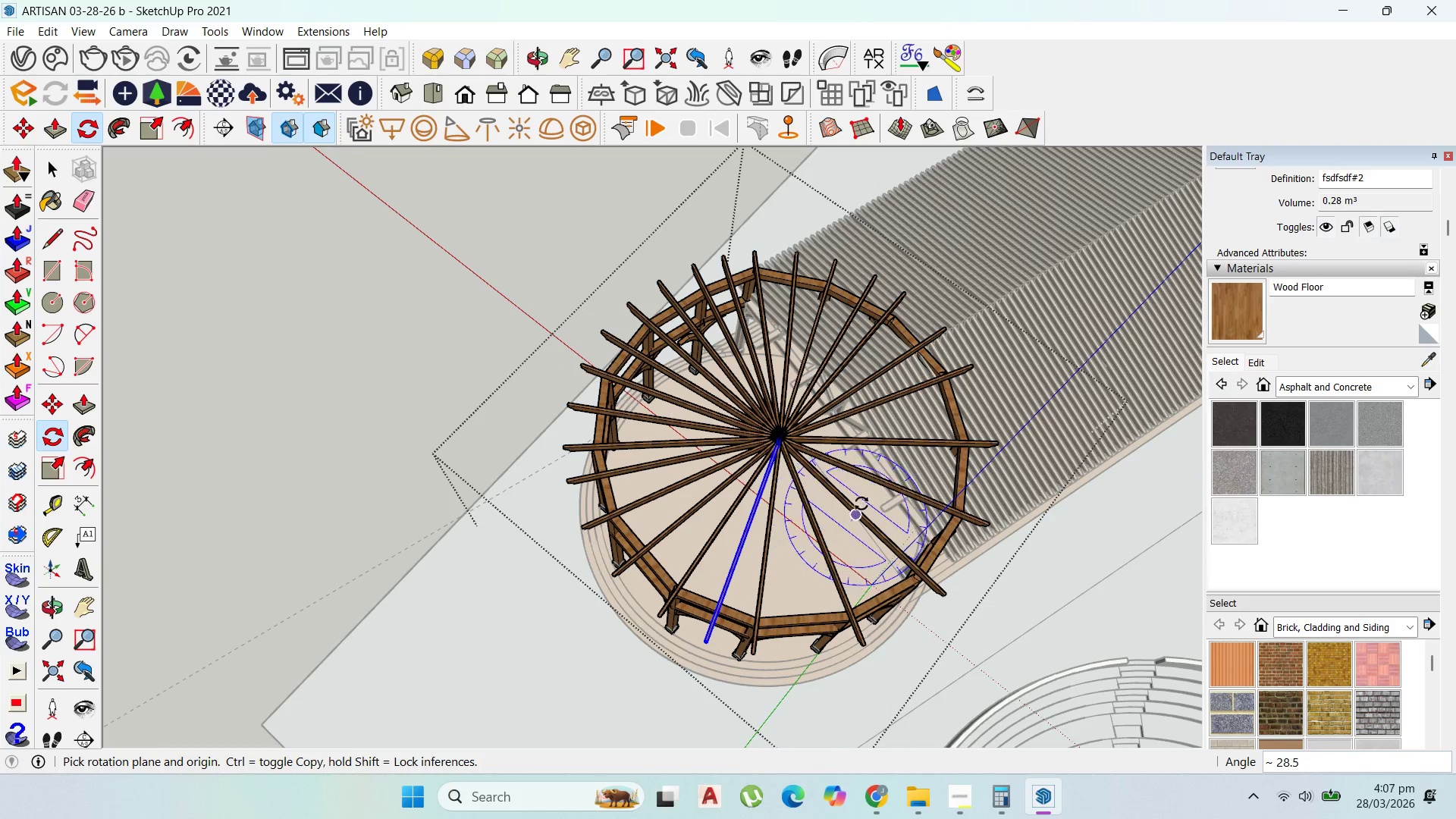 
scroll: coordinate [780, 442], scroll_direction: up, amount: 29.0
 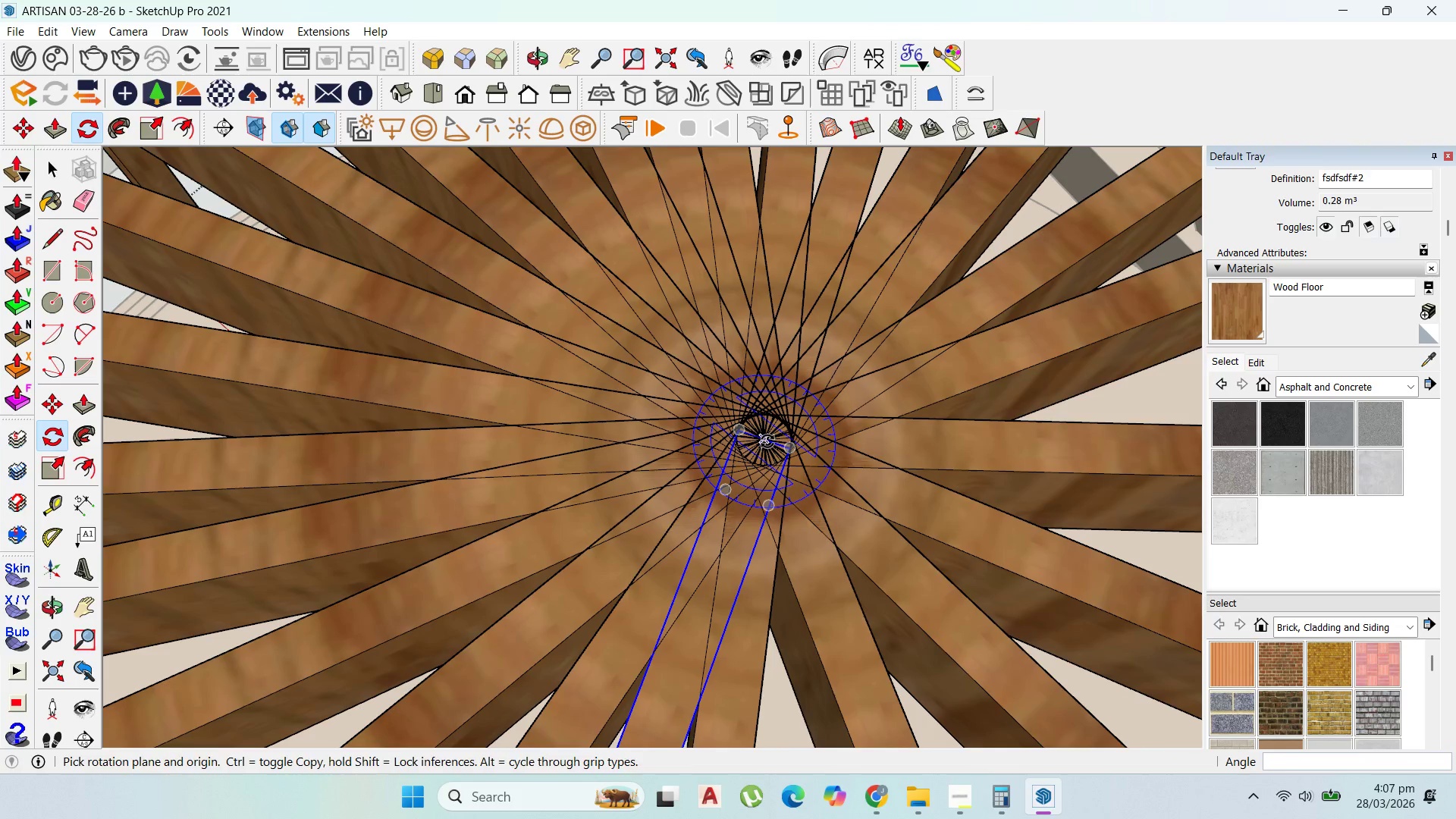 
left_click([767, 441])
 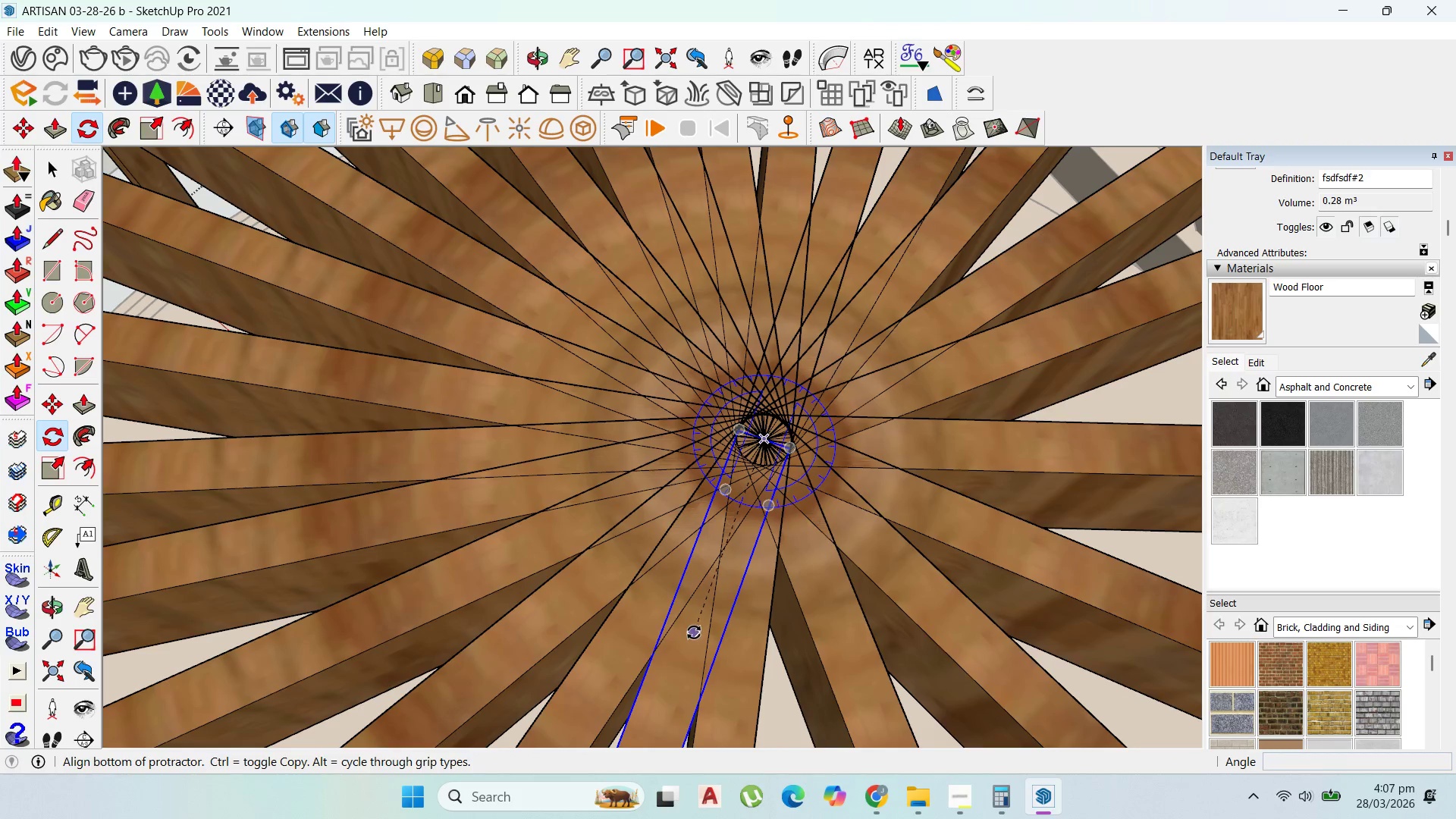 
left_click([694, 632])
 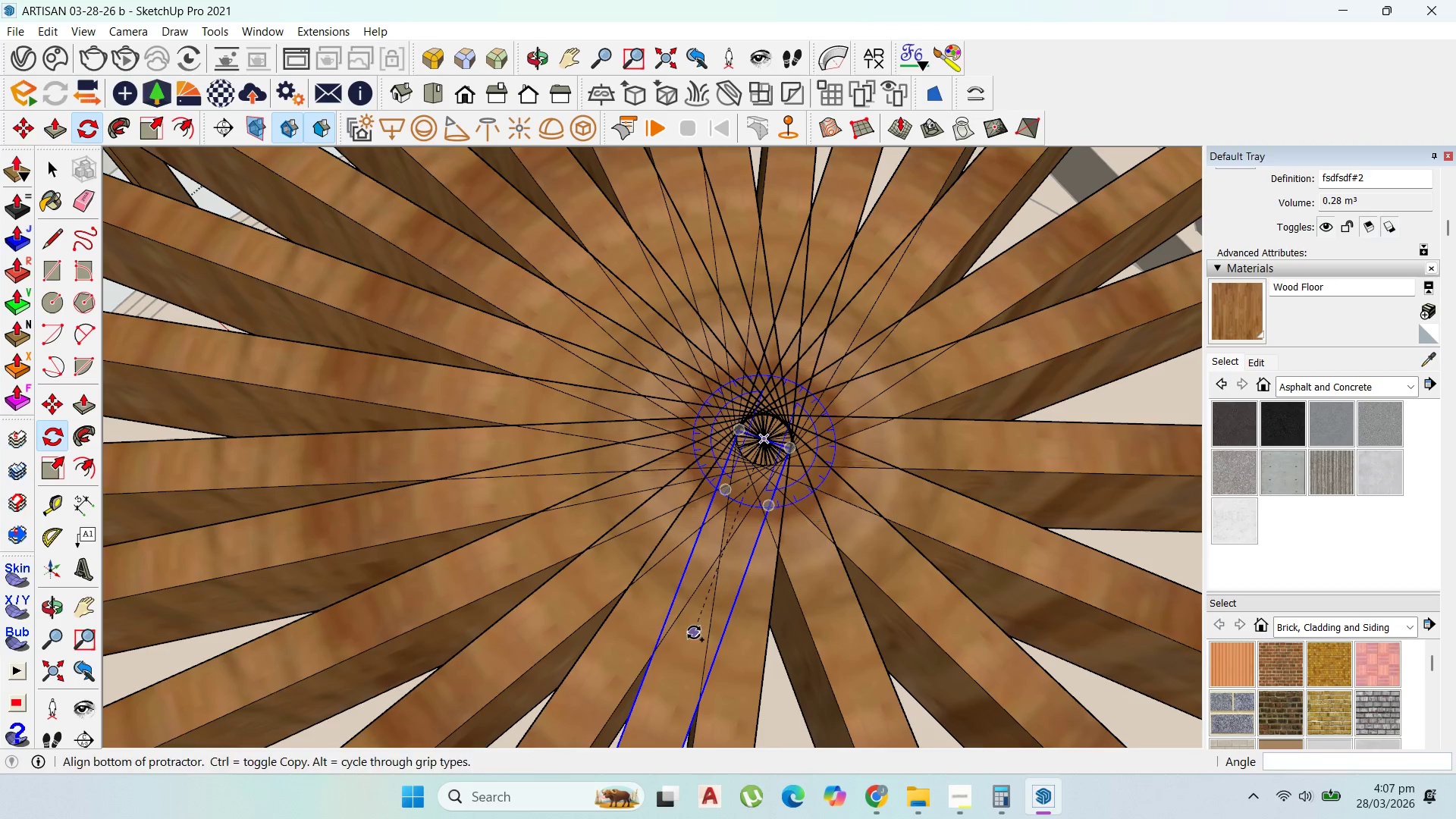 
key(Control+ControlLeft)
 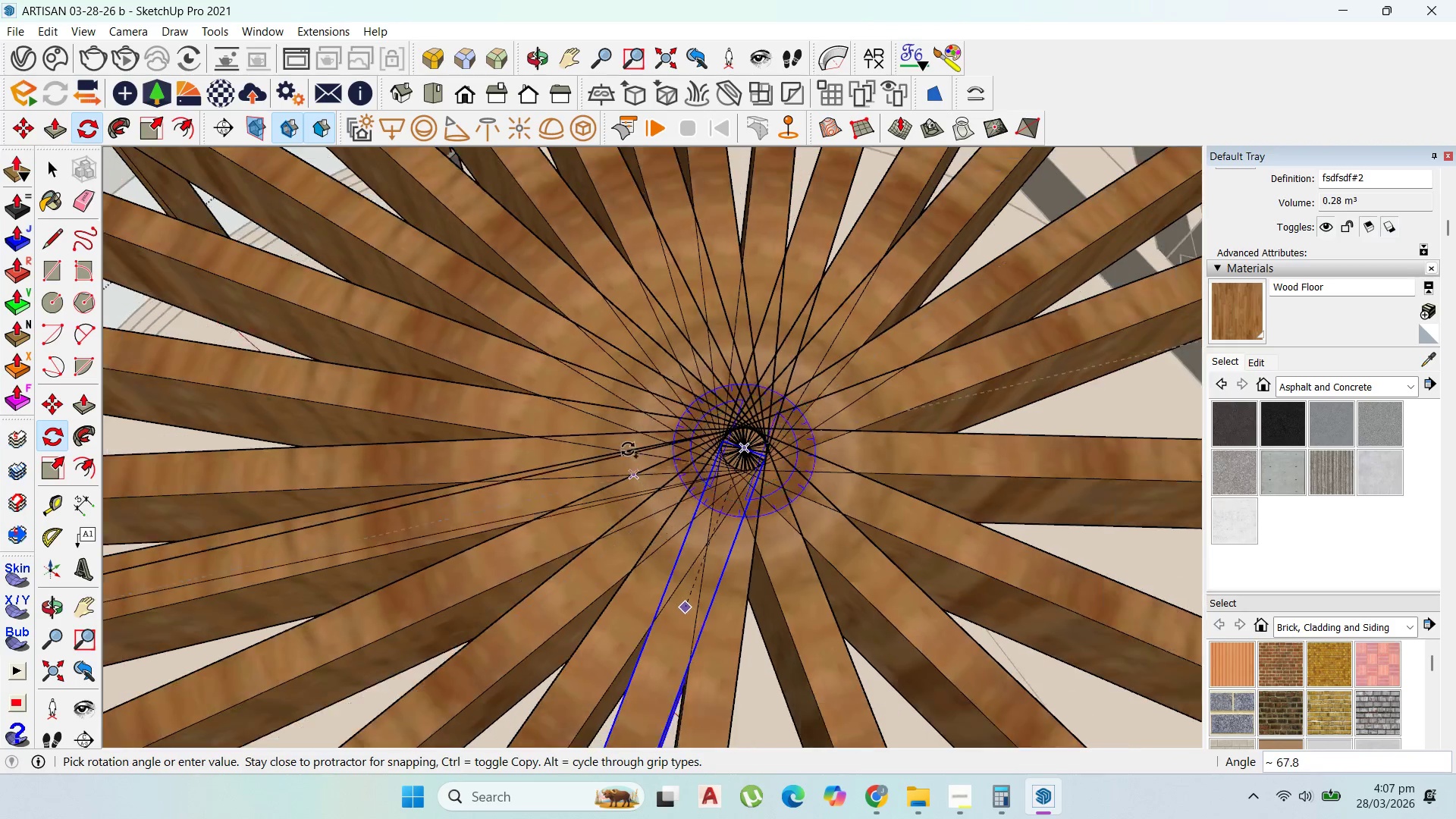 
scroll: coordinate [635, 567], scroll_direction: down, amount: 29.0
 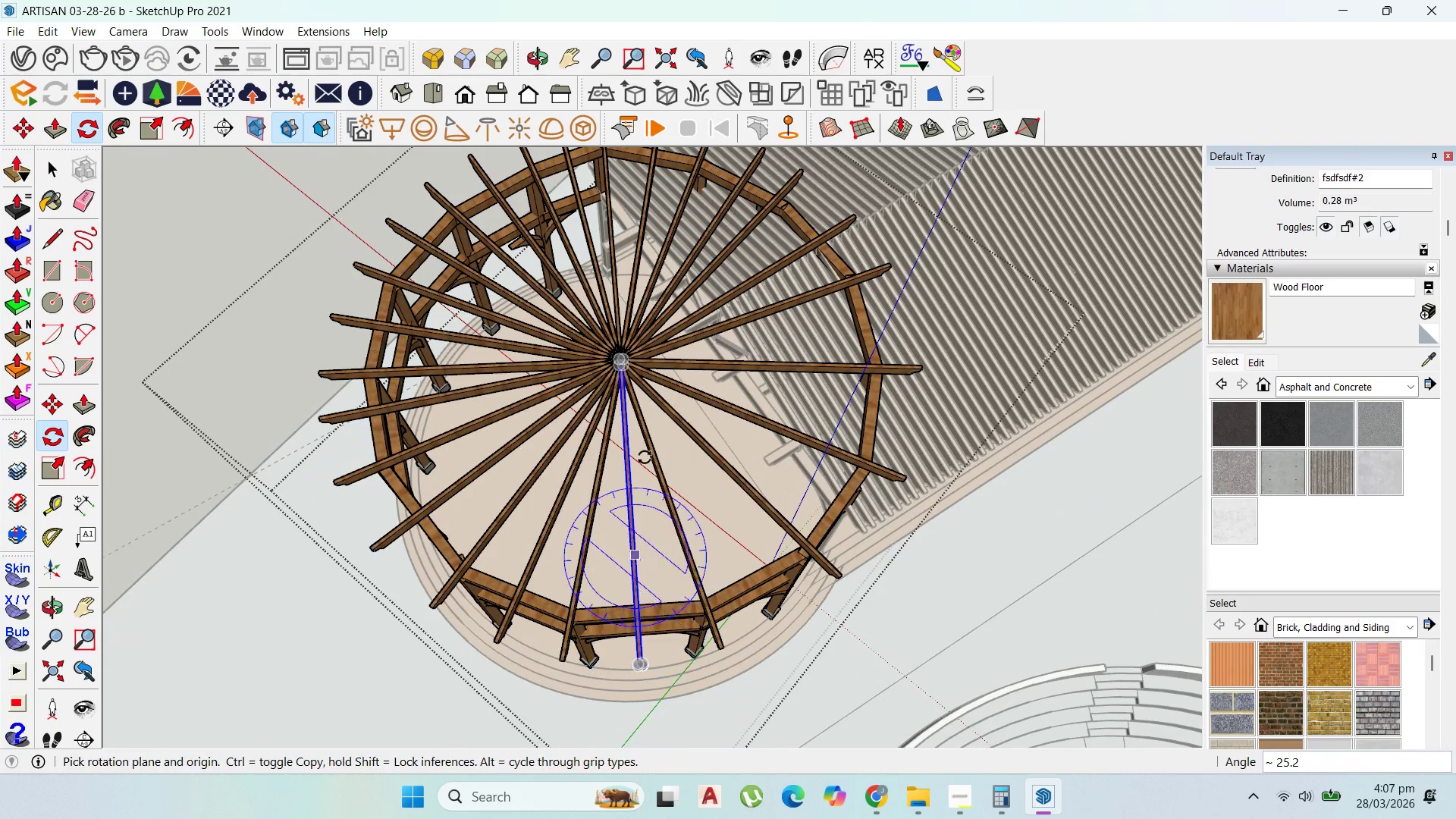 
scroll: coordinate [618, 353], scroll_direction: up, amount: 24.0
 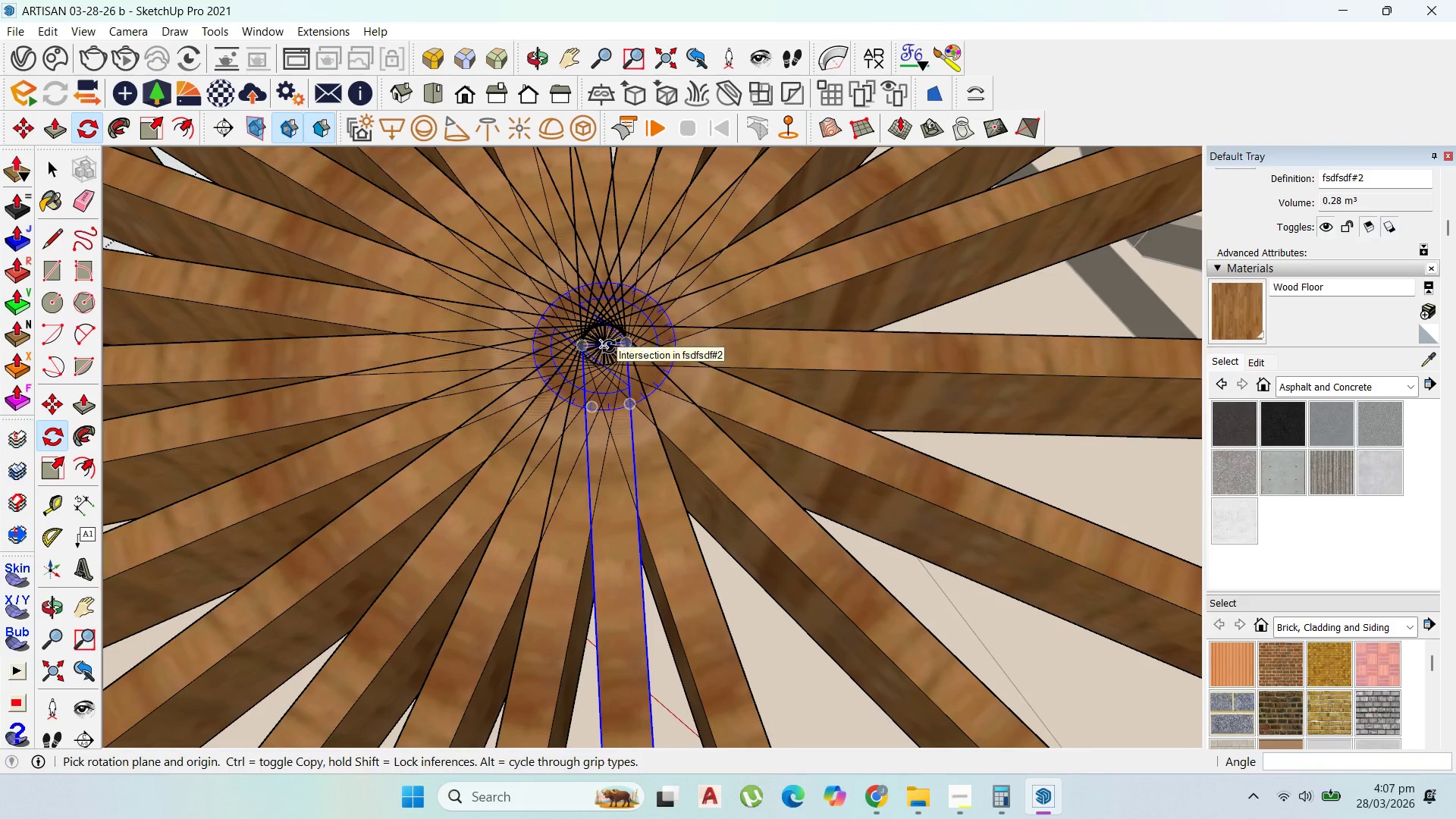 
left_click([609, 347])
 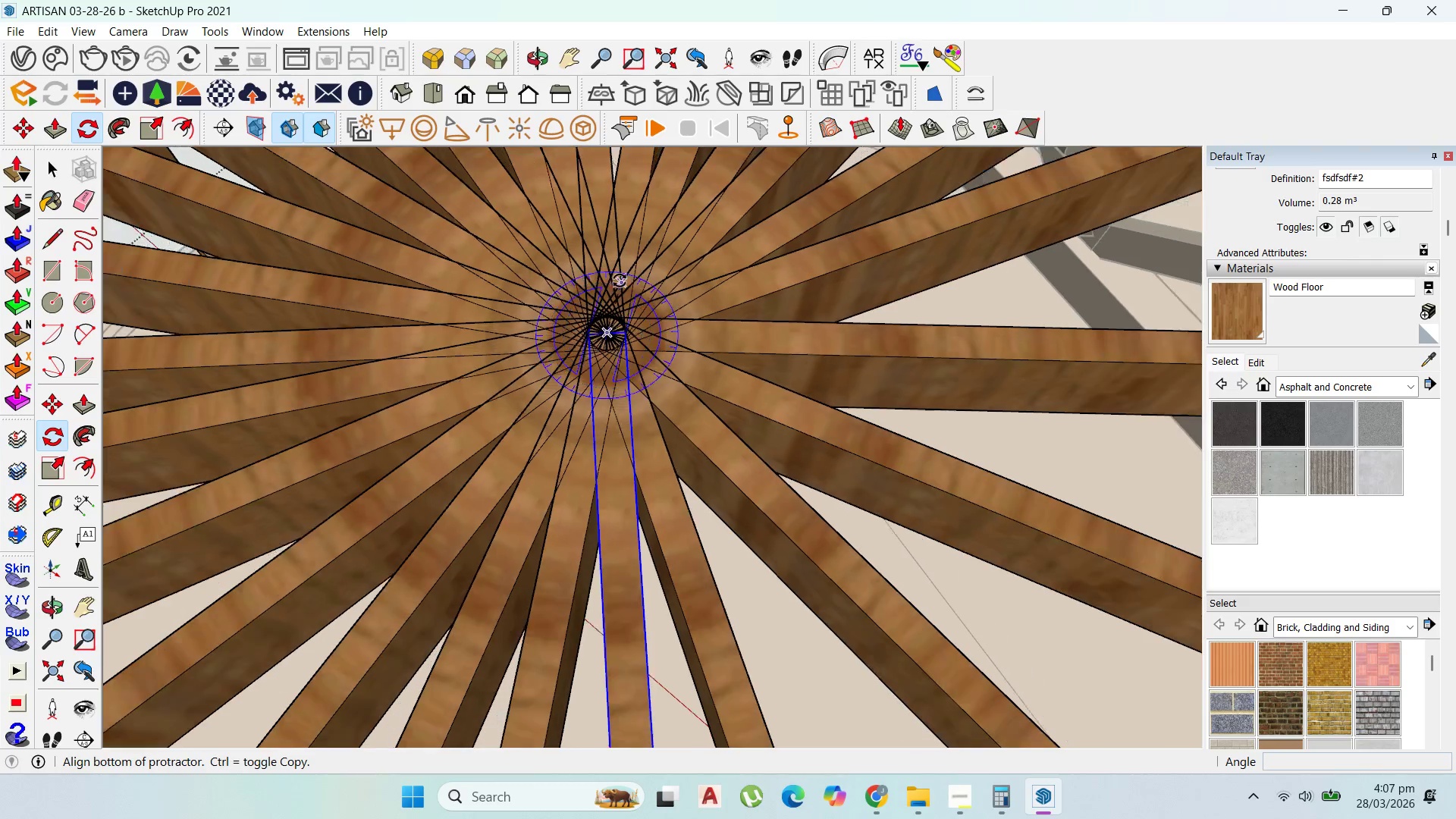 
scroll: coordinate [619, 302], scroll_direction: down, amount: 5.0
 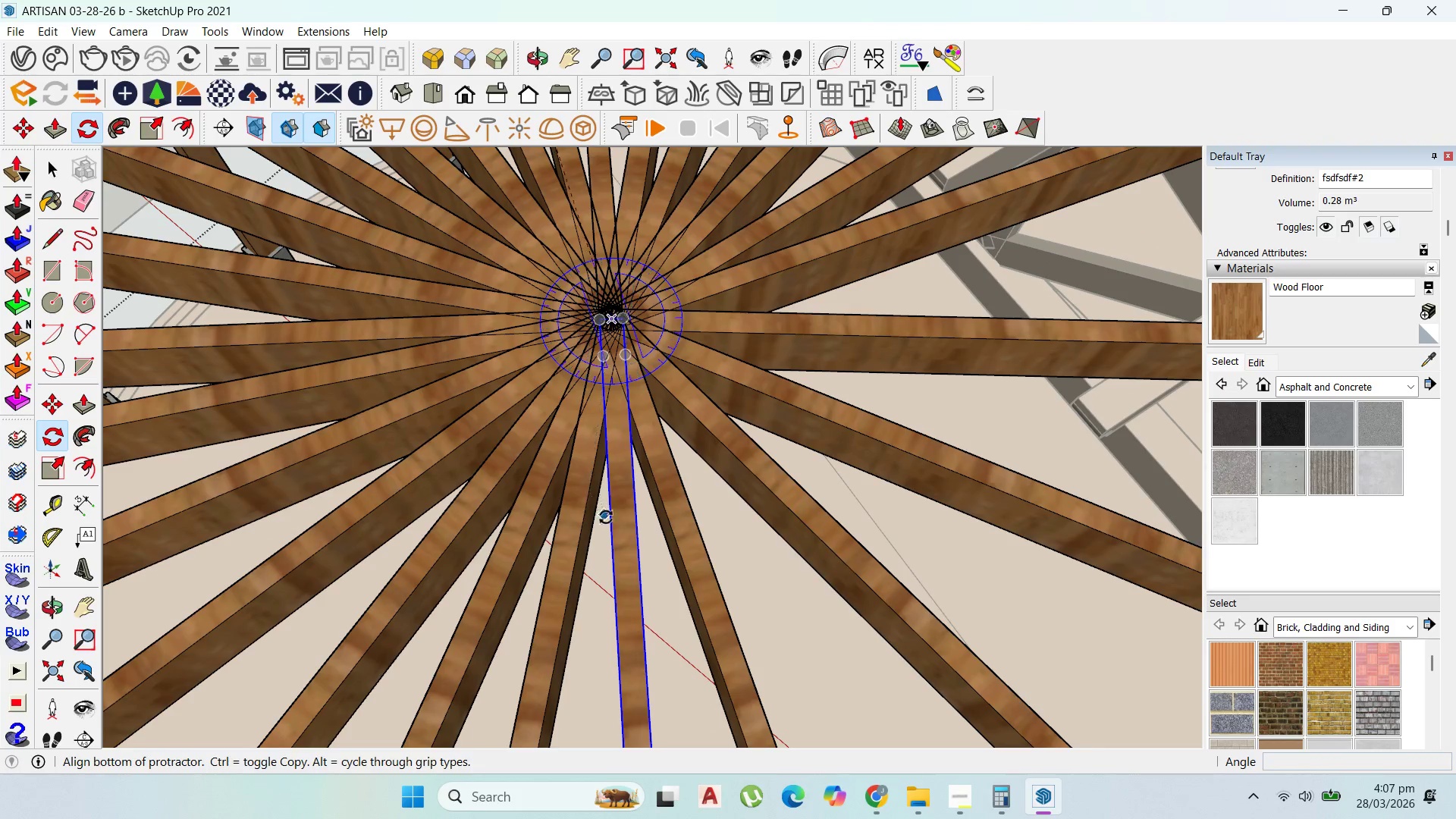 
scroll: coordinate [620, 534], scroll_direction: up, amount: 2.0
 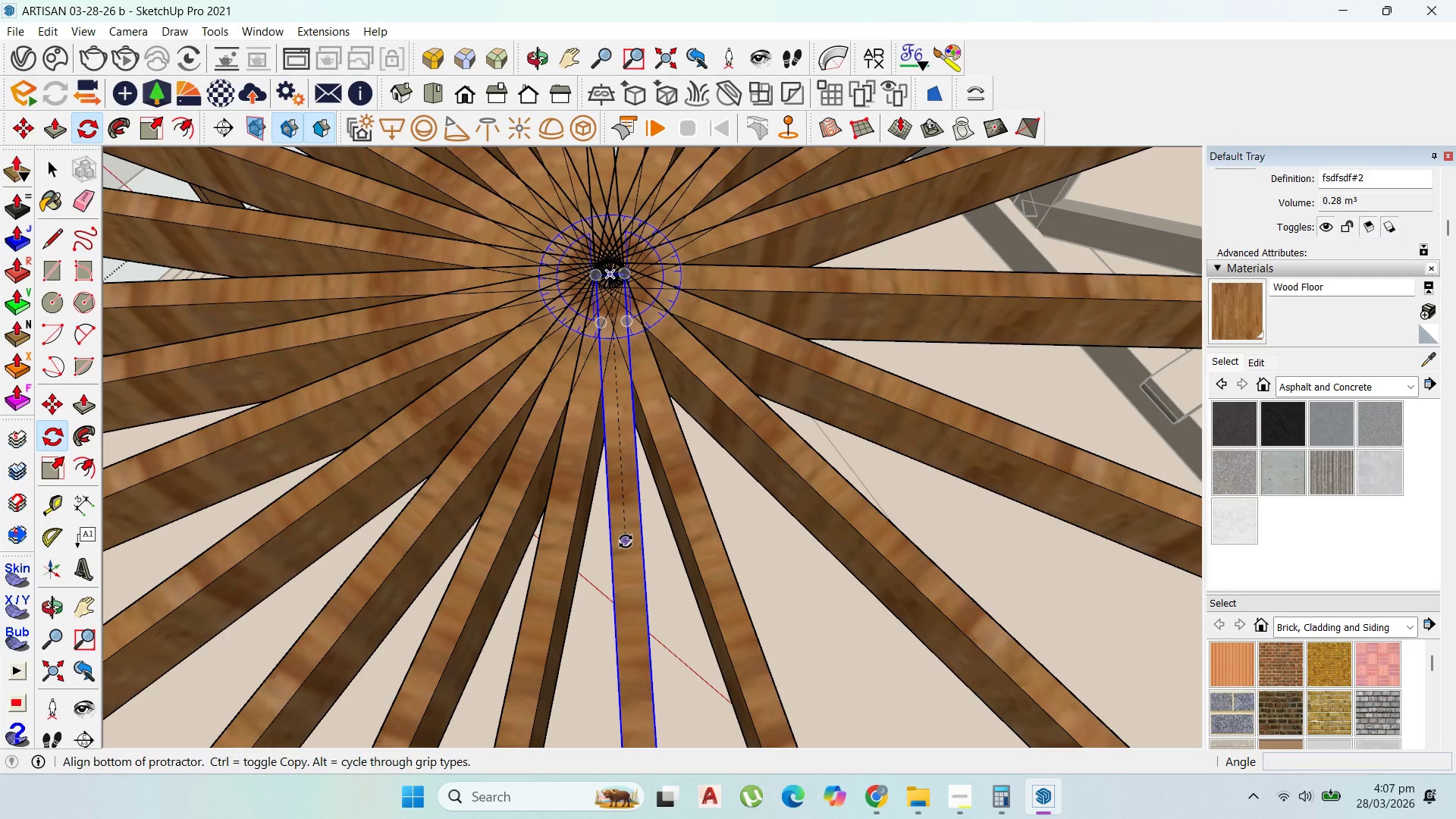 
left_click([626, 541])
 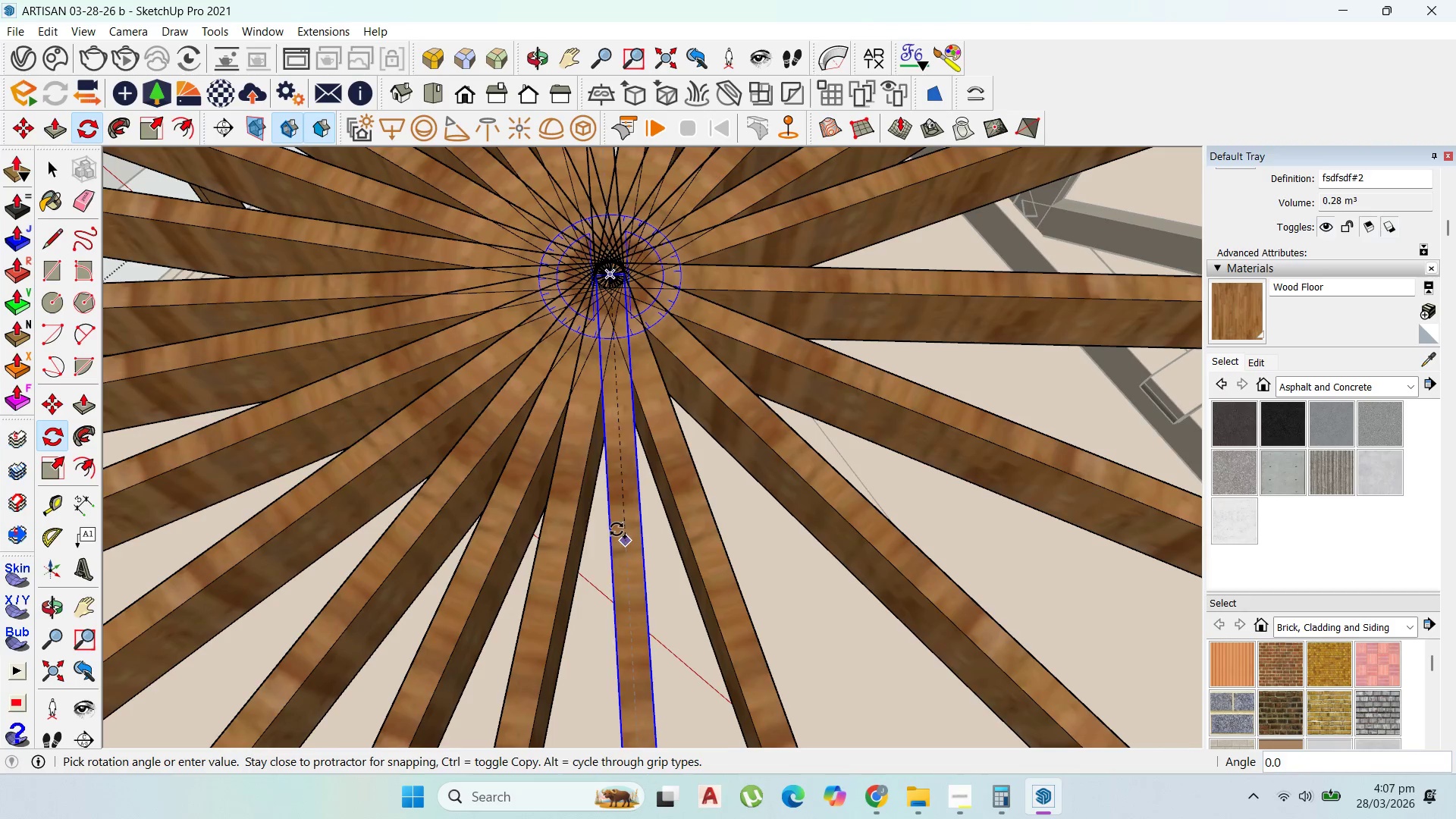 
key(Control+ControlLeft)
 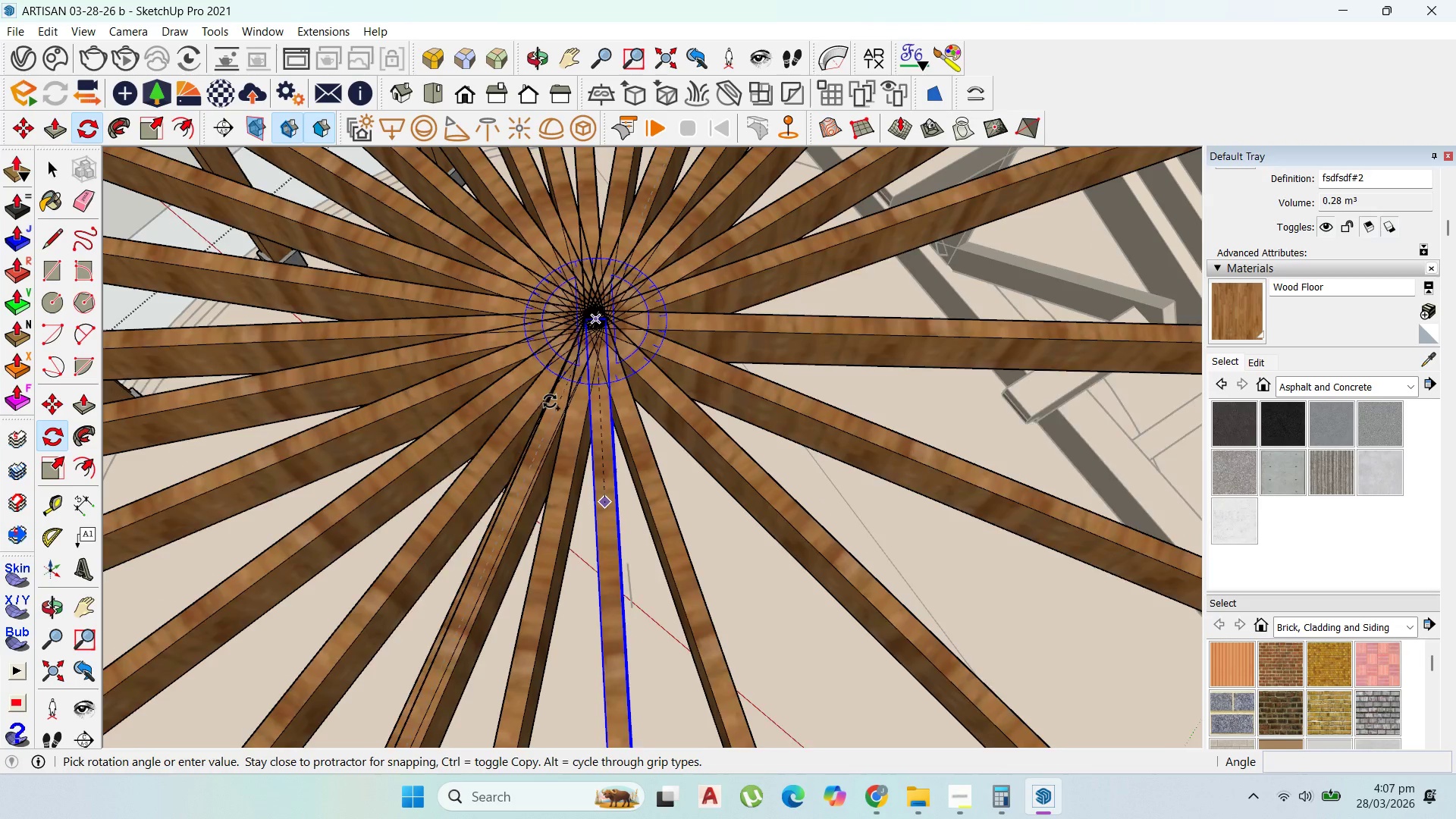 
scroll: coordinate [540, 376], scroll_direction: down, amount: 21.0
 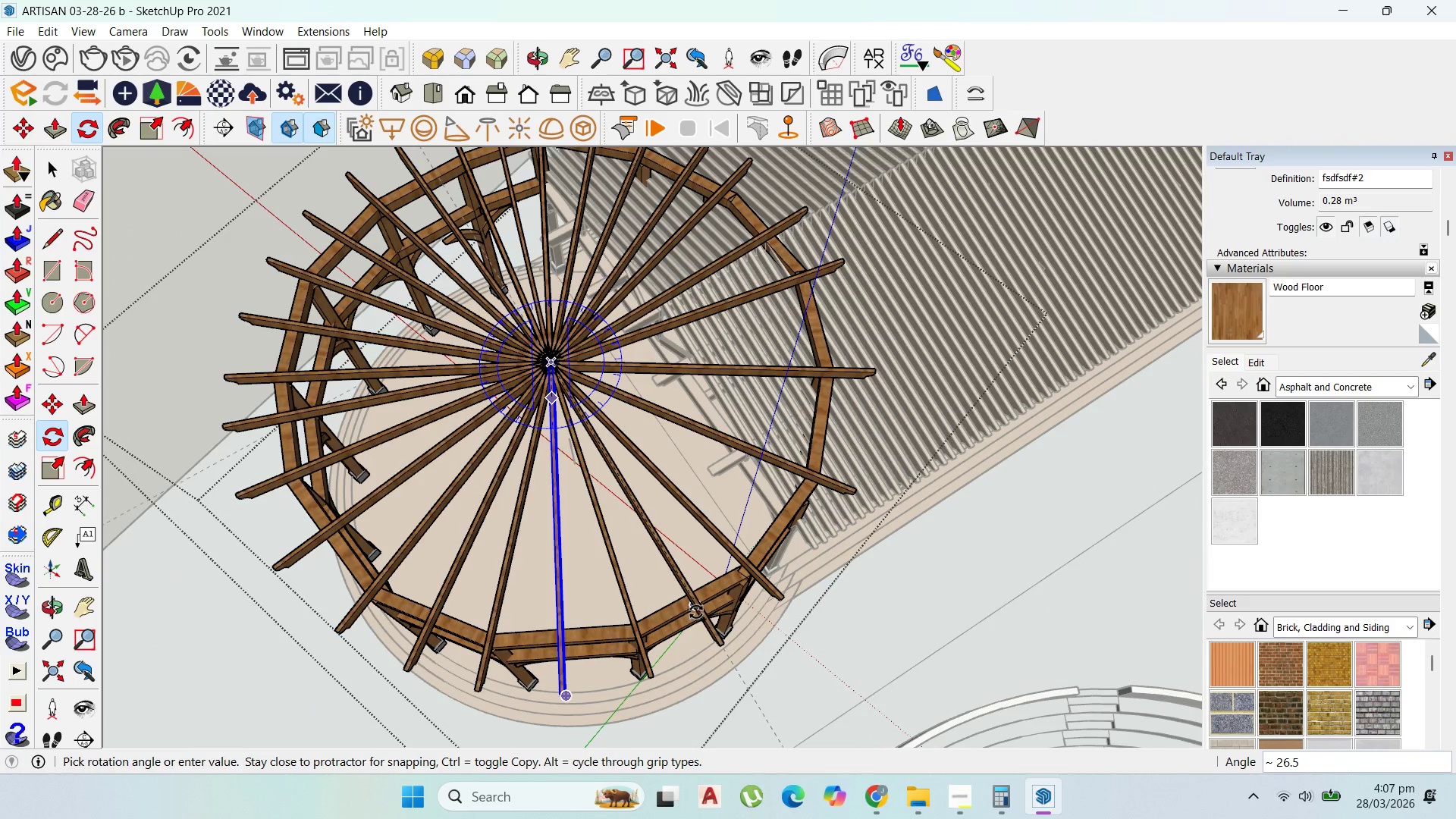 
left_click([696, 611])
 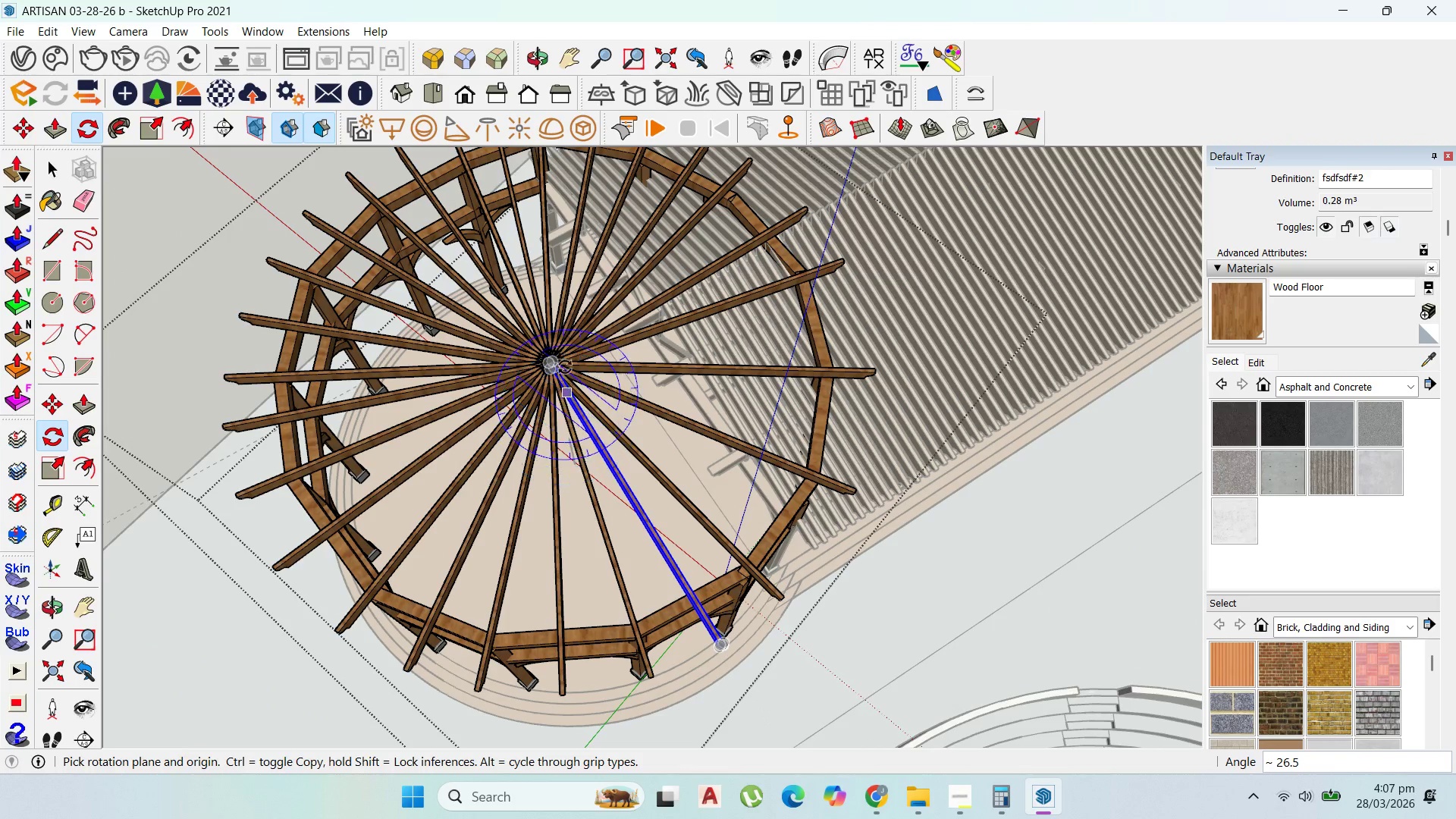 
scroll: coordinate [544, 385], scroll_direction: up, amount: 24.0
 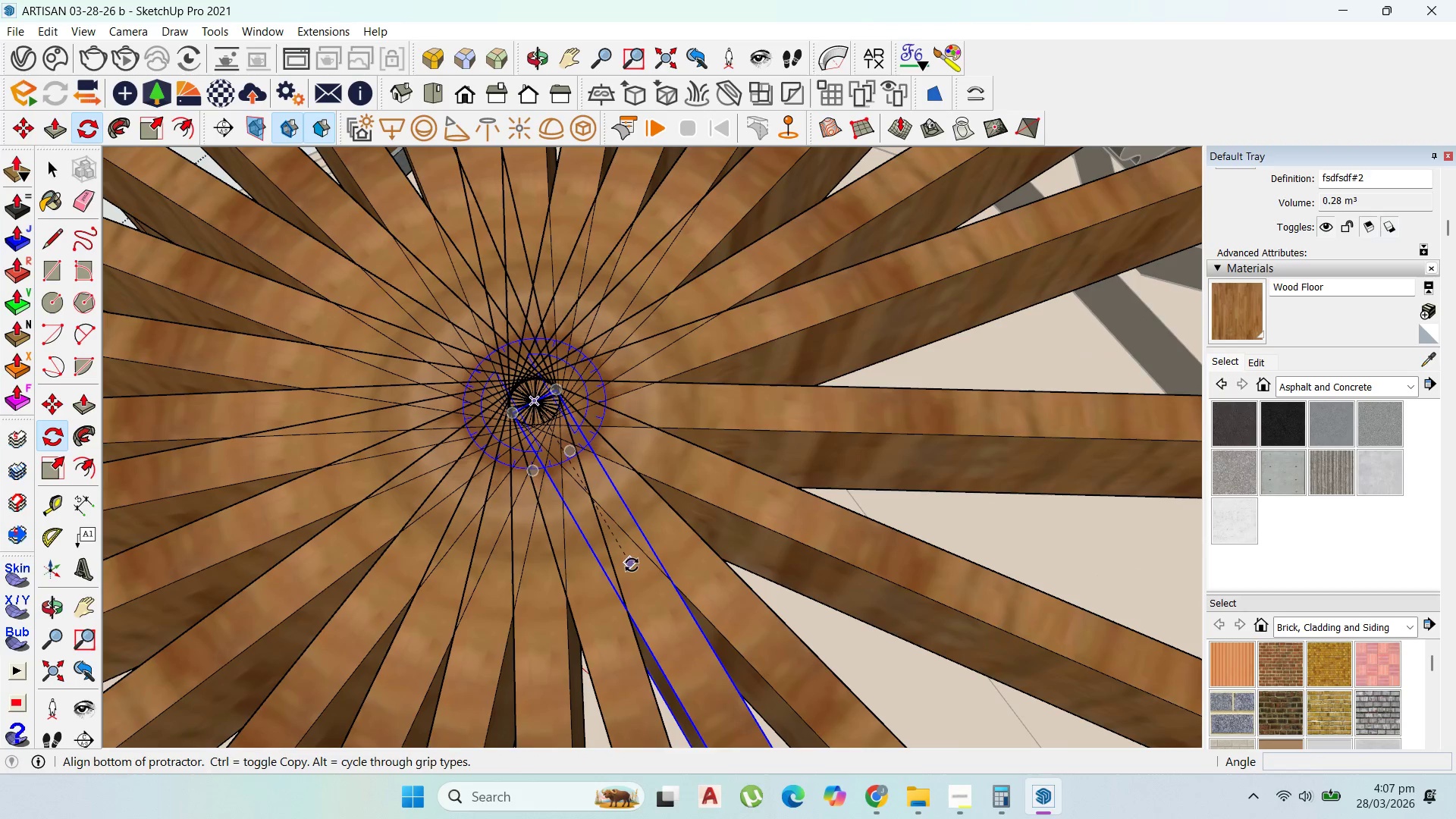 
left_click([632, 566])
 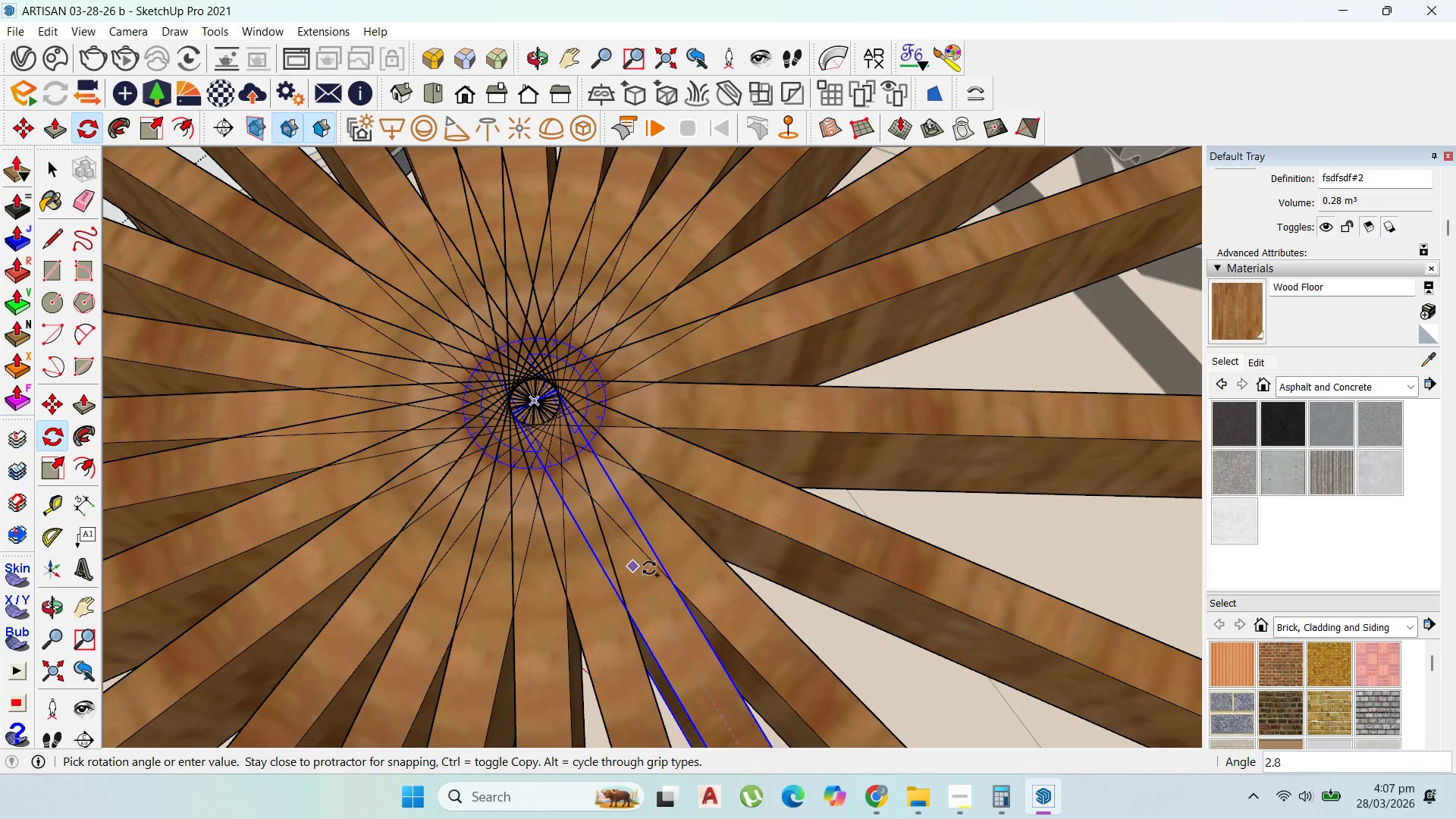 
key(Control+ControlLeft)
 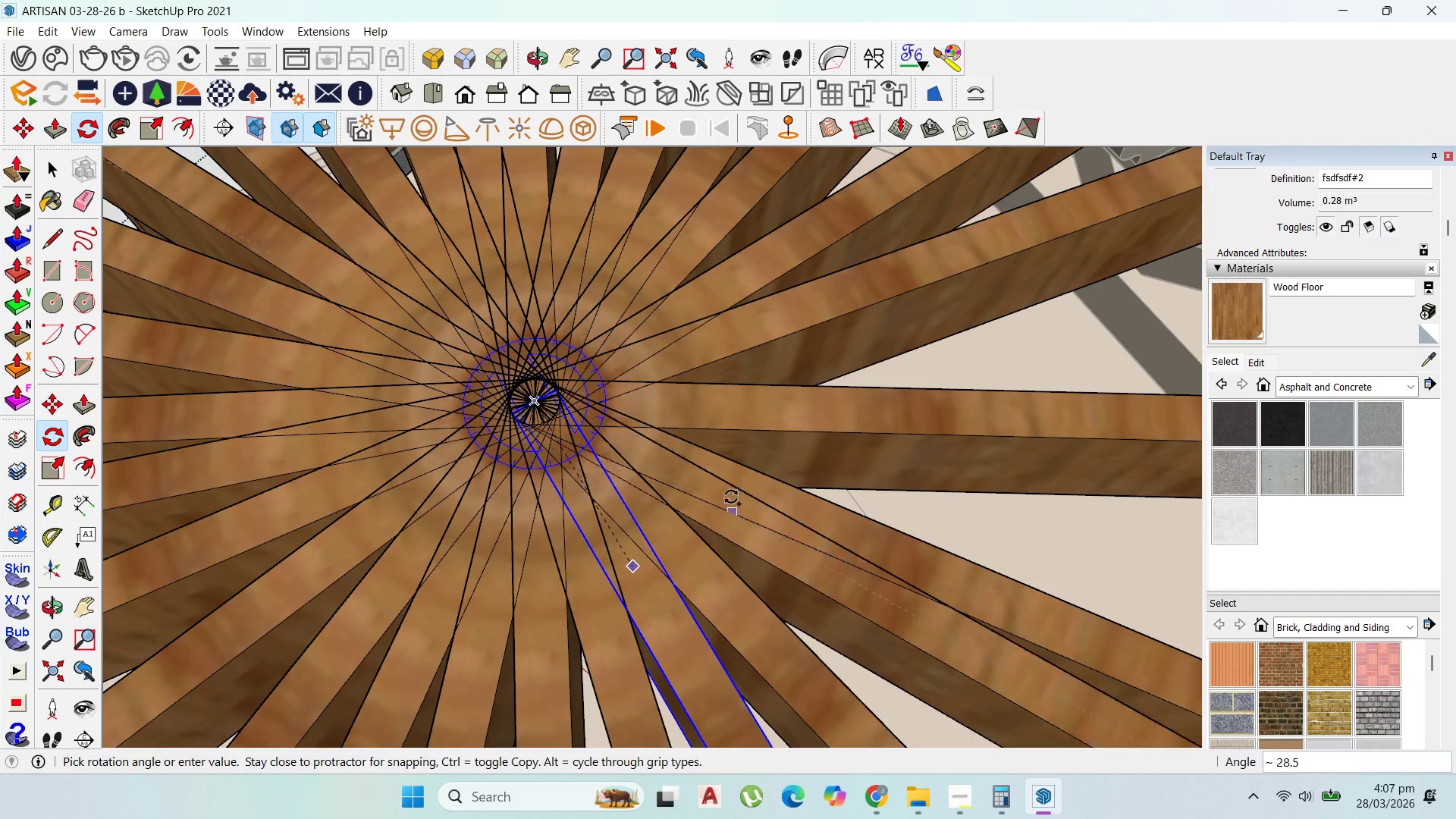 
scroll: coordinate [786, 428], scroll_direction: down, amount: 30.0
 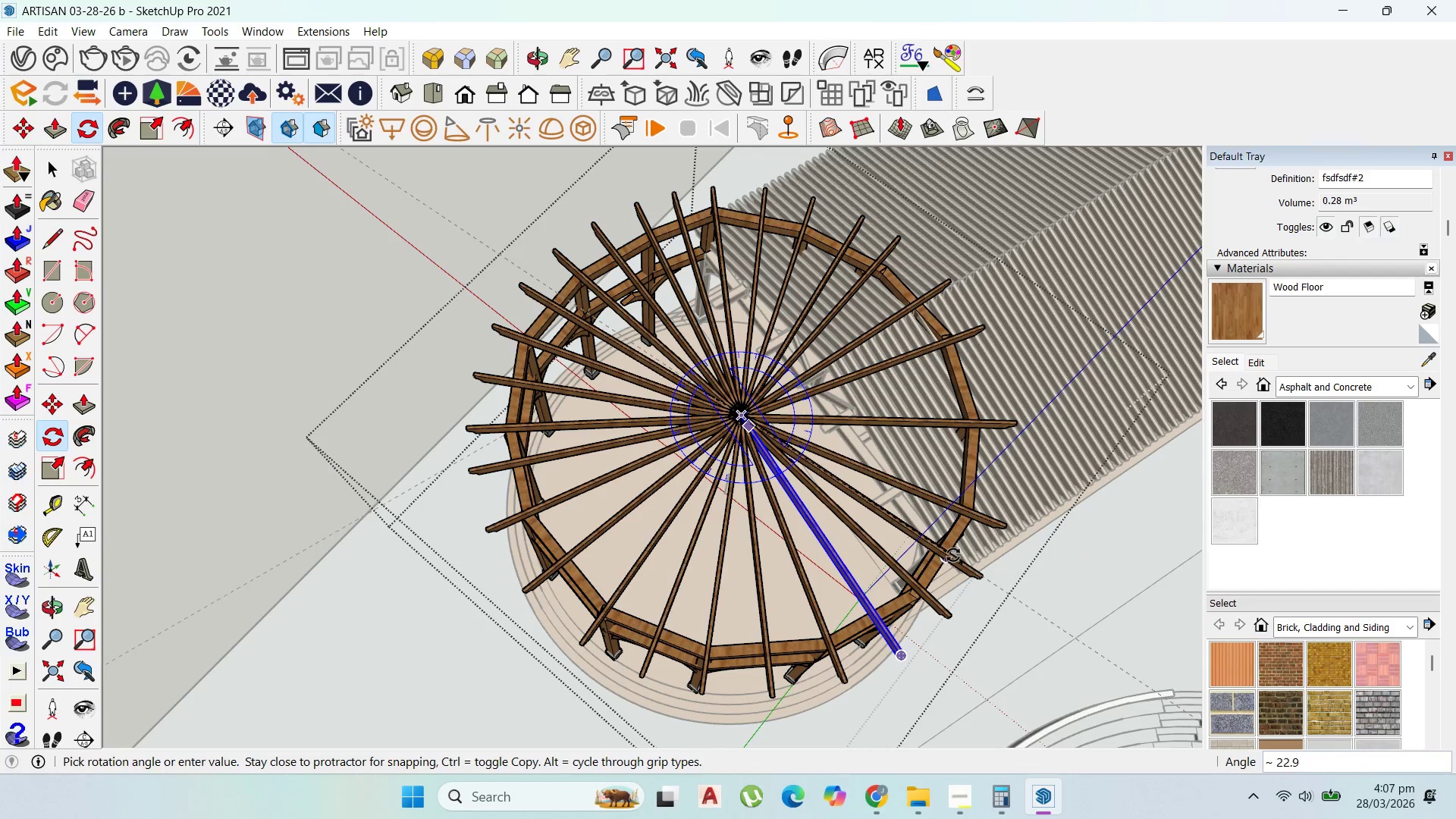 
left_click([952, 556])
 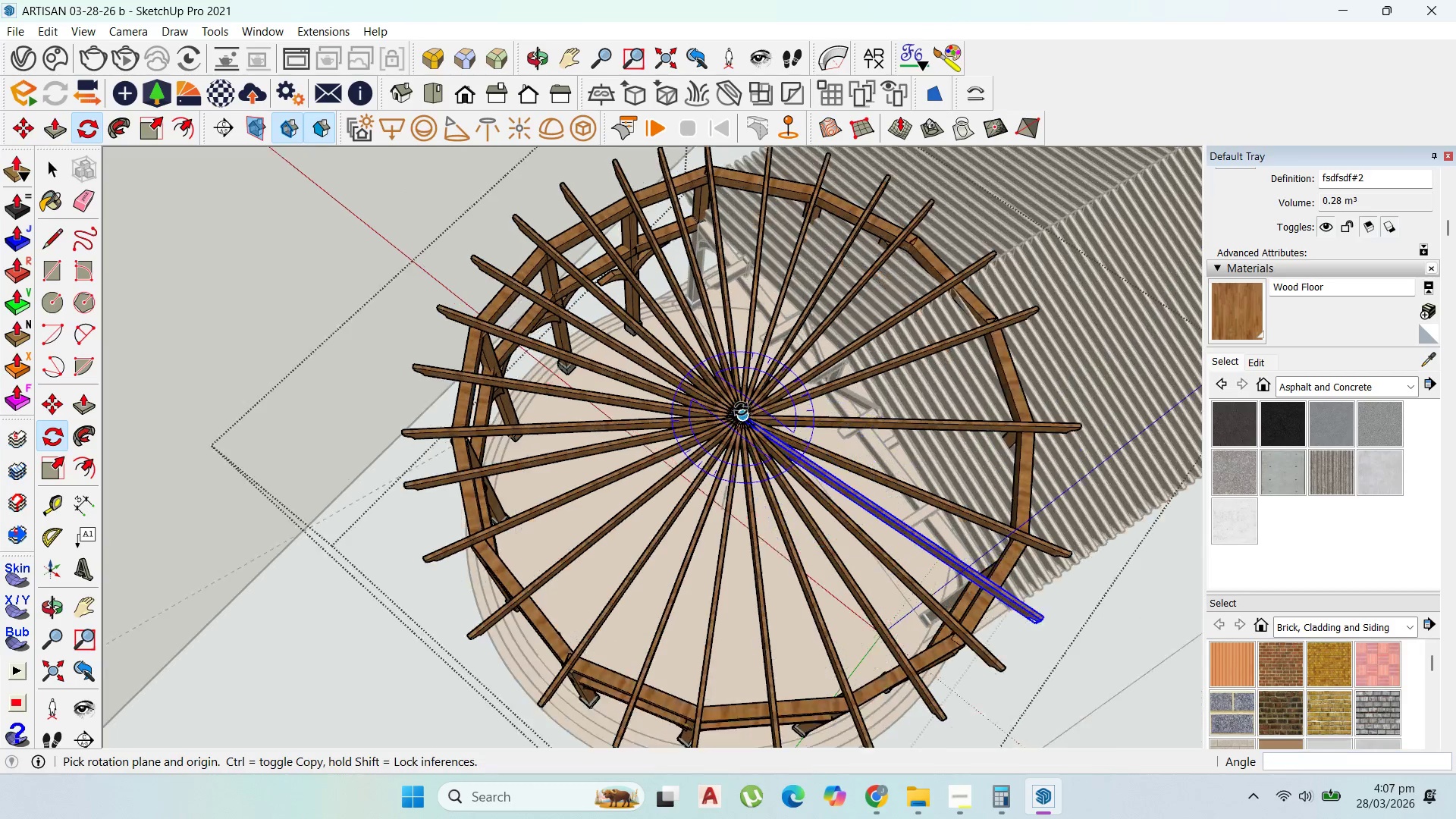 
scroll: coordinate [721, 446], scroll_direction: up, amount: 25.0
 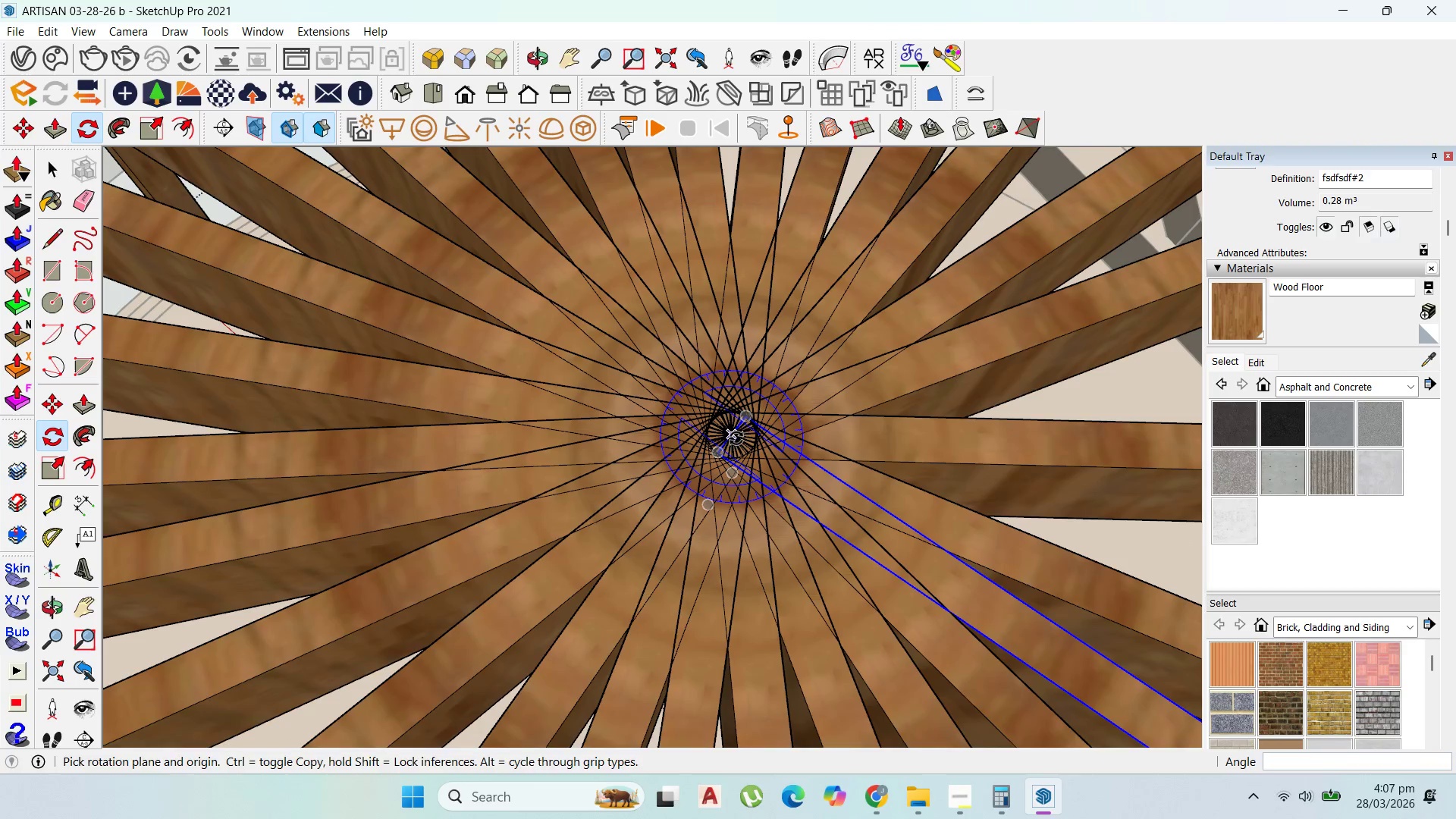 
left_click([736, 438])
 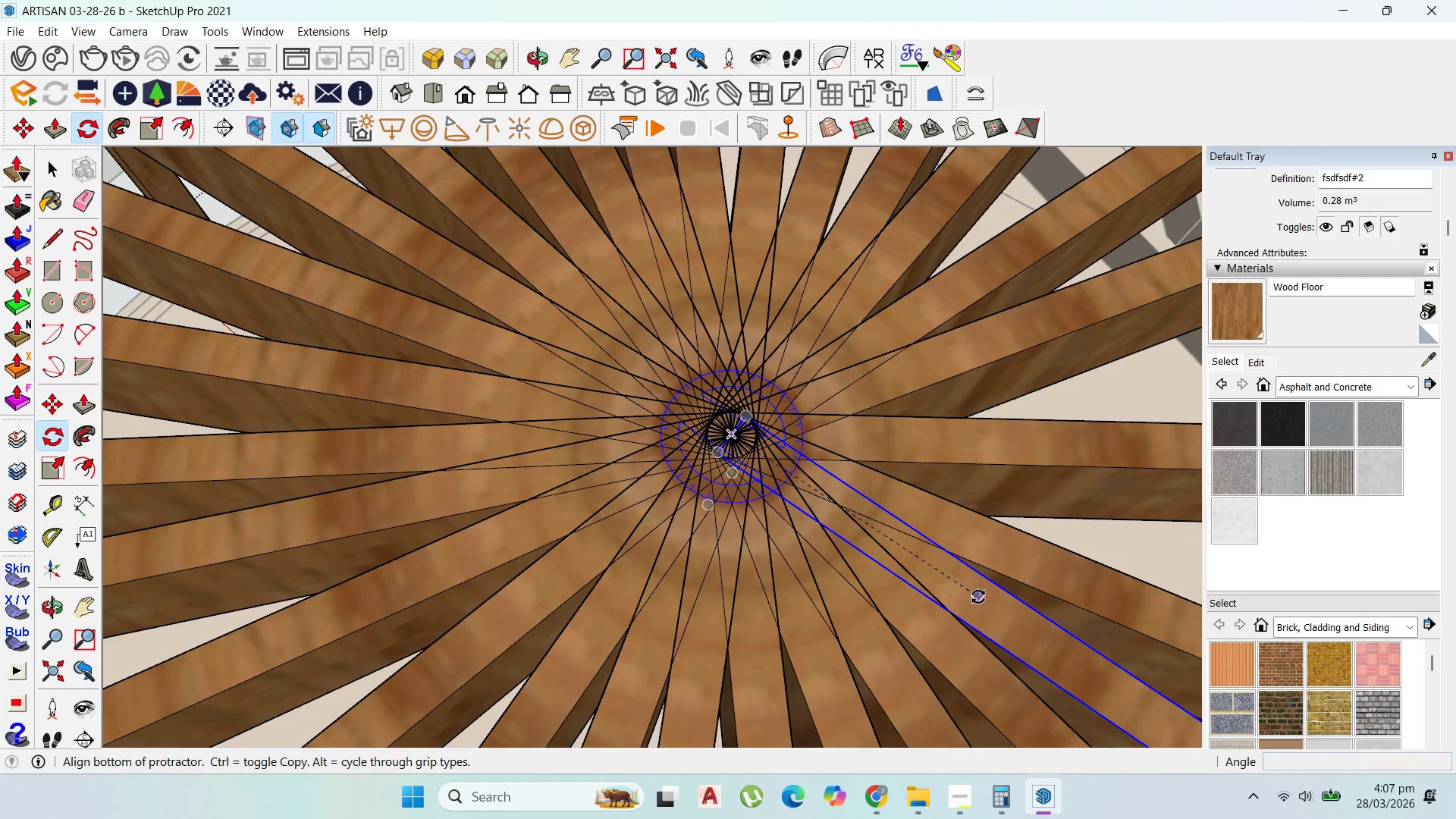 
left_click([978, 598])
 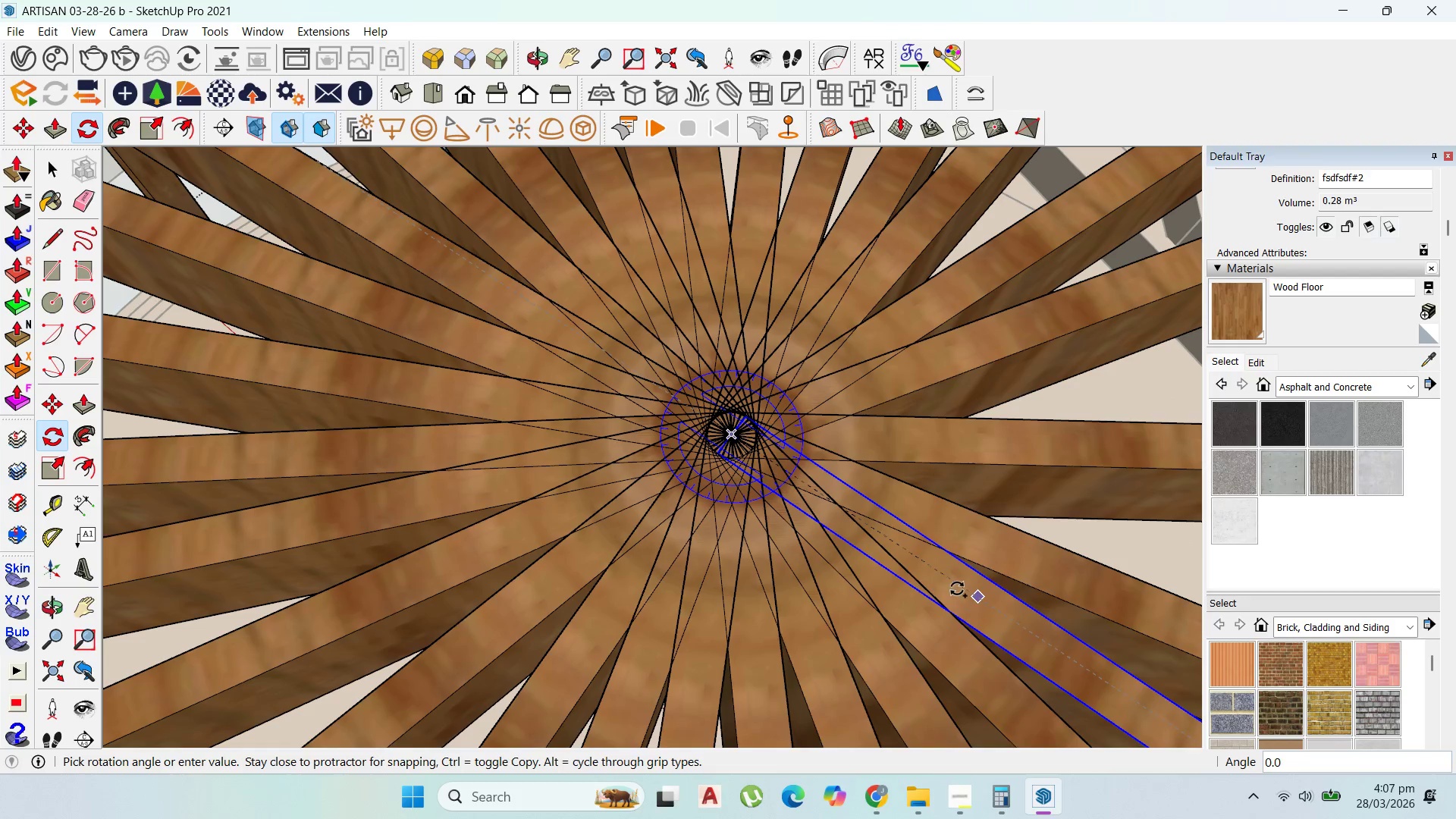 
key(Control+ControlLeft)
 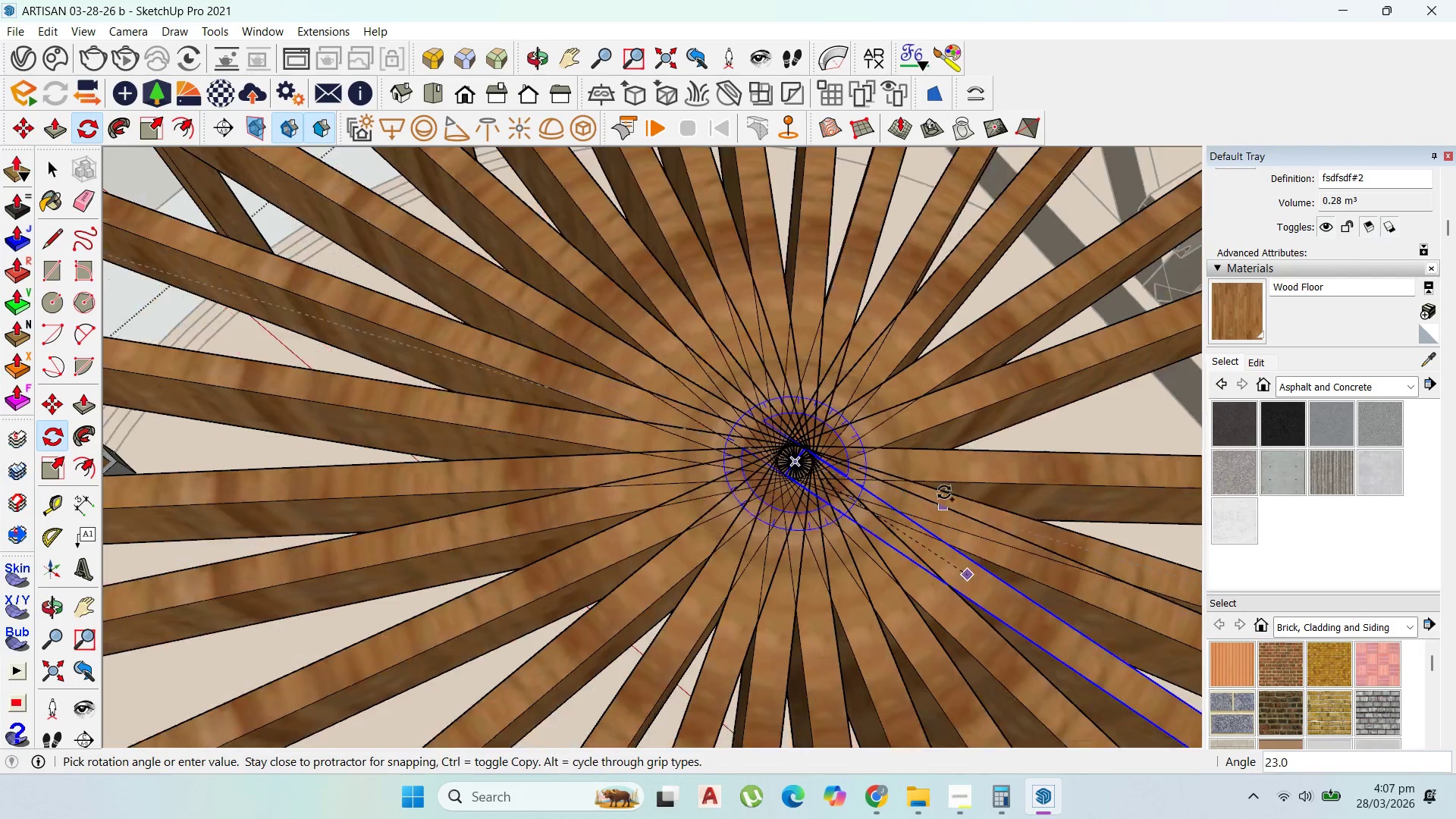 
scroll: coordinate [895, 419], scroll_direction: down, amount: 30.0
 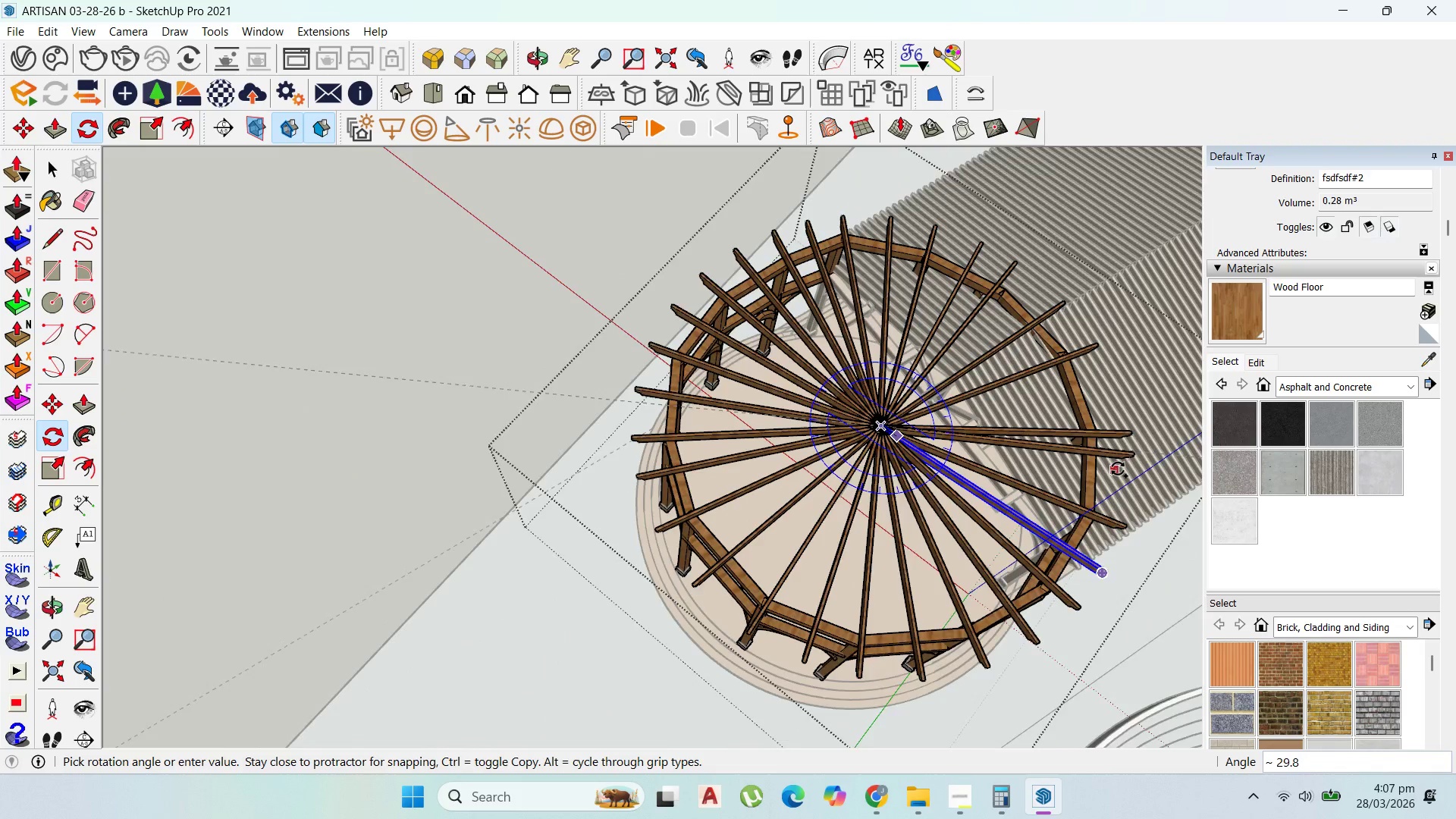 
scroll: coordinate [1116, 472], scroll_direction: up, amount: 2.0
 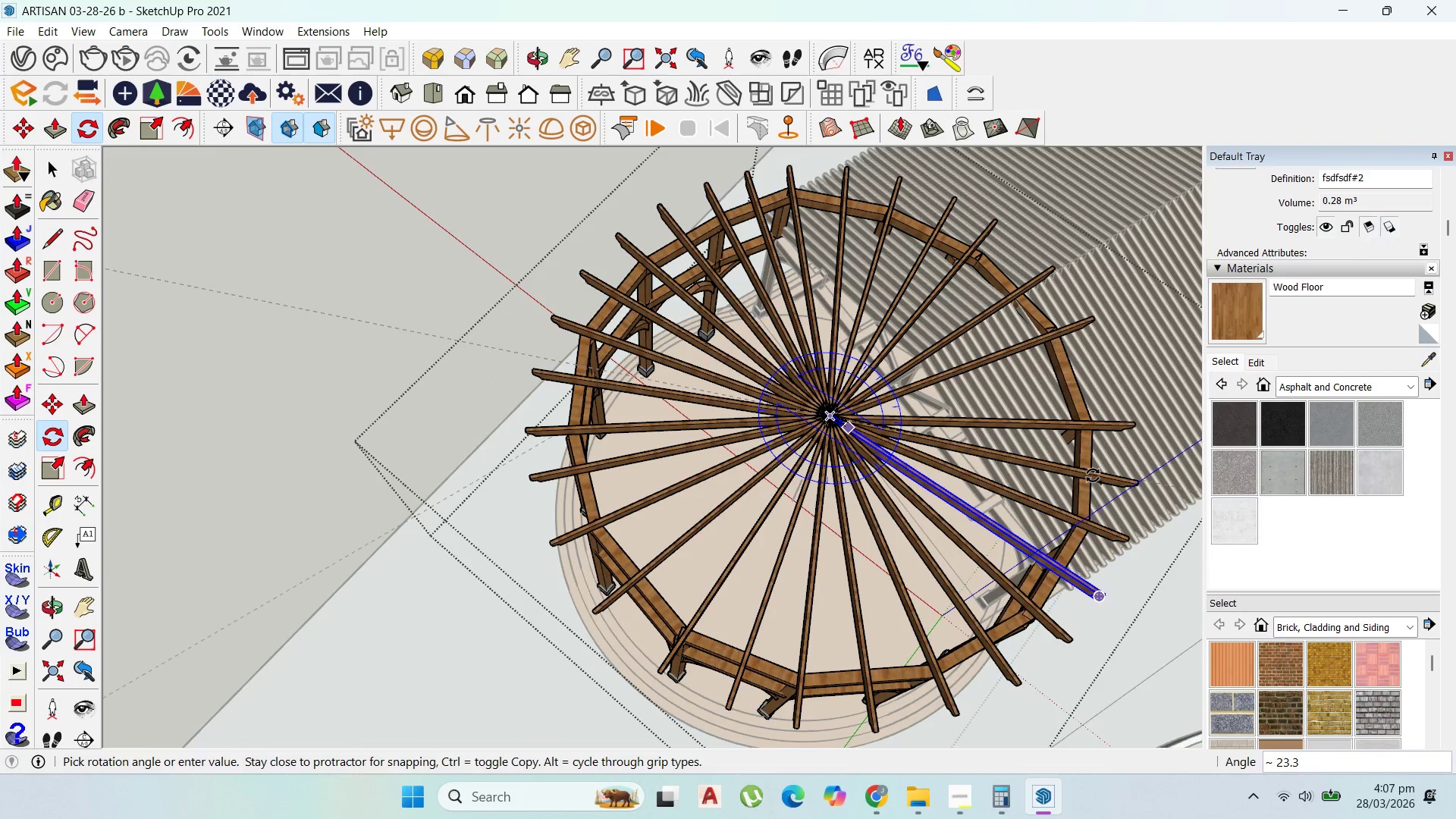 
left_click([1093, 475])
 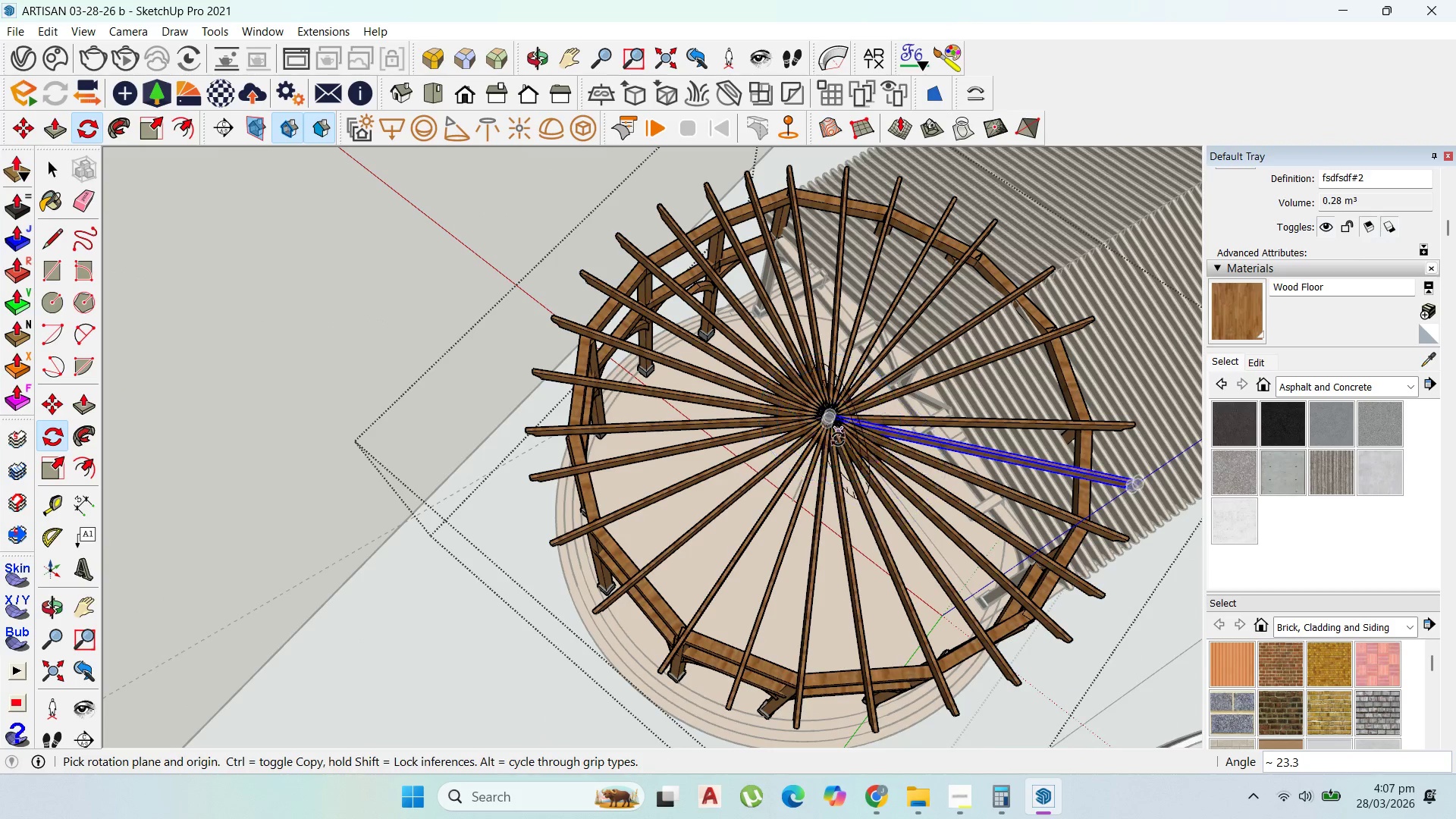 
scroll: coordinate [818, 381], scroll_direction: up, amount: 27.0
 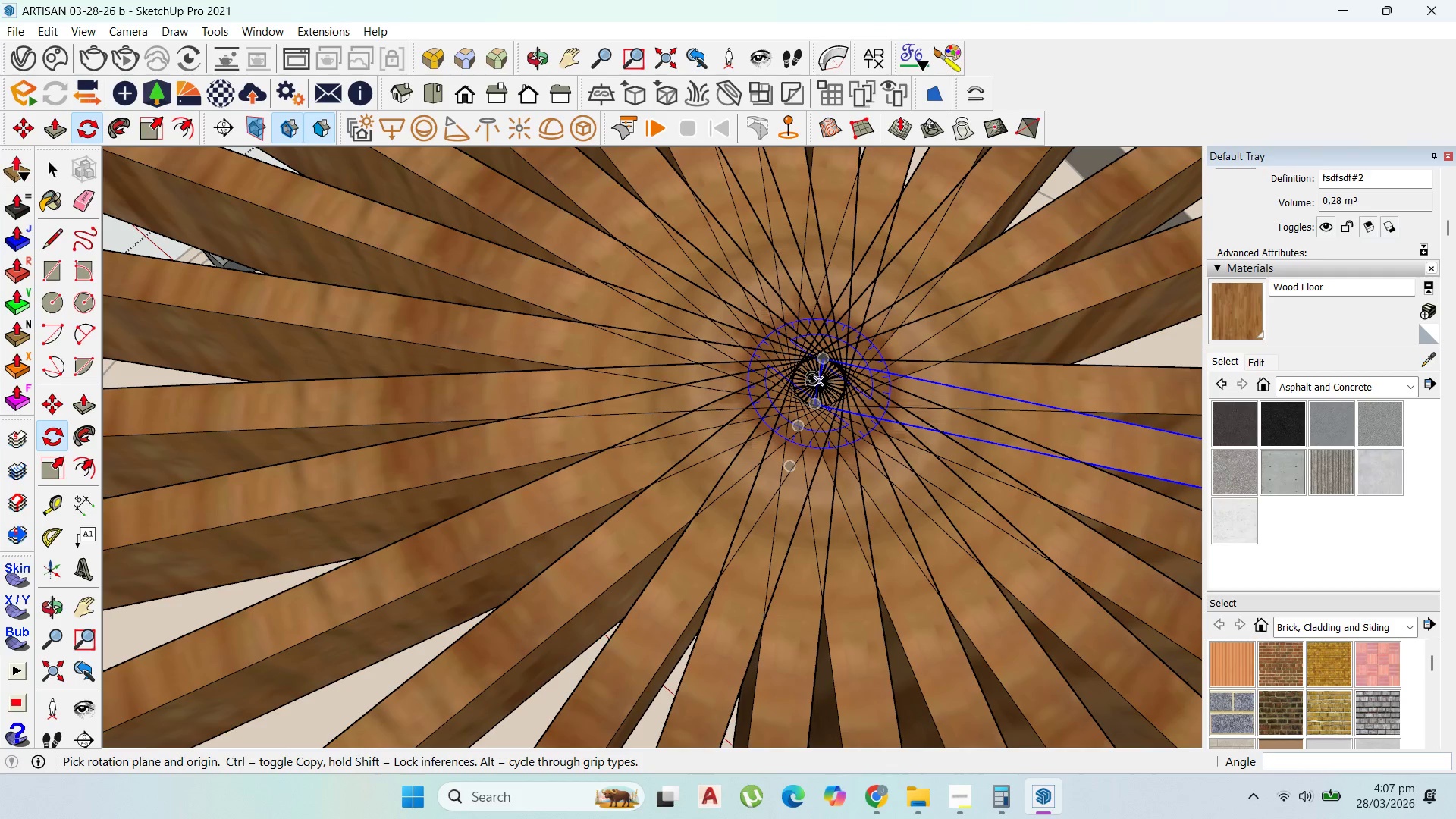 
left_click([813, 377])
 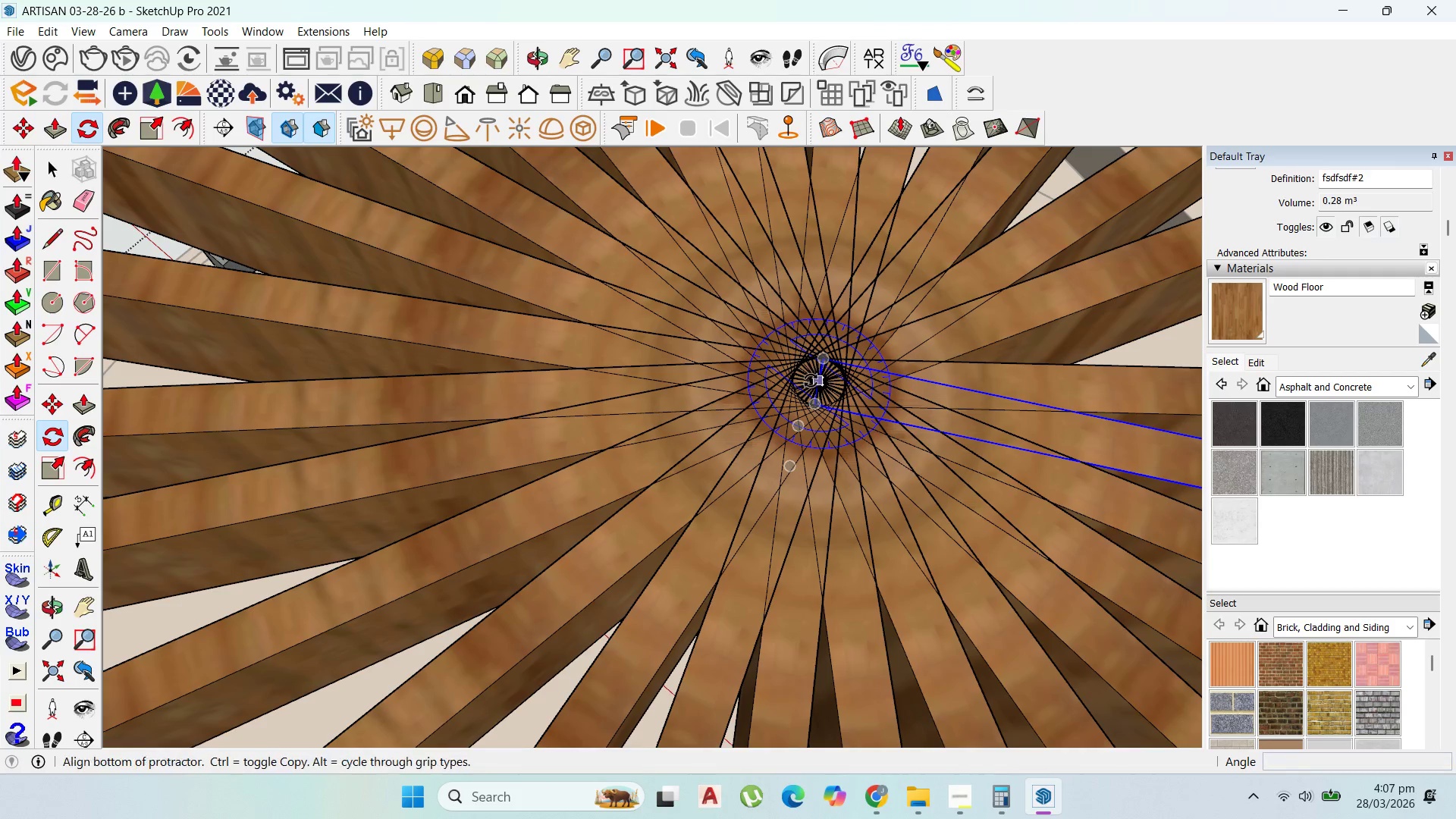 
key(Control+ControlLeft)
 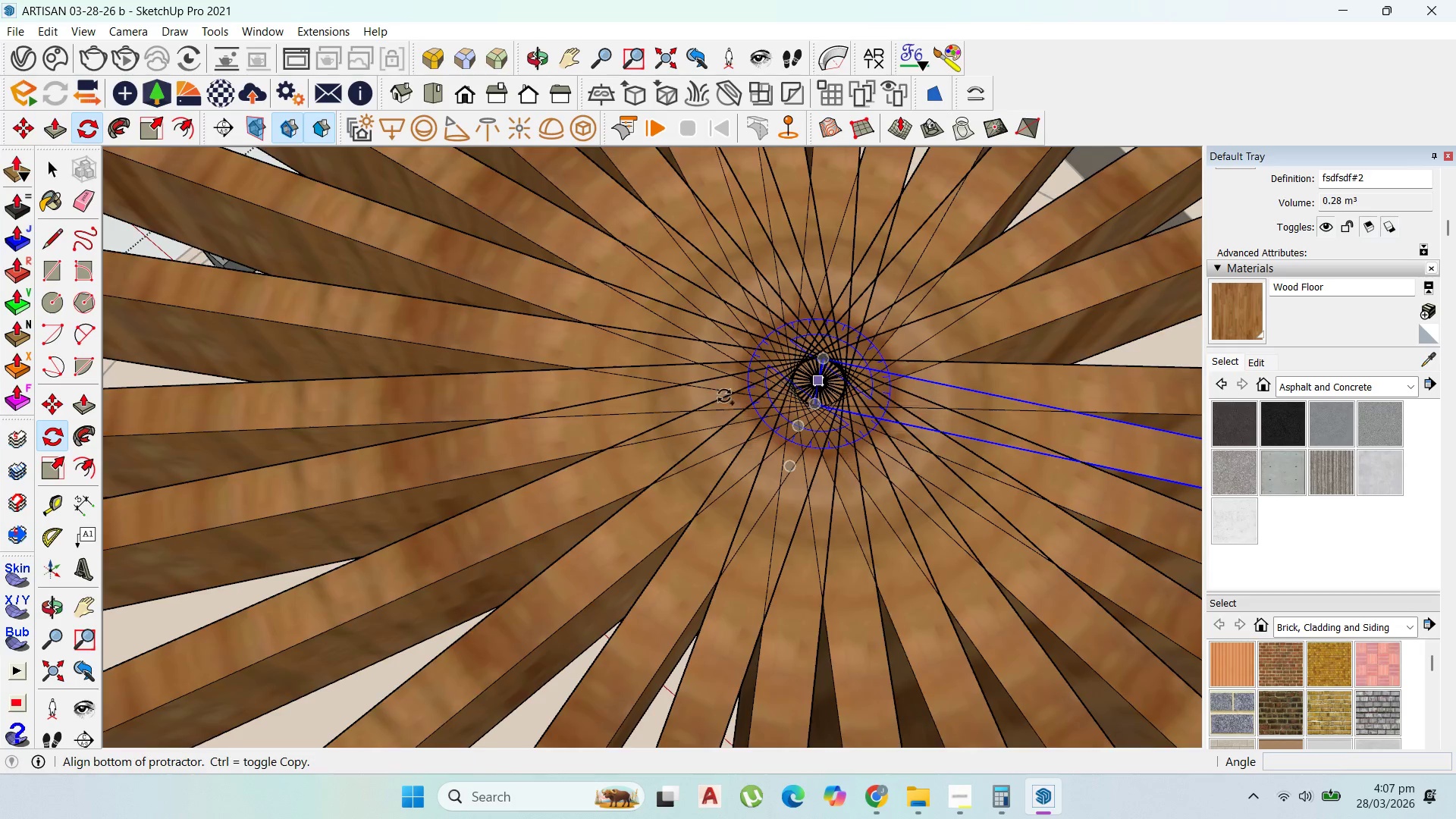 
scroll: coordinate [799, 422], scroll_direction: down, amount: 5.0
 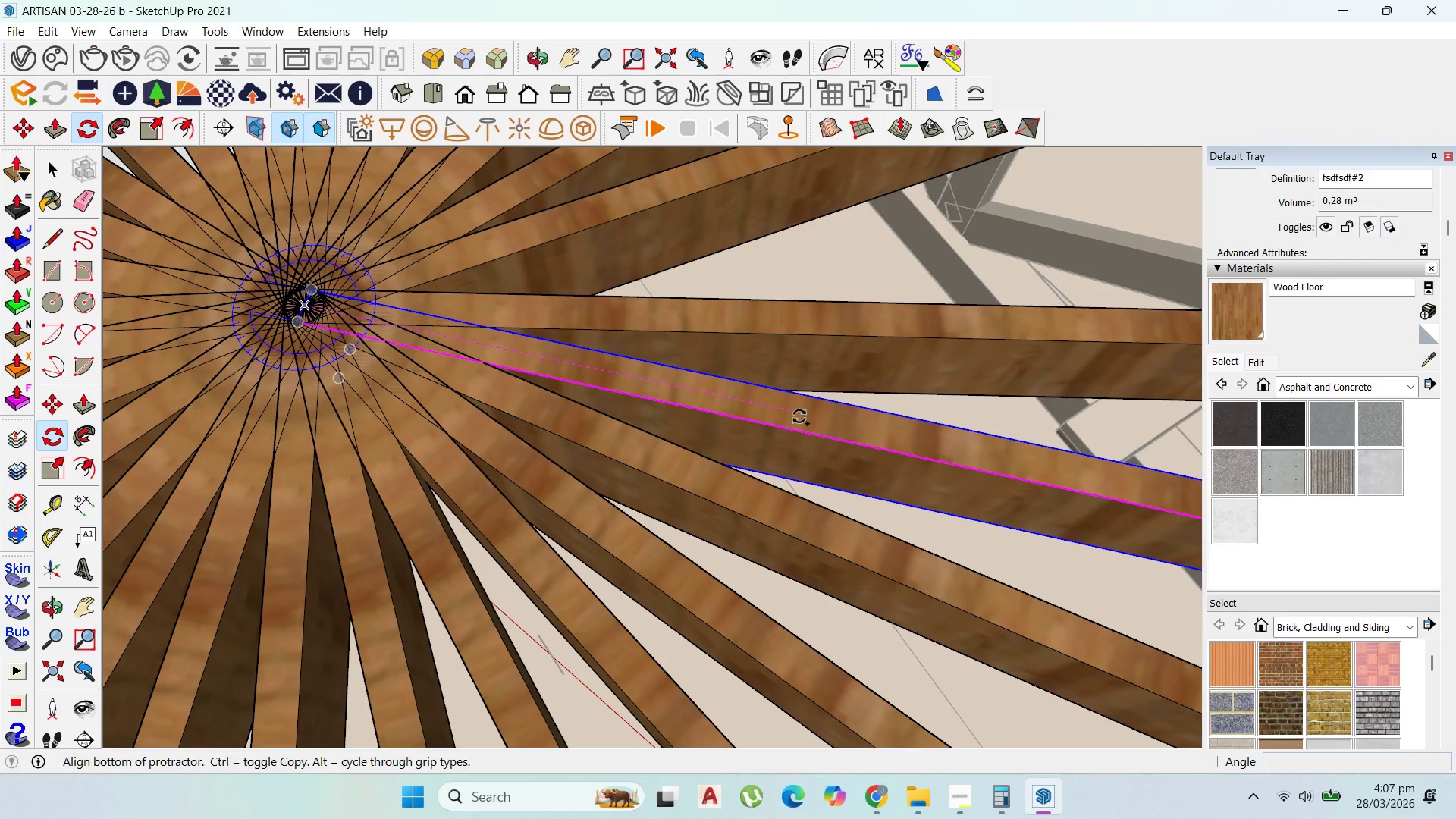 
left_click([799, 416])
 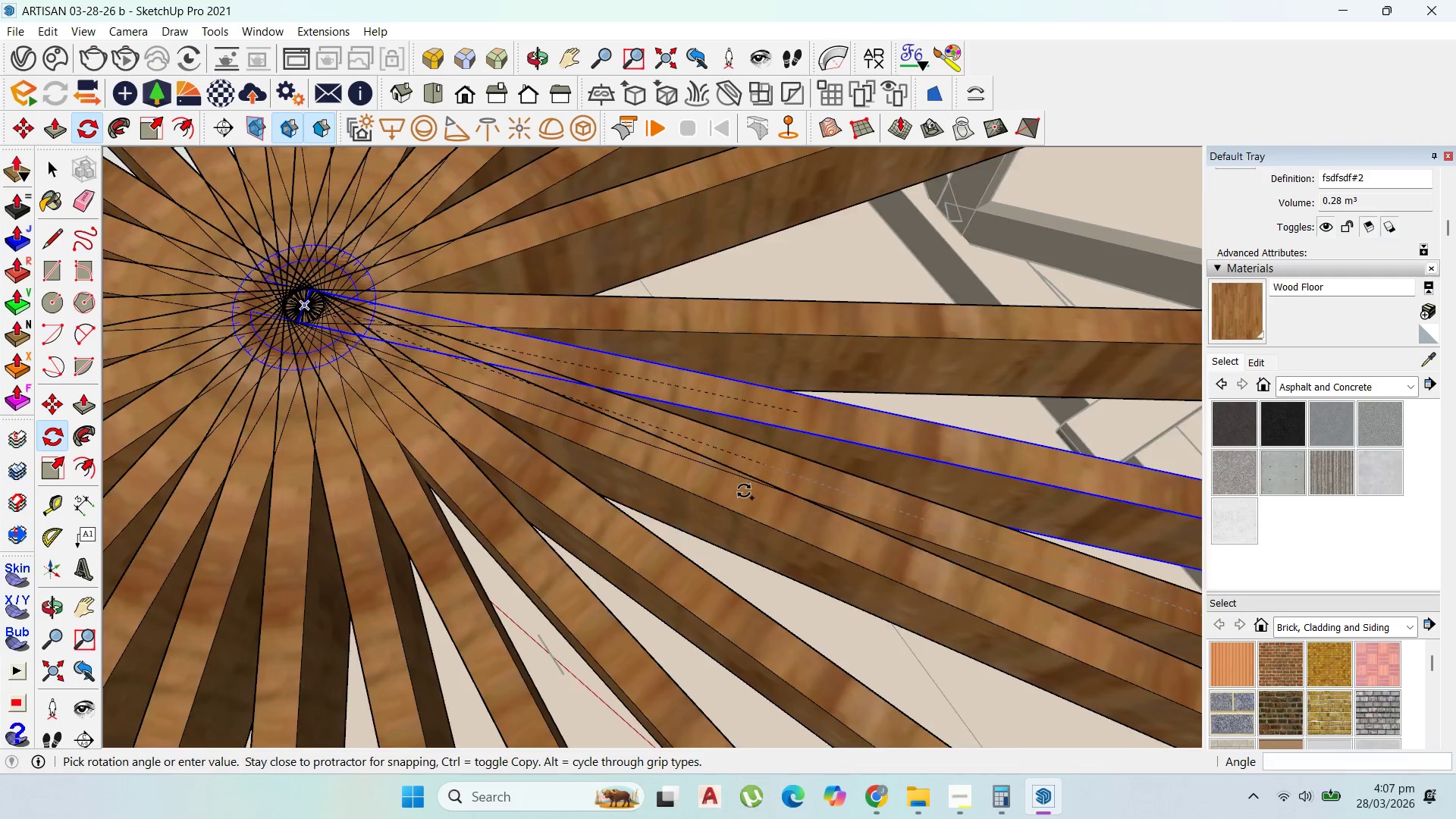 
key(Control+ControlLeft)
 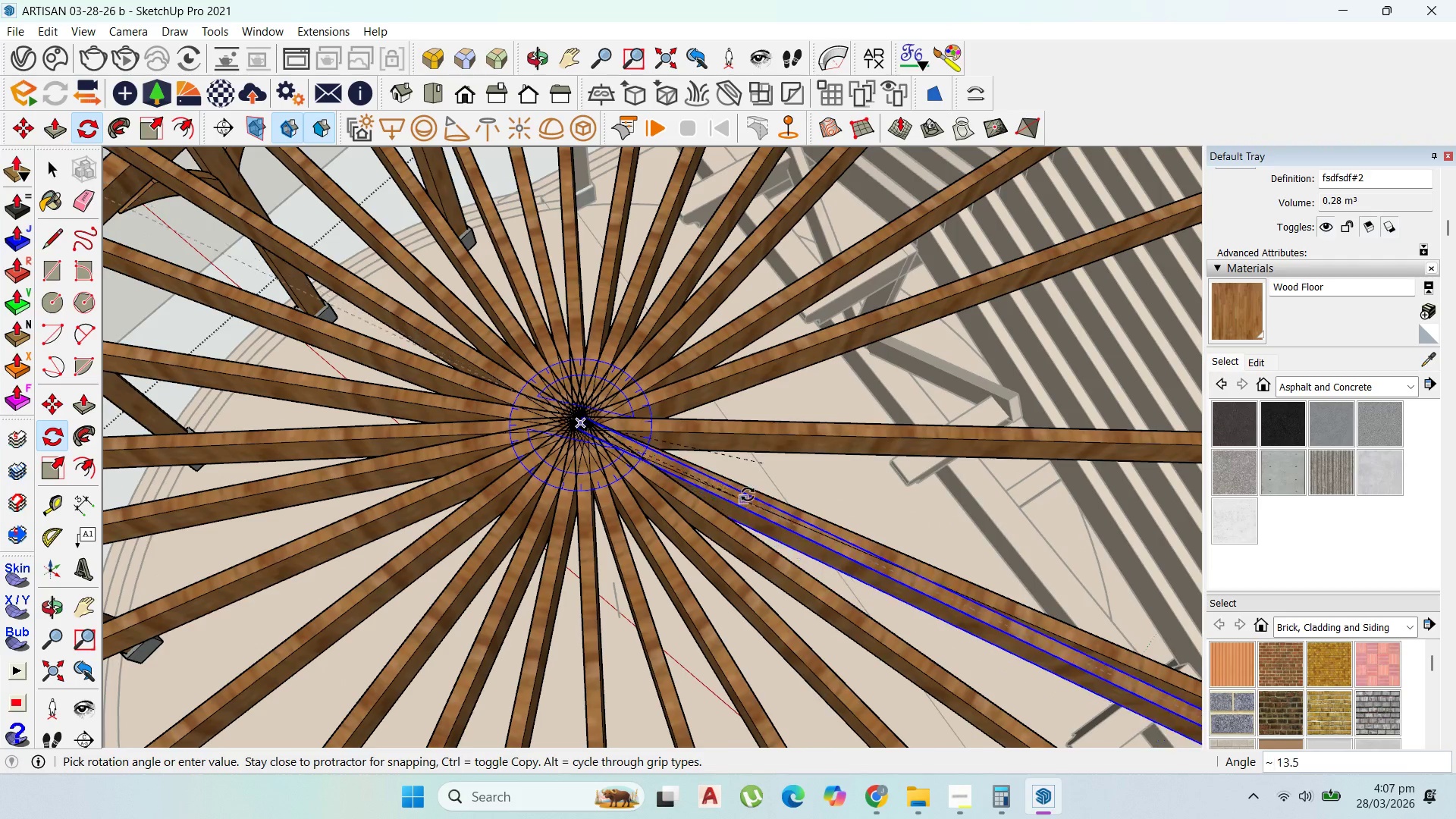 
key(Control+ControlLeft)
 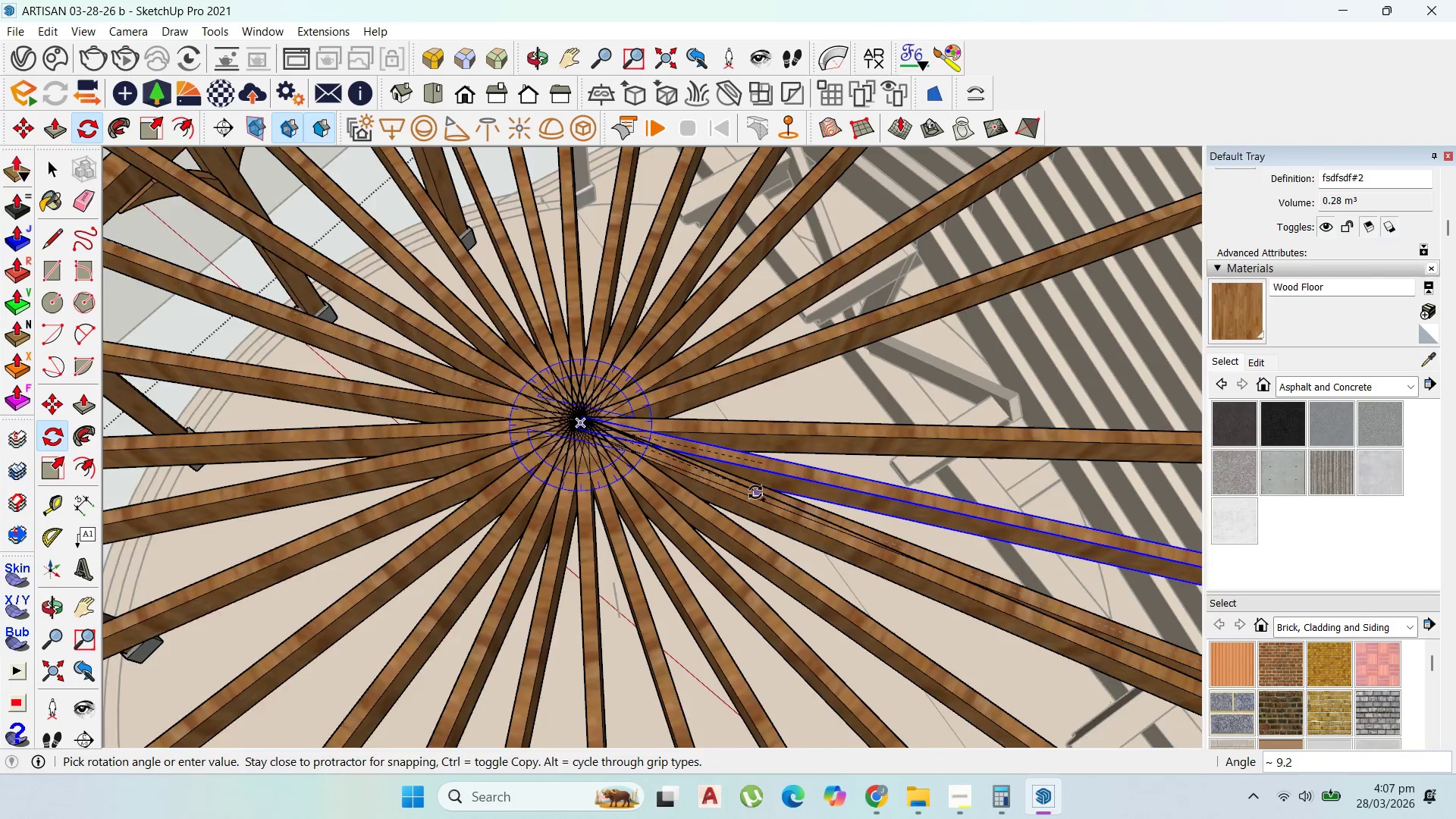 
scroll: coordinate [777, 491], scroll_direction: down, amount: 24.0
 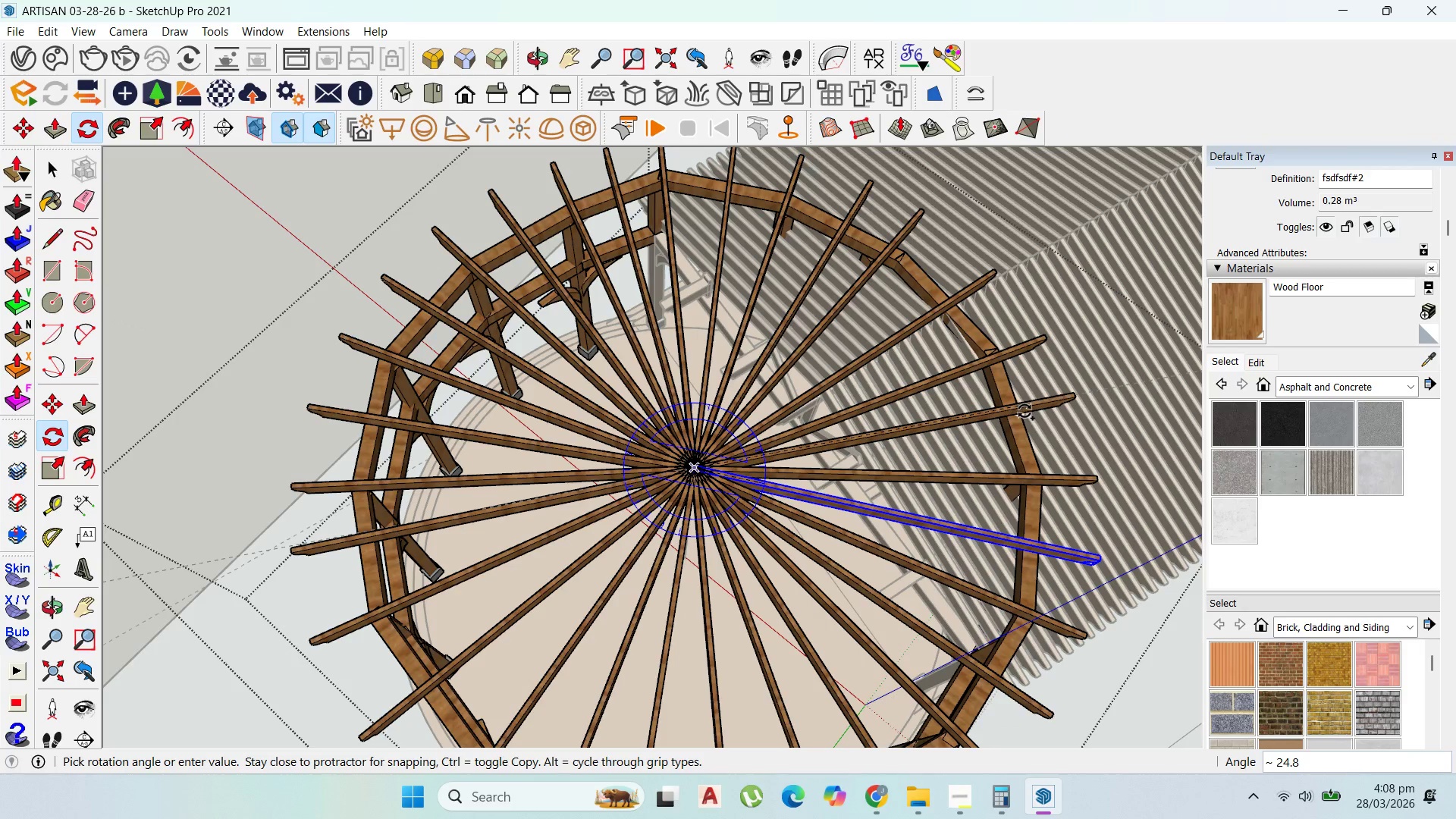 
left_click([1025, 411])
 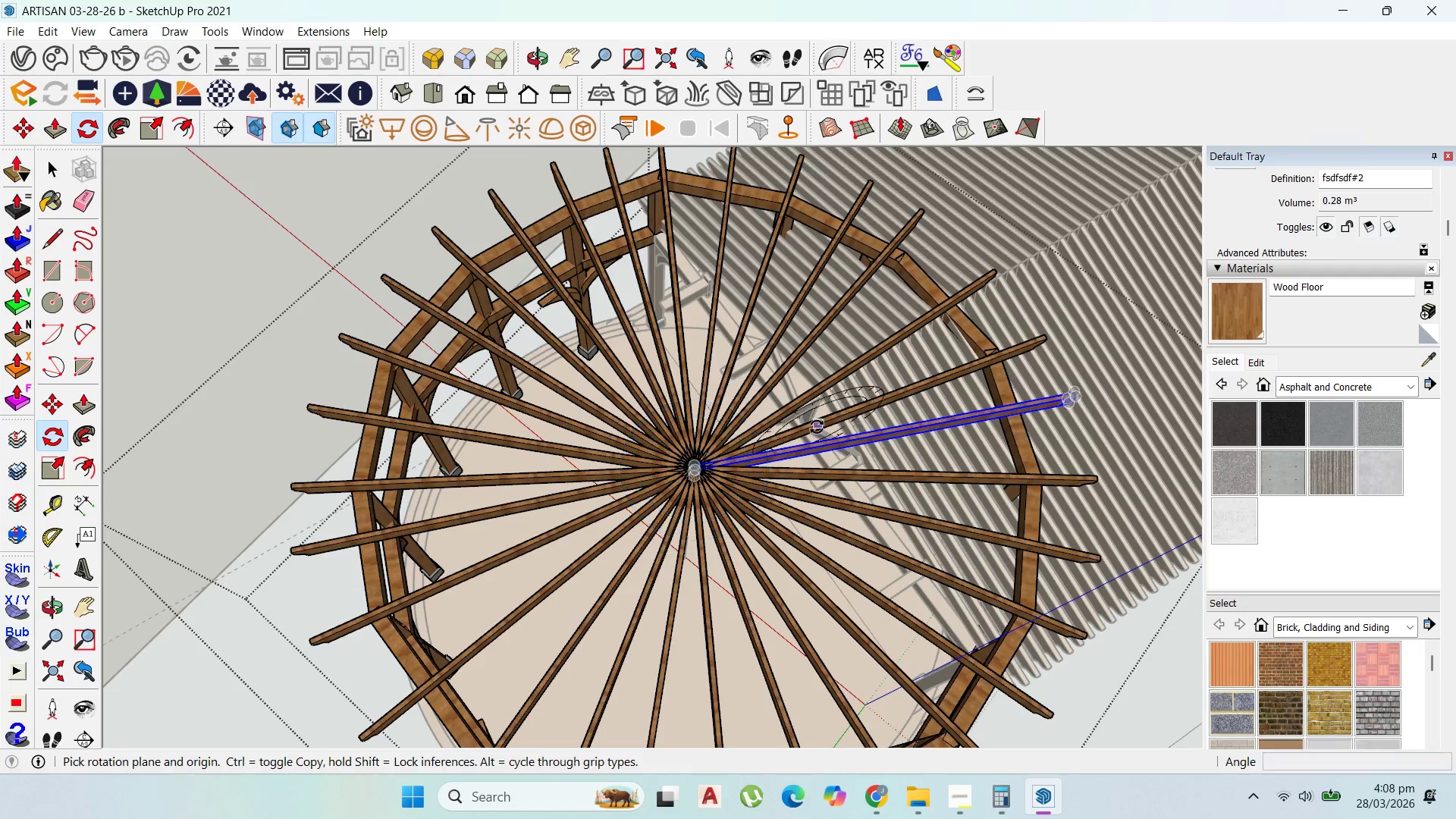 
scroll: coordinate [517, 391], scroll_direction: down, amount: 9.0
 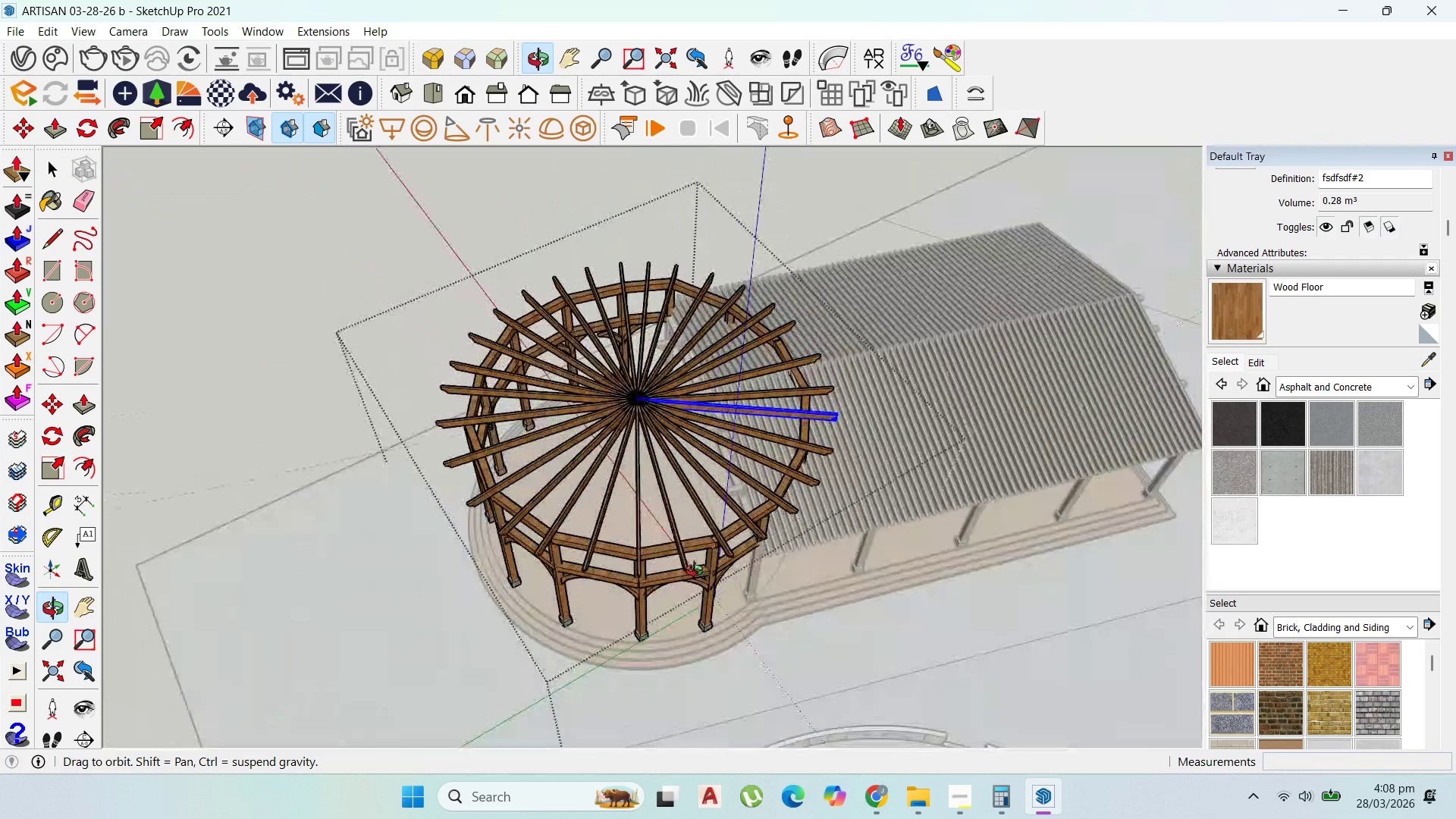 
wait(5.08)
 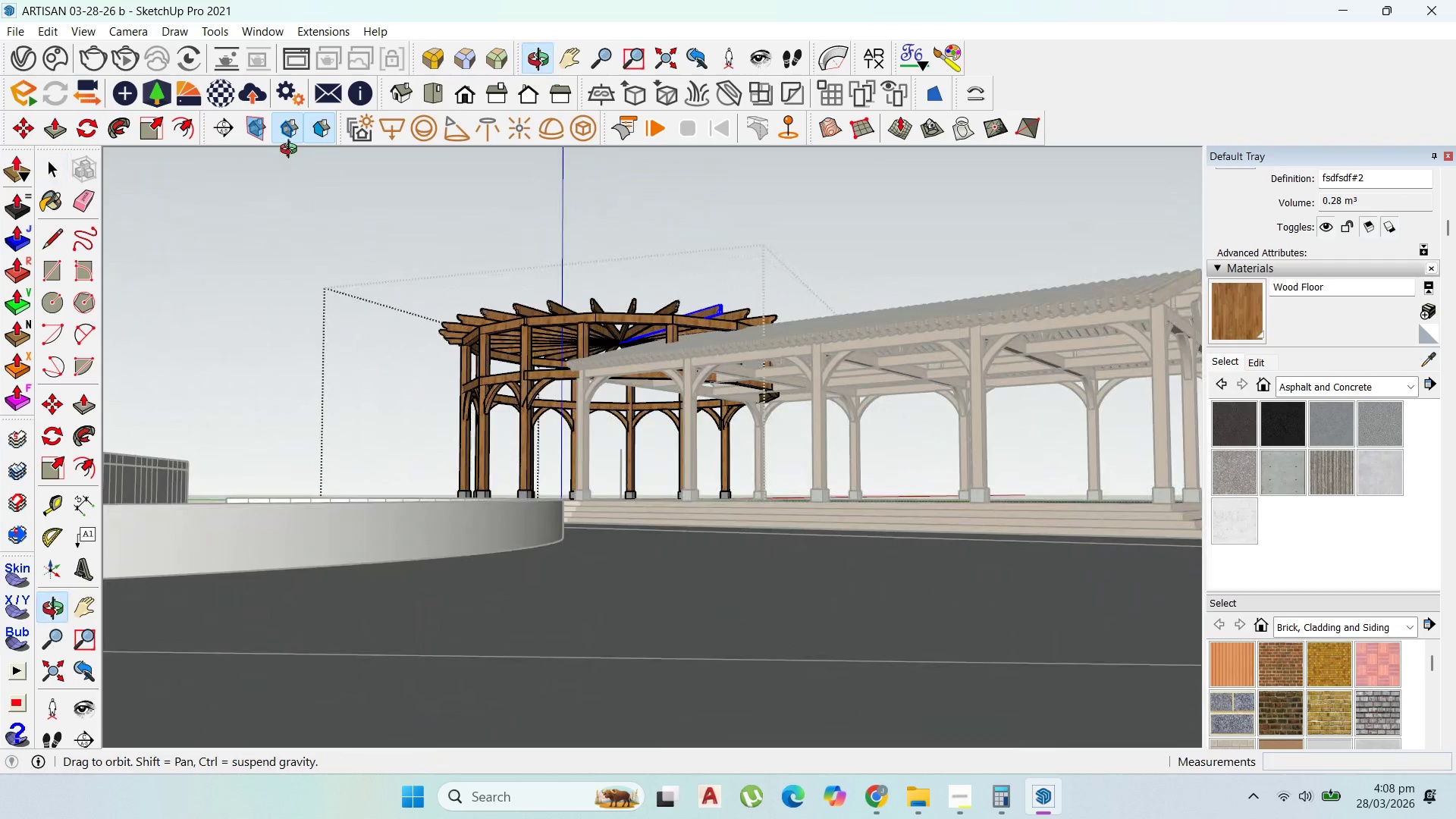 
left_click_drag(start_coordinate=[654, 481], to_coordinate=[587, 370])
 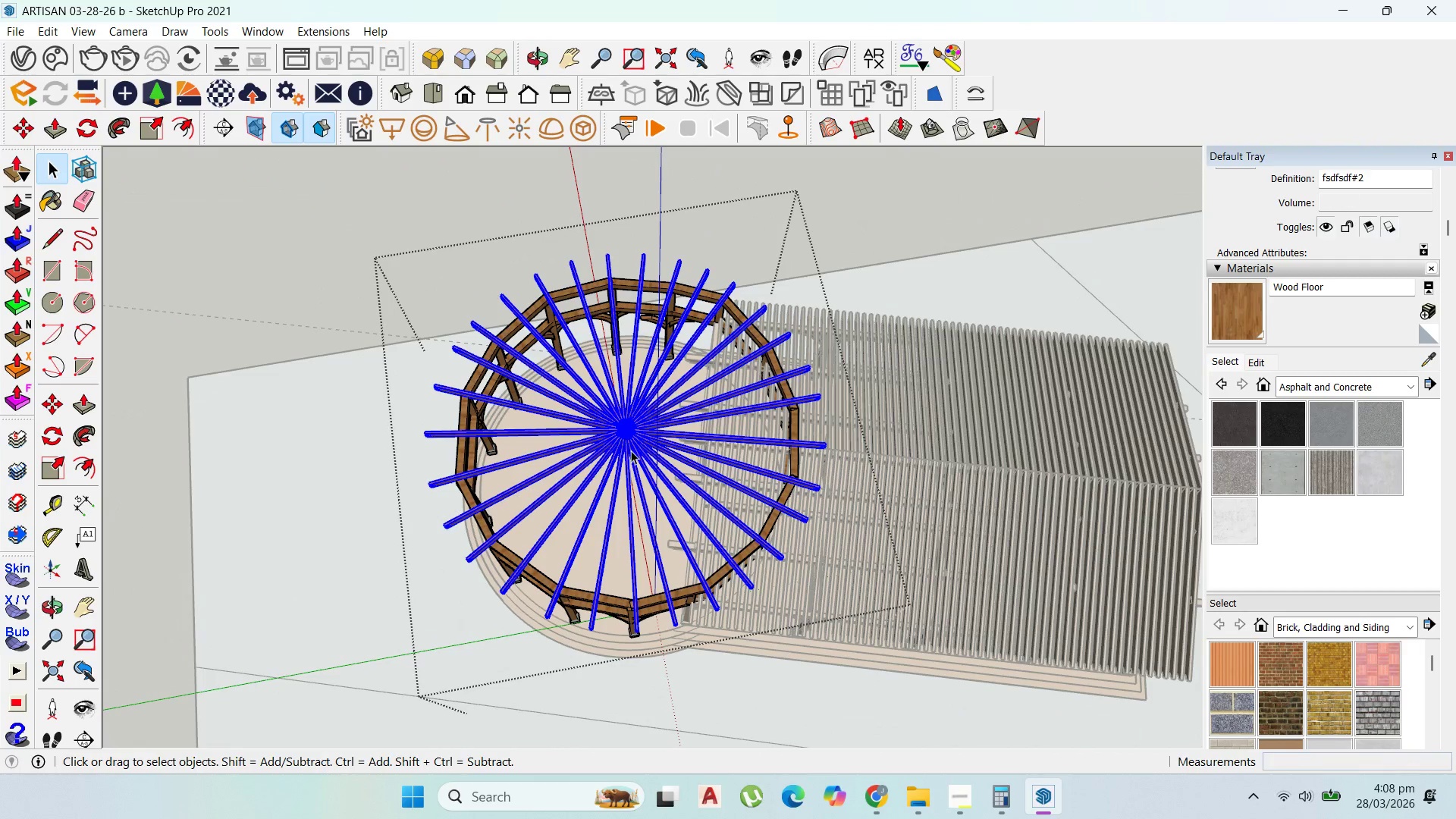 
scroll: coordinate [642, 447], scroll_direction: up, amount: 7.0
 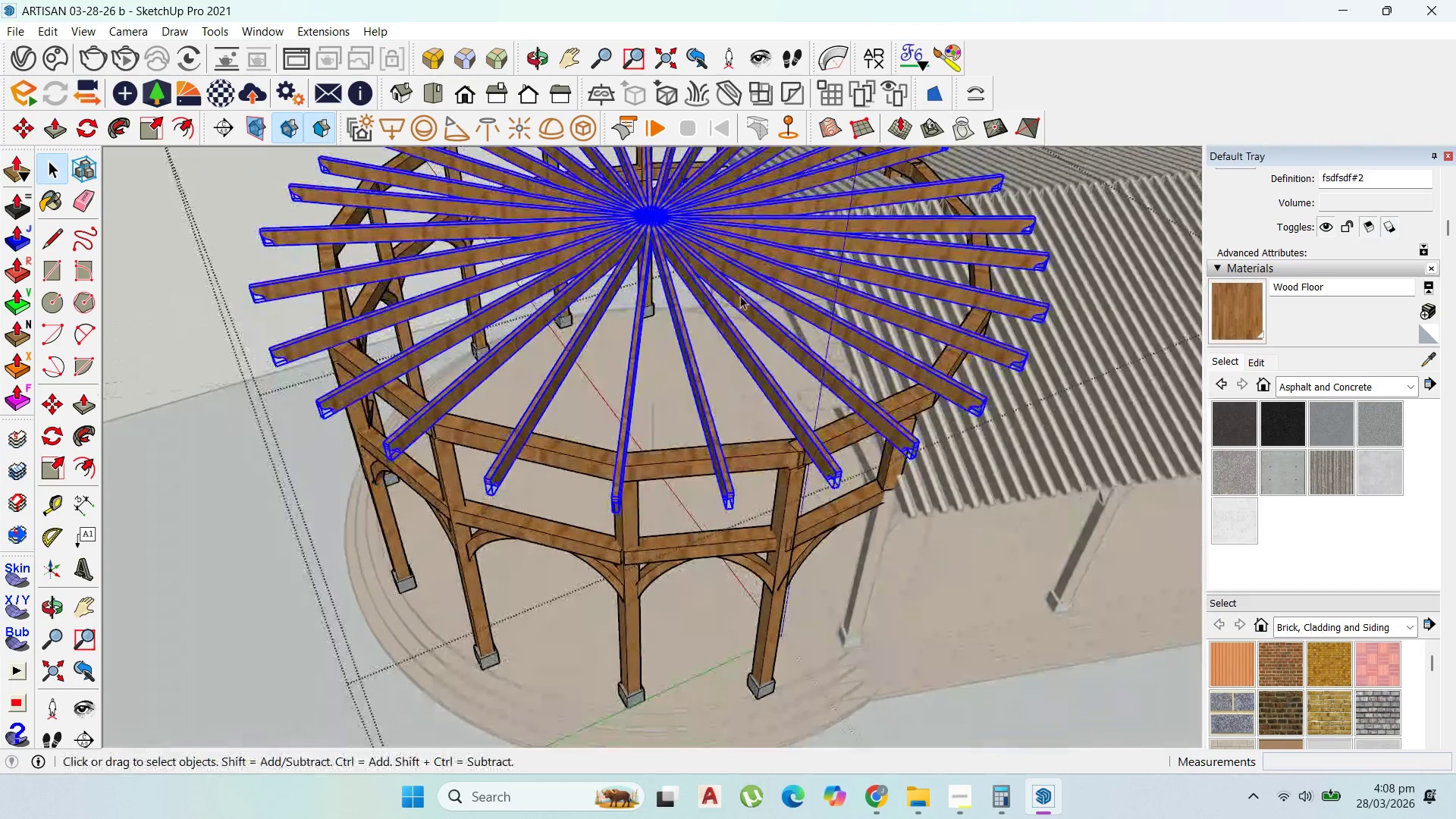 
right_click([733, 297])
 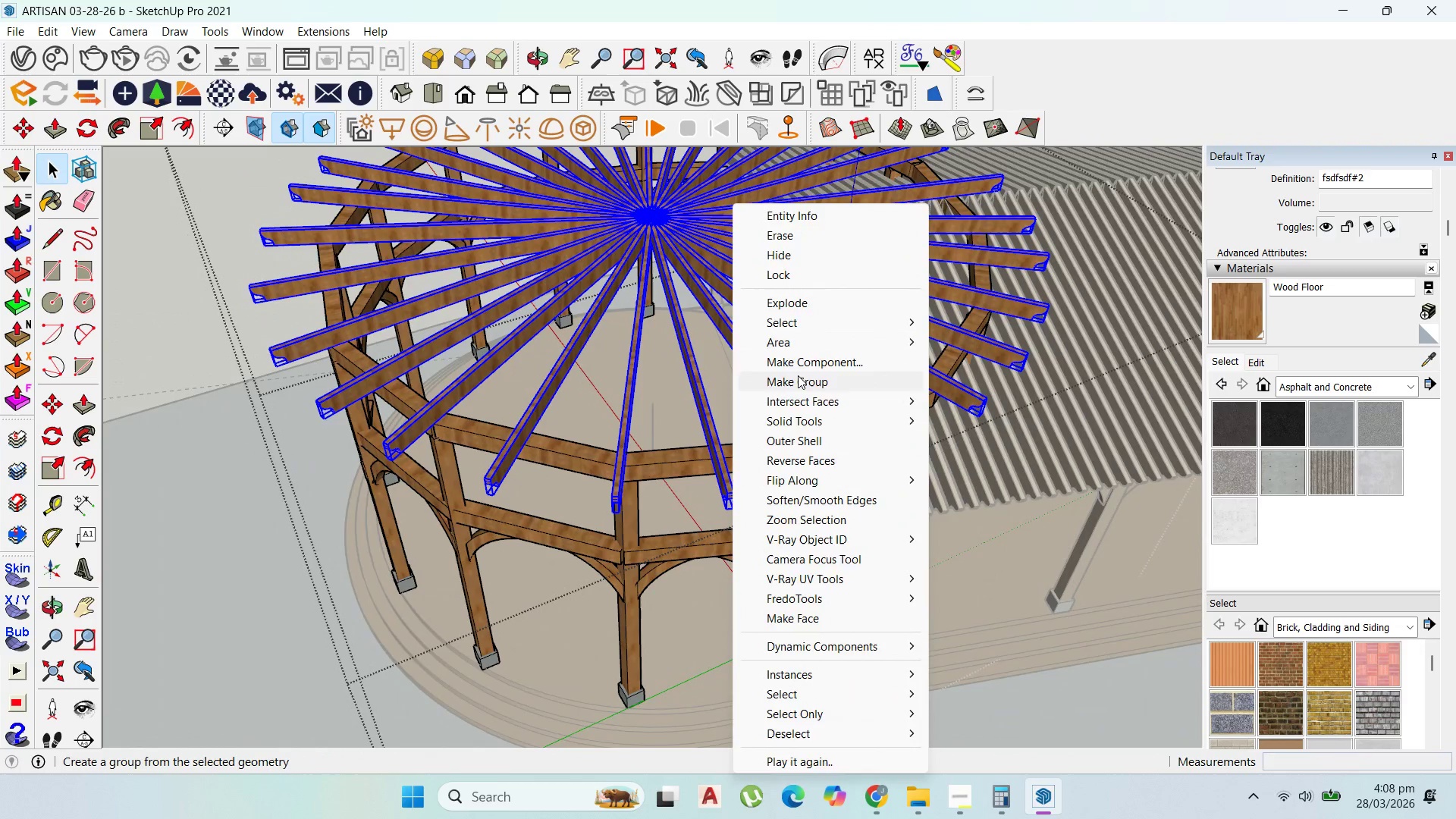 
left_click([798, 378])
 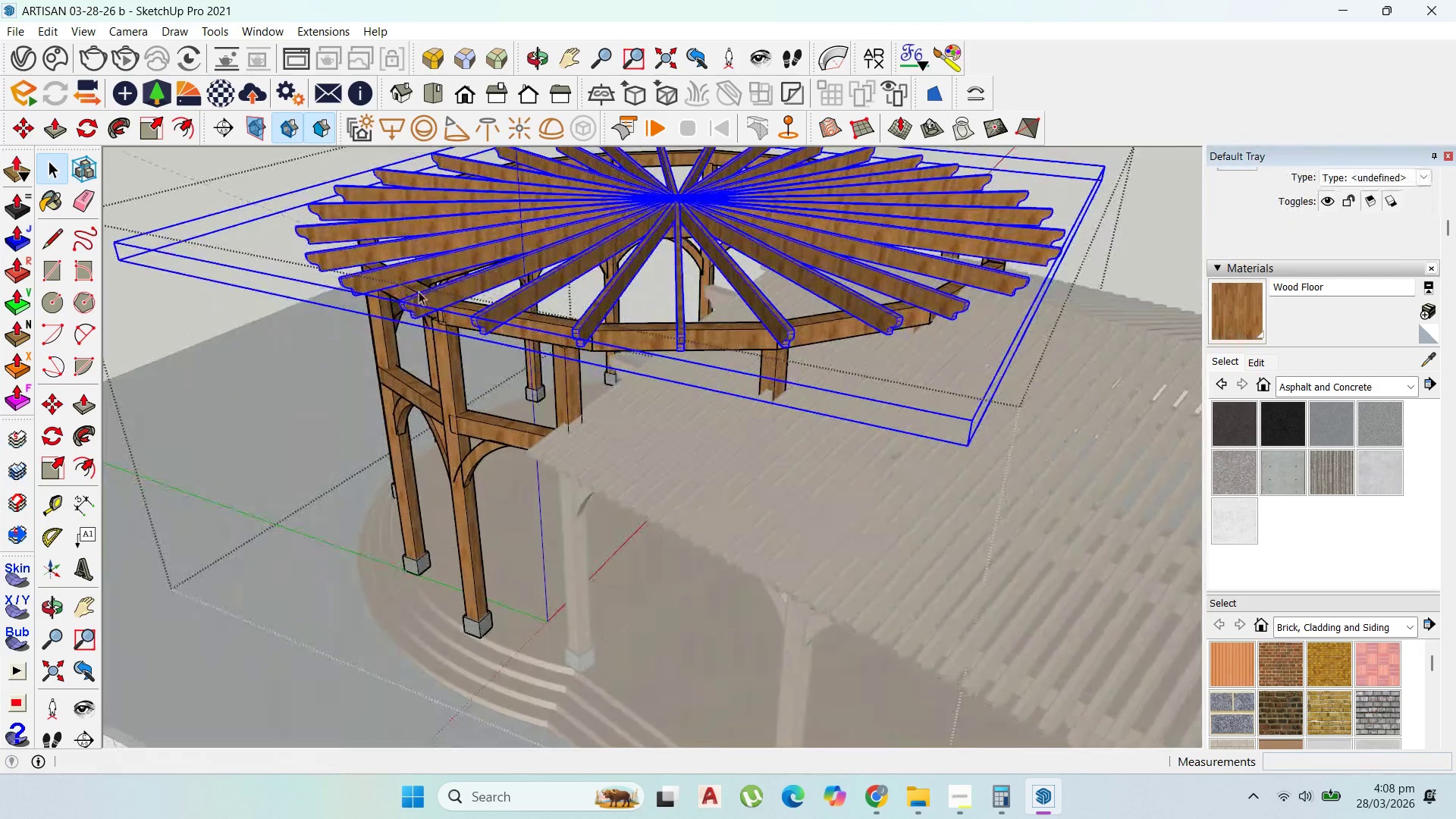 
scroll: coordinate [731, 443], scroll_direction: down, amount: 5.0
 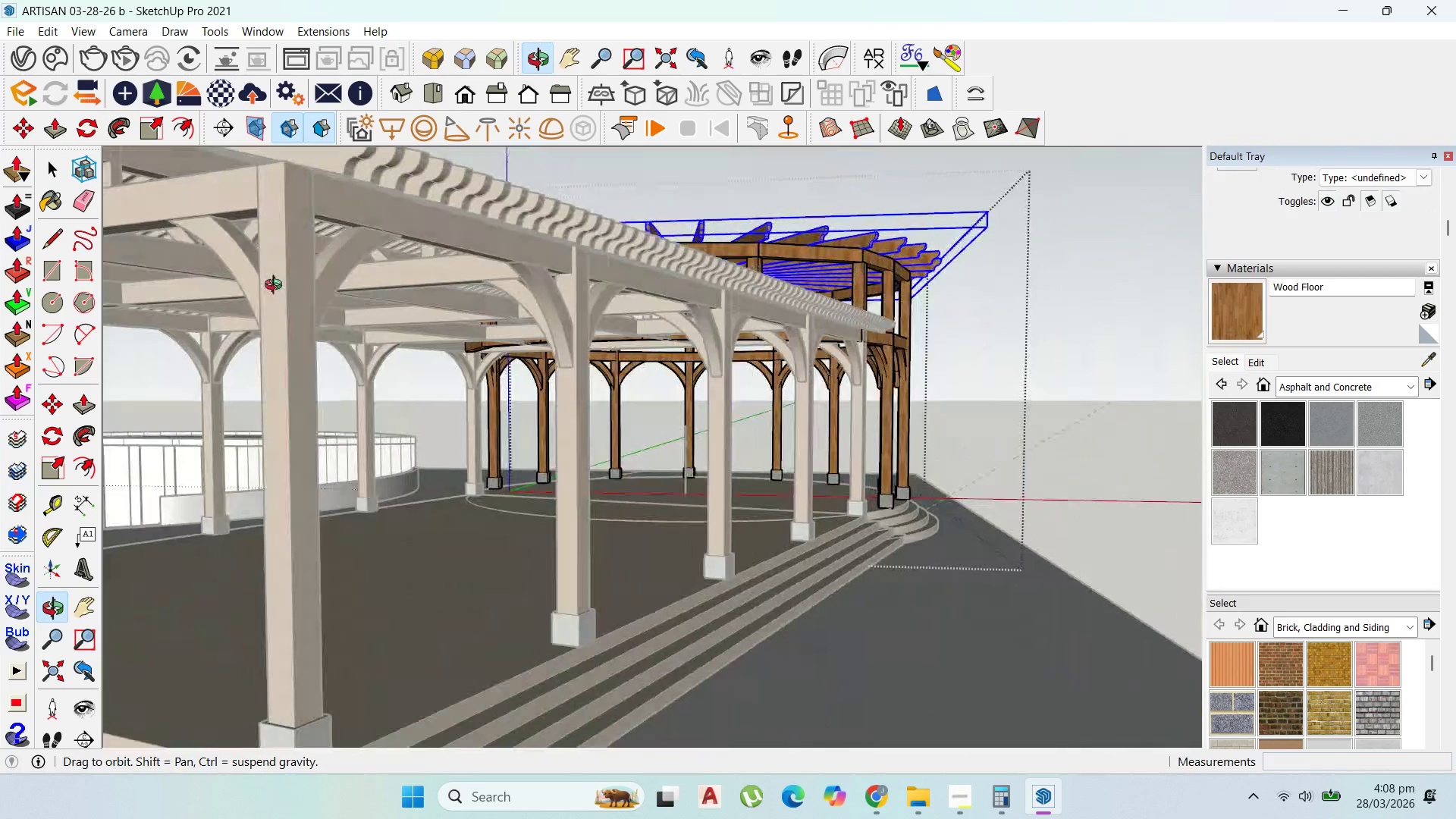 
left_click([1103, 371])
 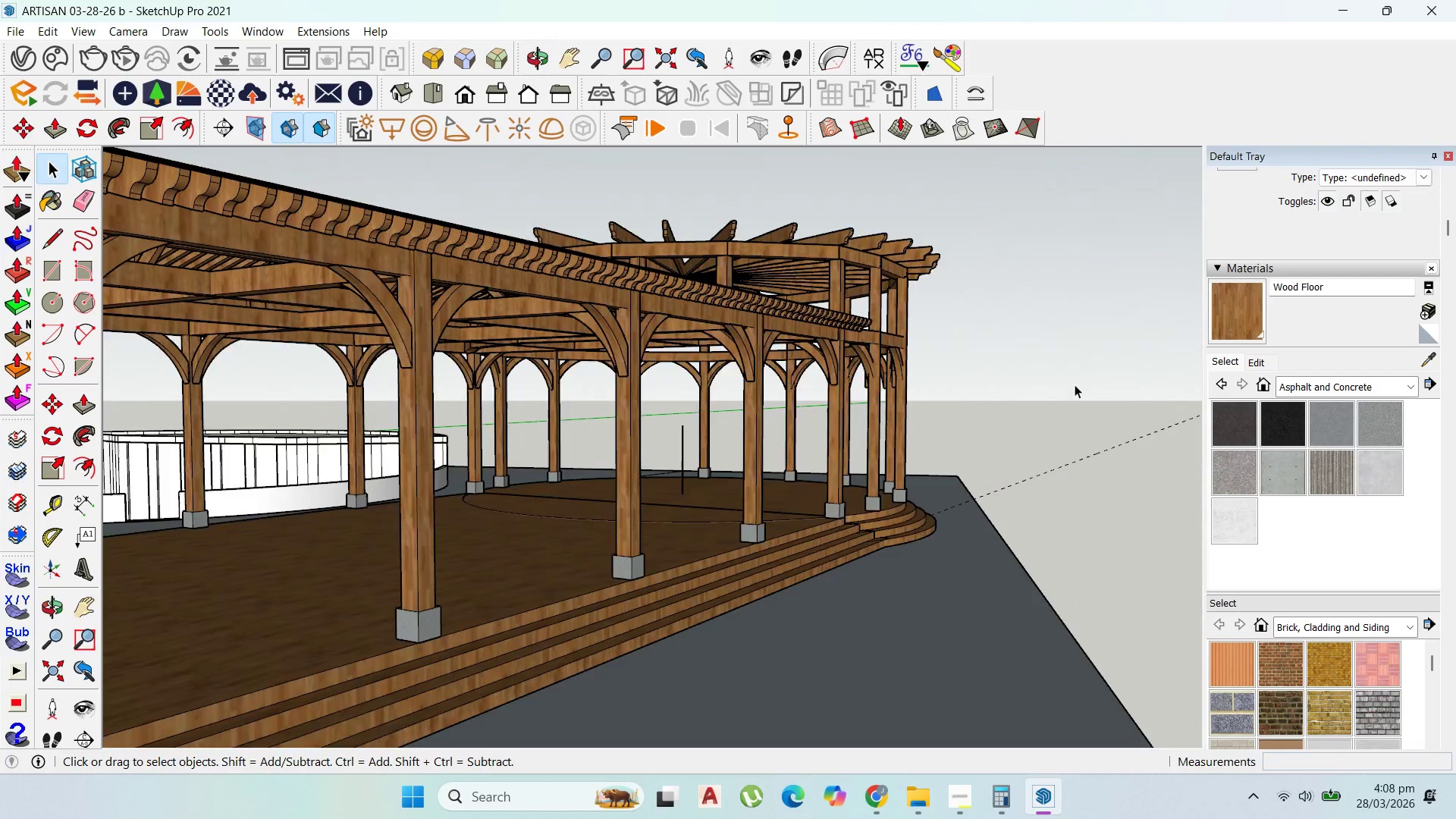 
scroll: coordinate [1003, 444], scroll_direction: down, amount: 10.0
 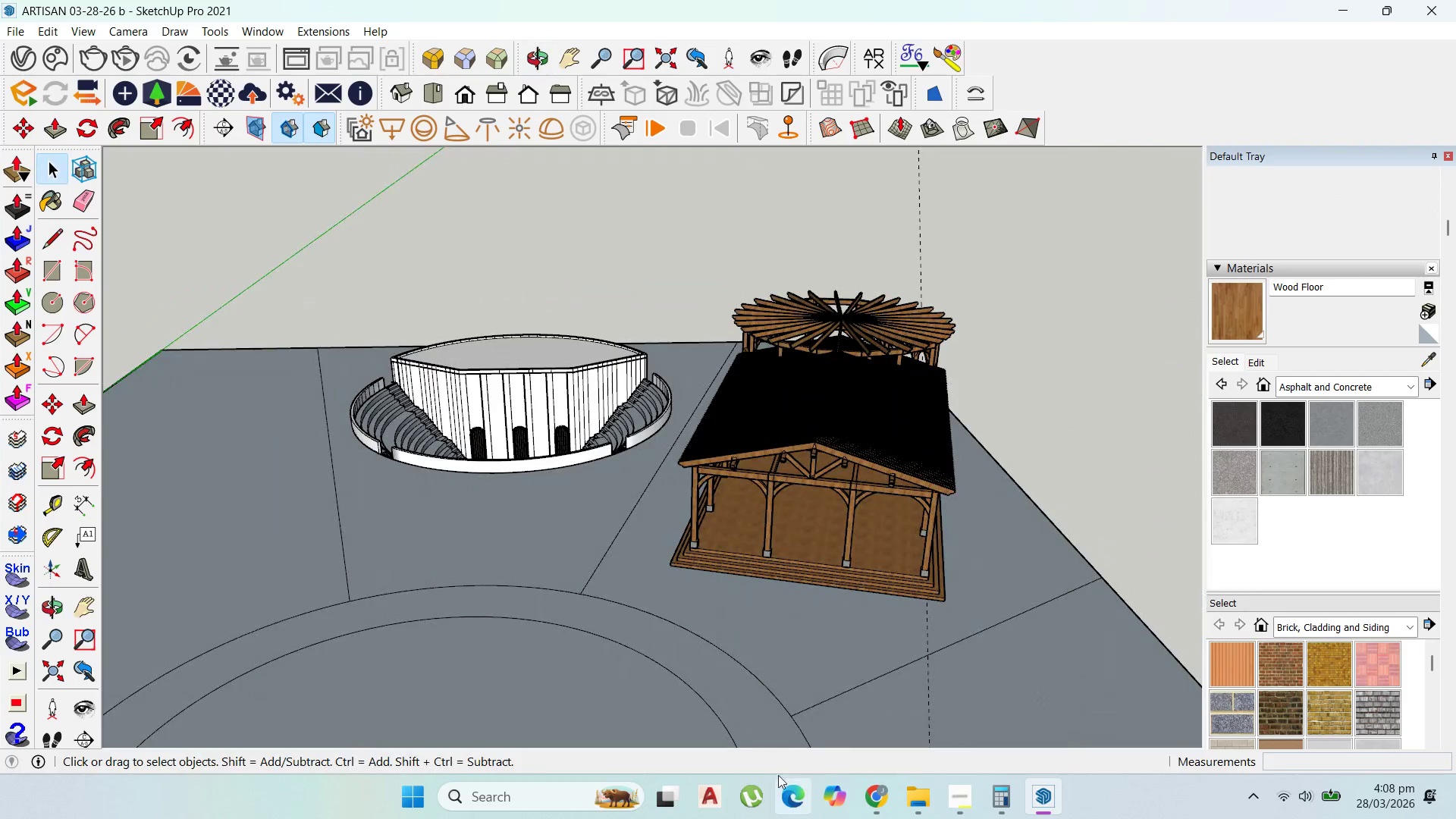 
left_click_drag(start_coordinate=[890, 810], to_coordinate=[886, 811])
 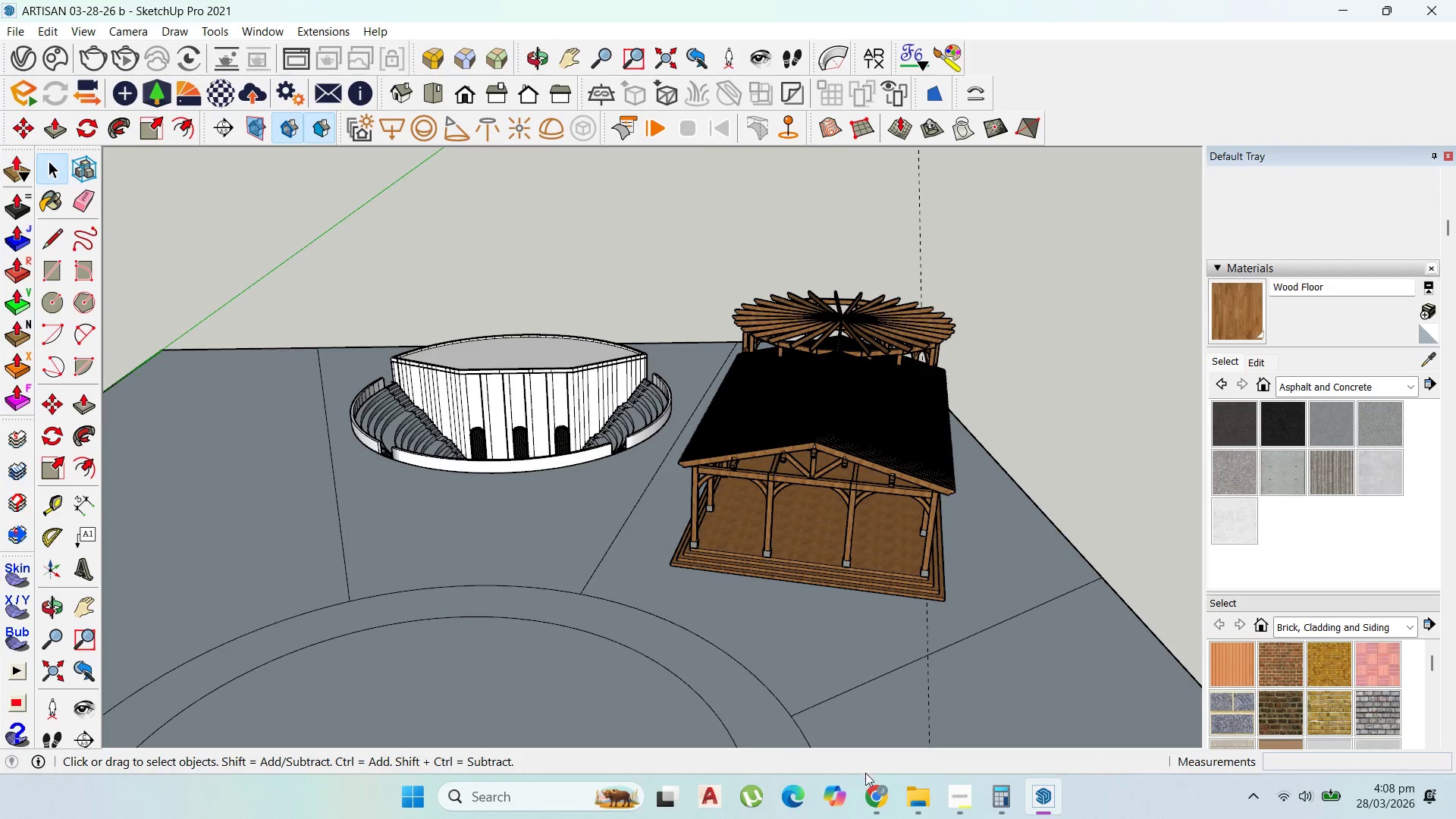 
left_click([869, 792])
 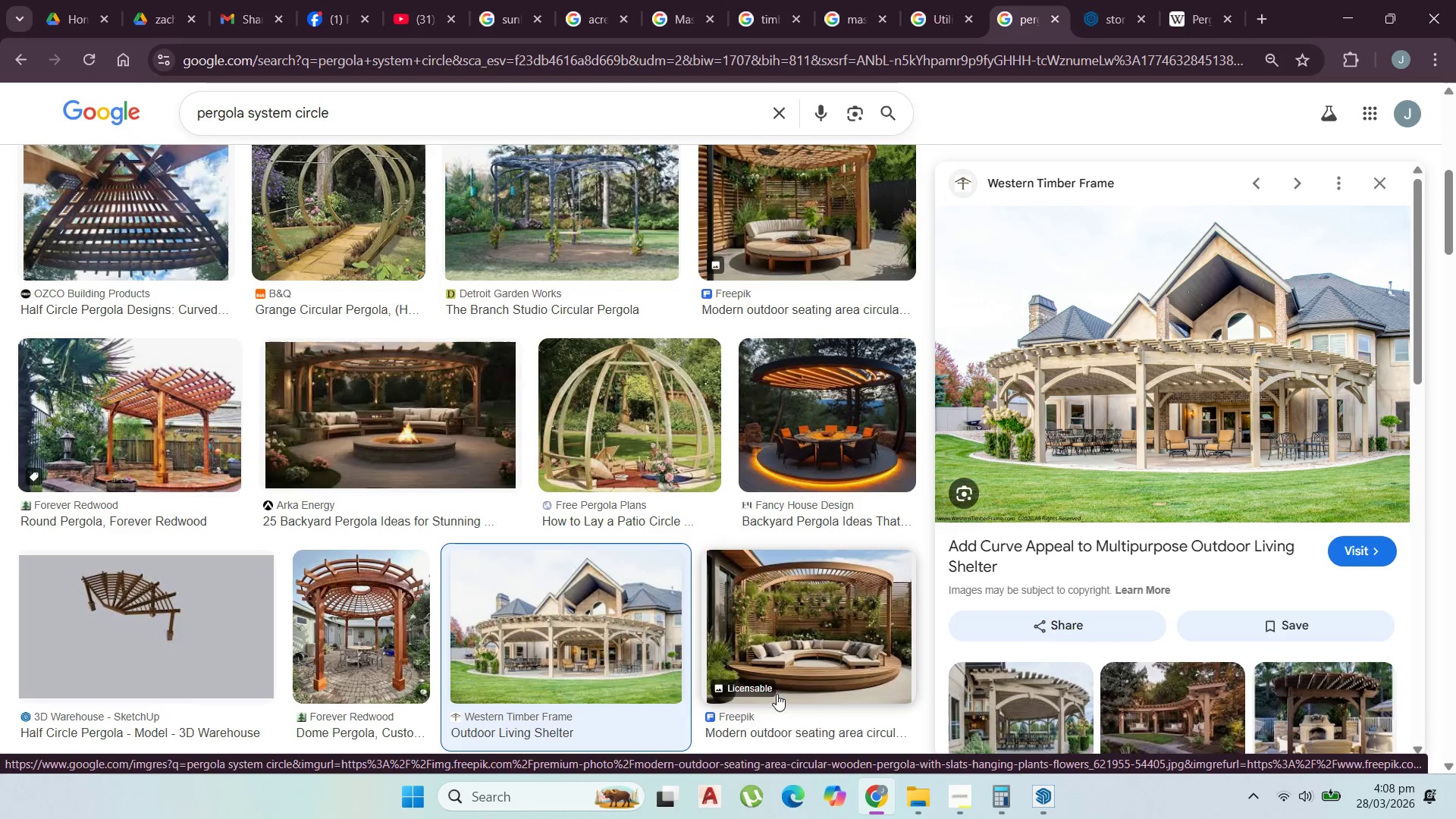 
left_click([329, 644])
 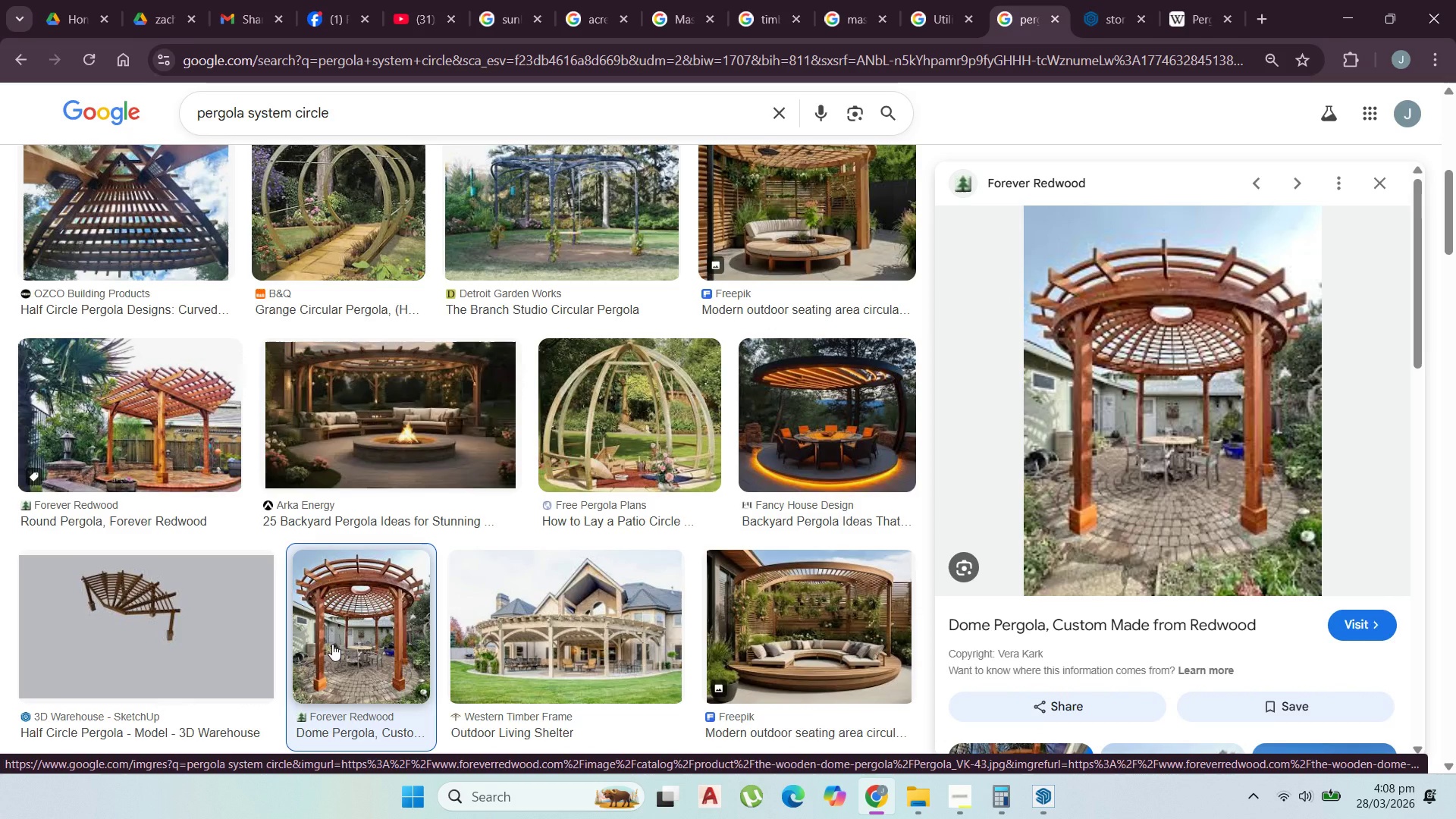 
scroll: coordinate [343, 631], scroll_direction: down, amount: 7.0
 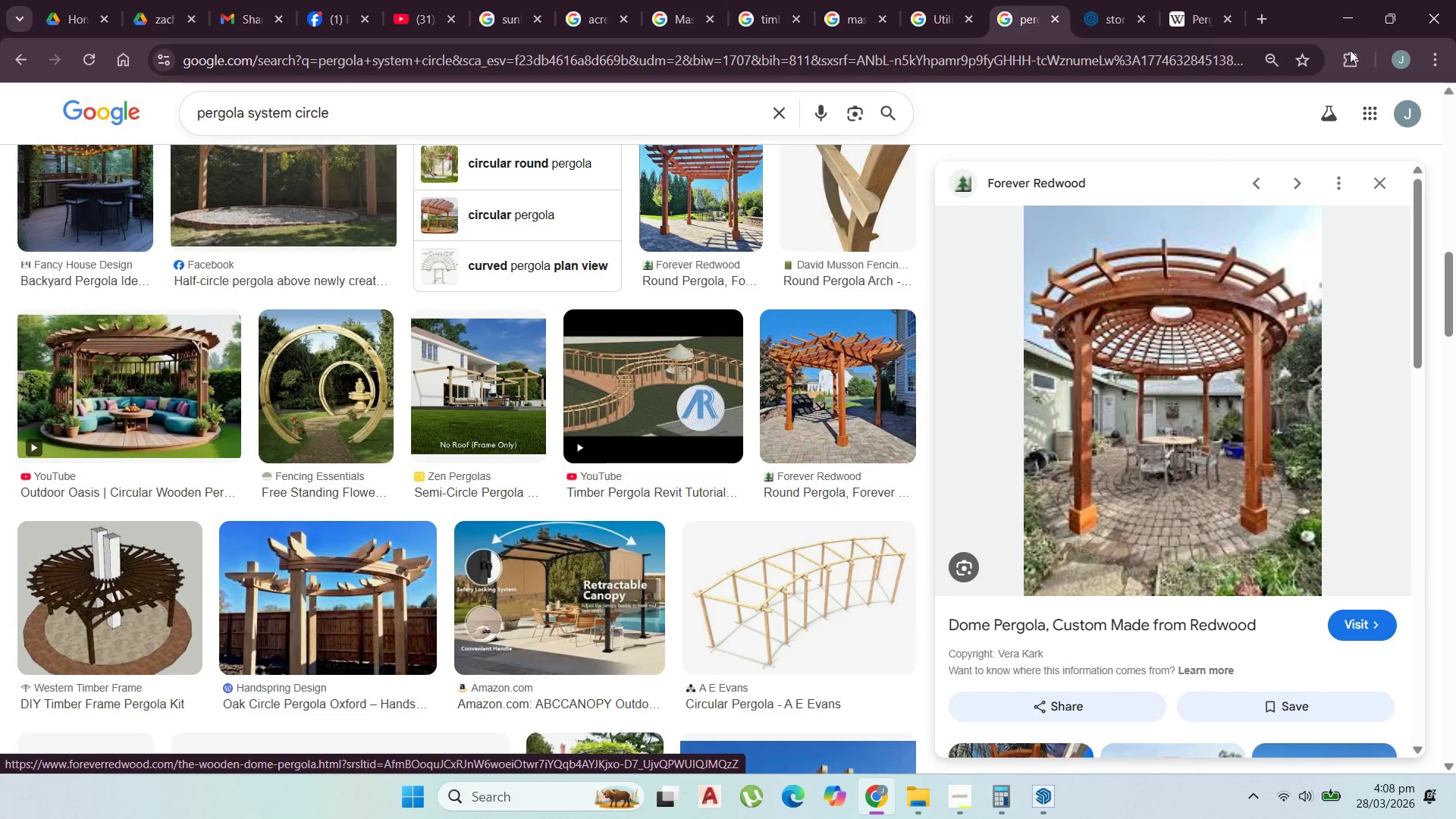 
left_click([1357, 20])
 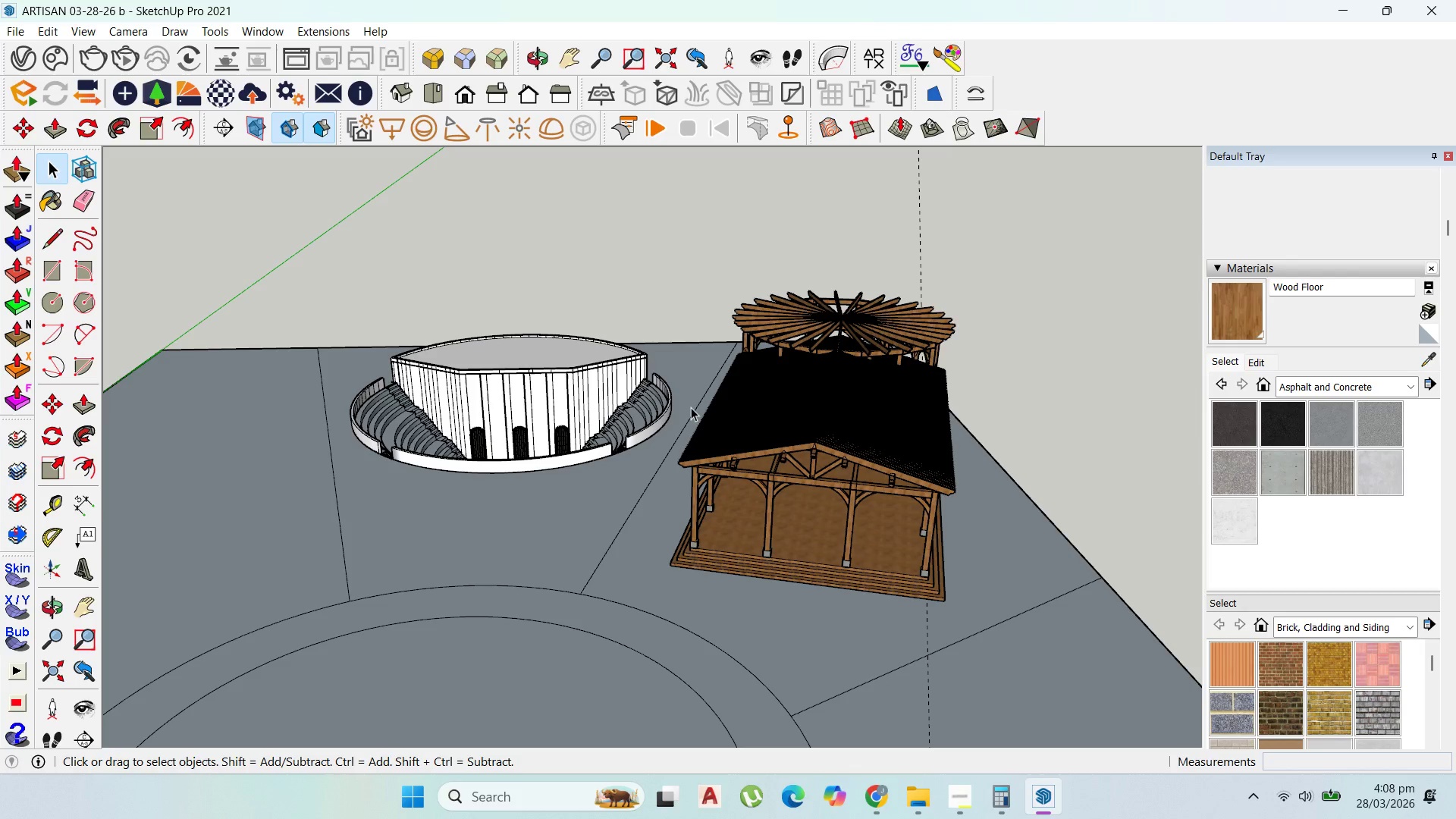 
scroll: coordinate [877, 320], scroll_direction: up, amount: 13.0
 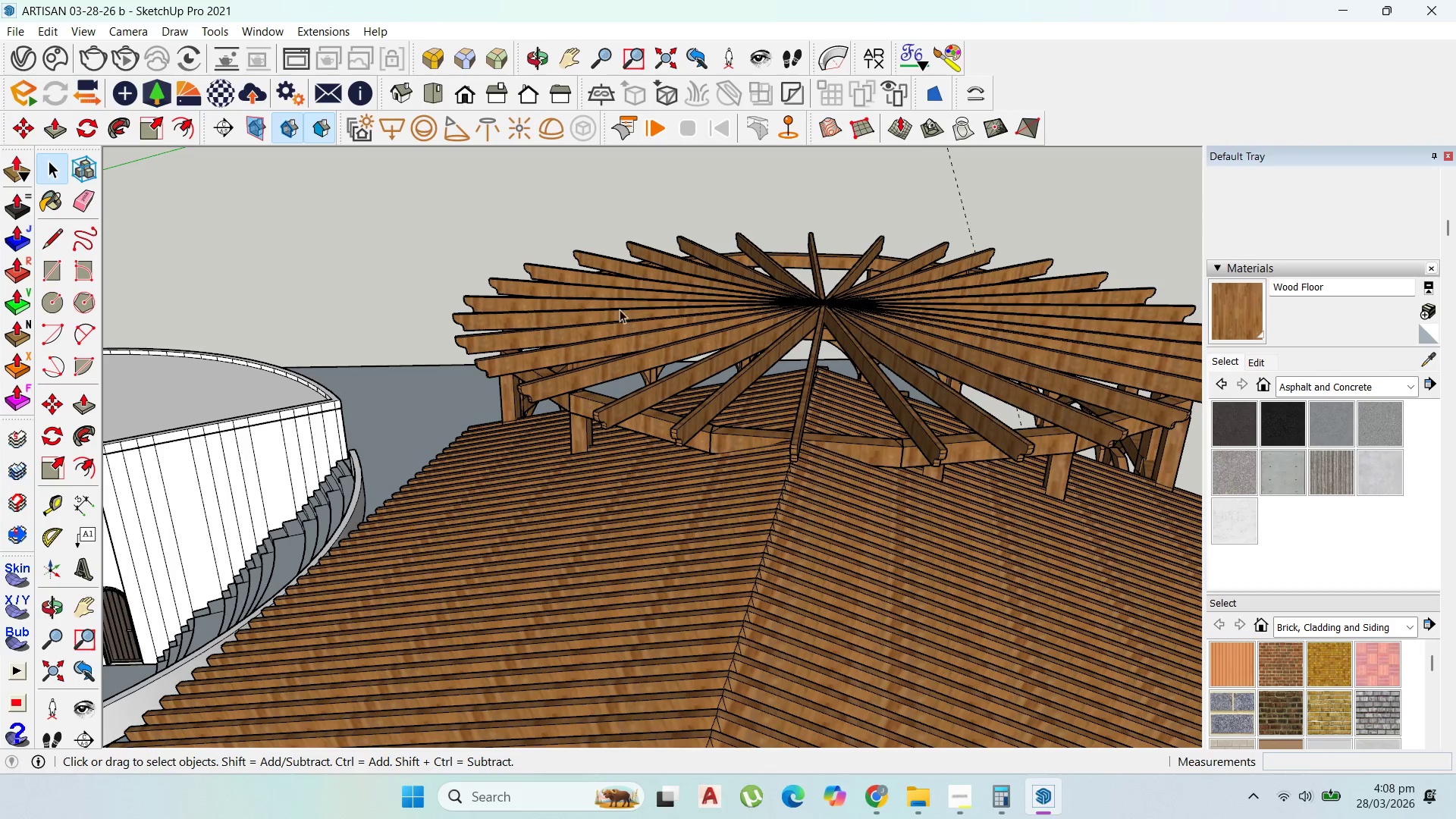 
scroll: coordinate [640, 637], scroll_direction: down, amount: 29.0
 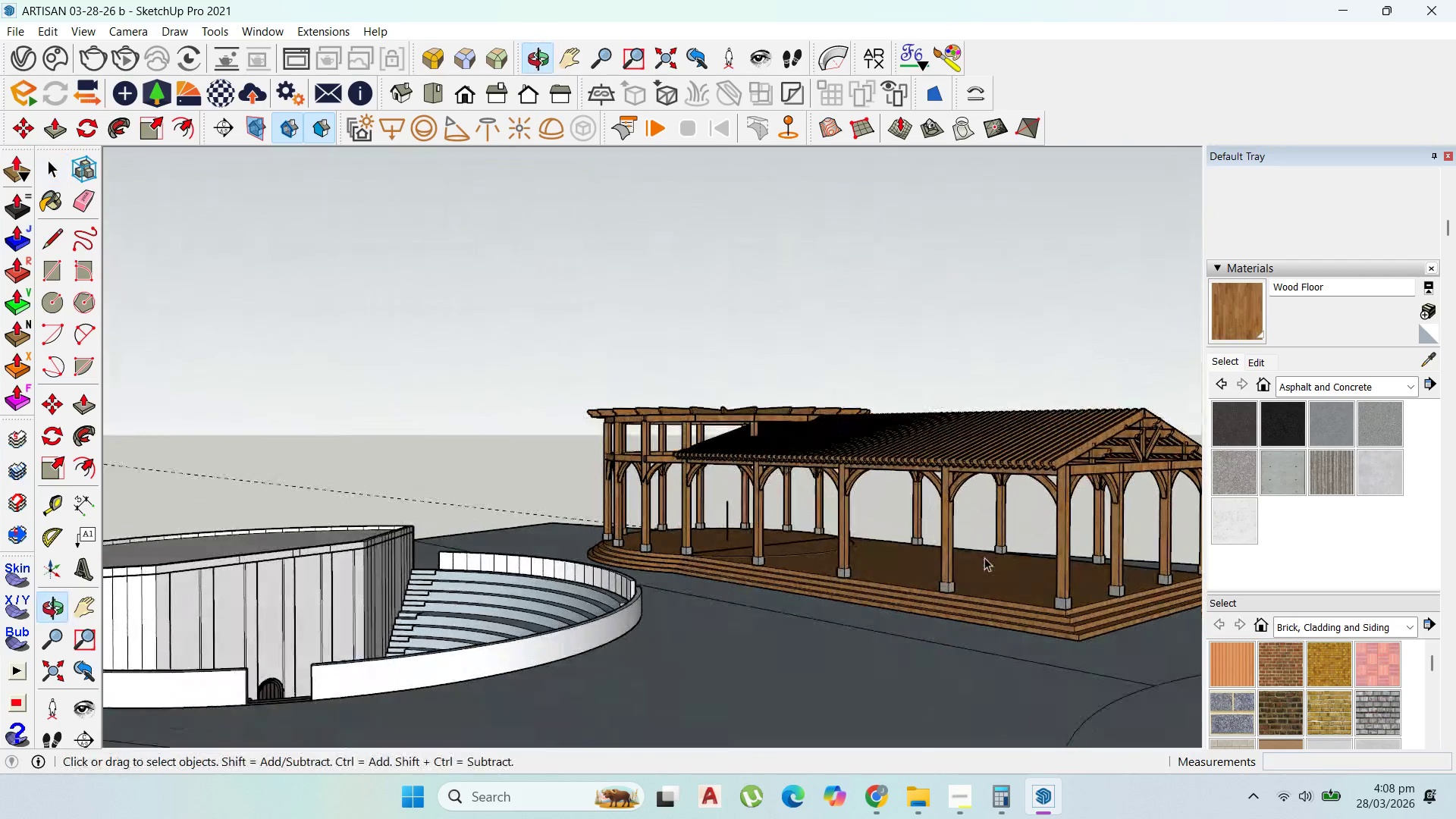 
scroll: coordinate [963, 566], scroll_direction: up, amount: 2.0
 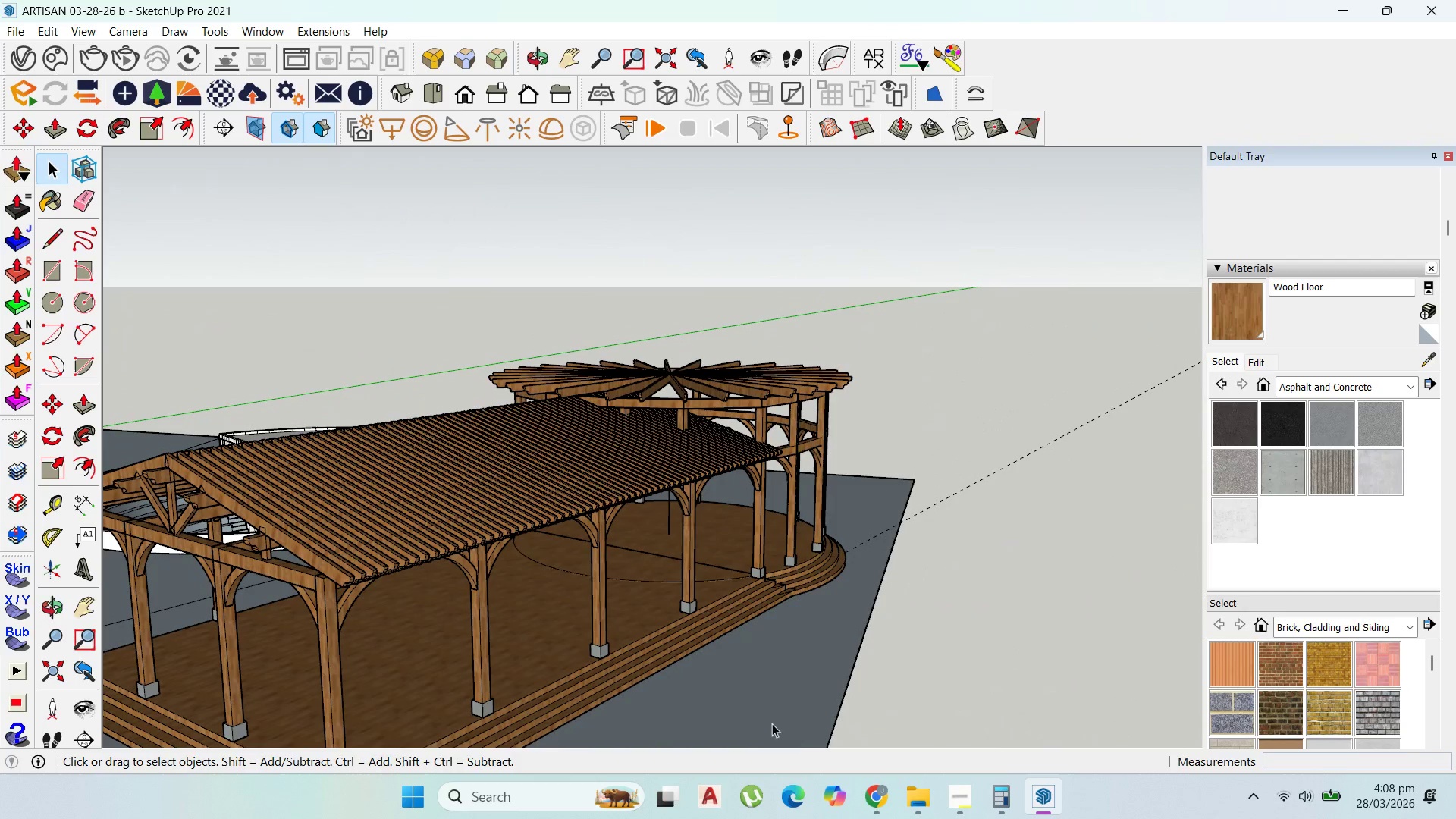 
left_click([870, 786])
 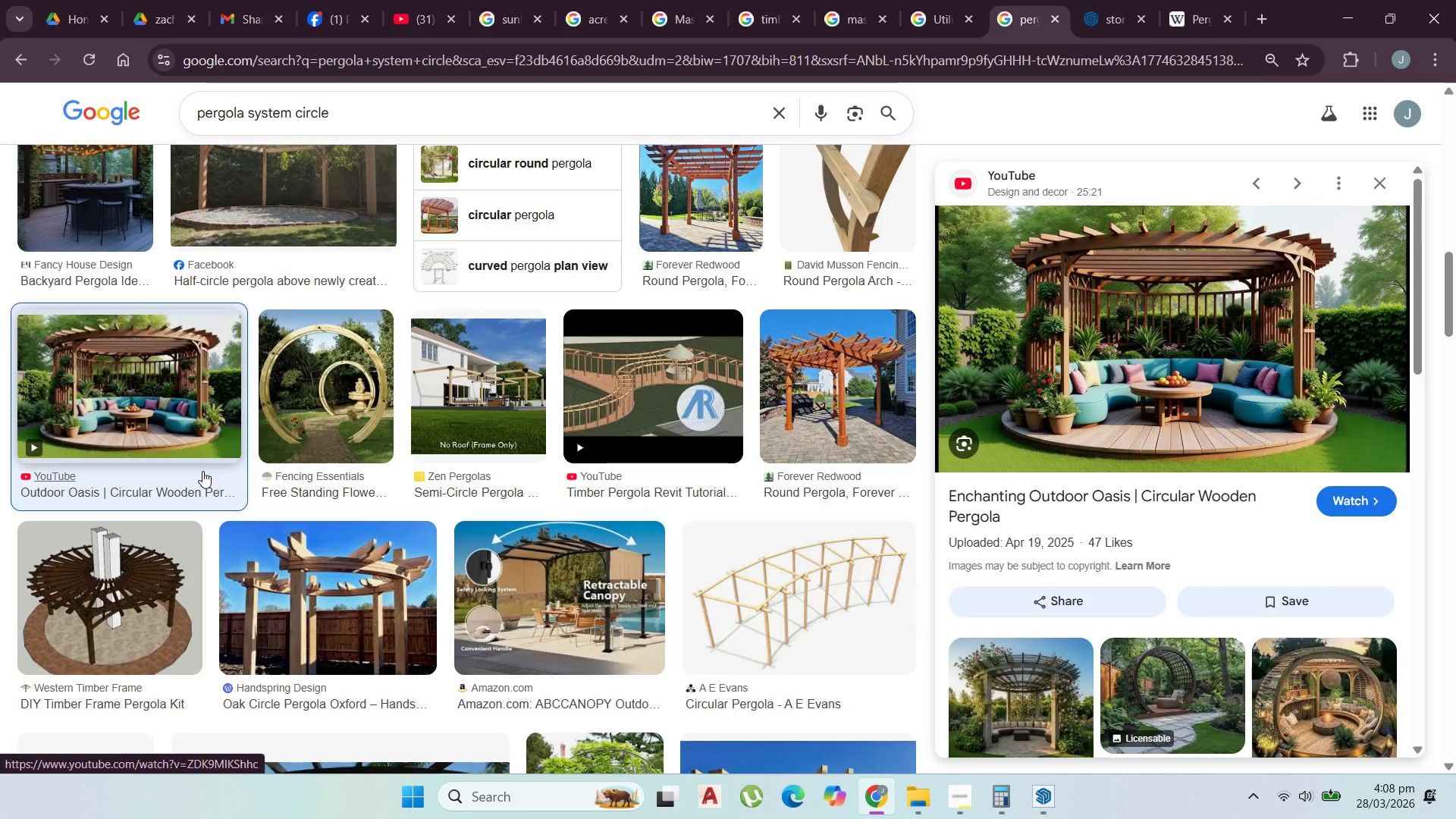 
wait(11.73)
 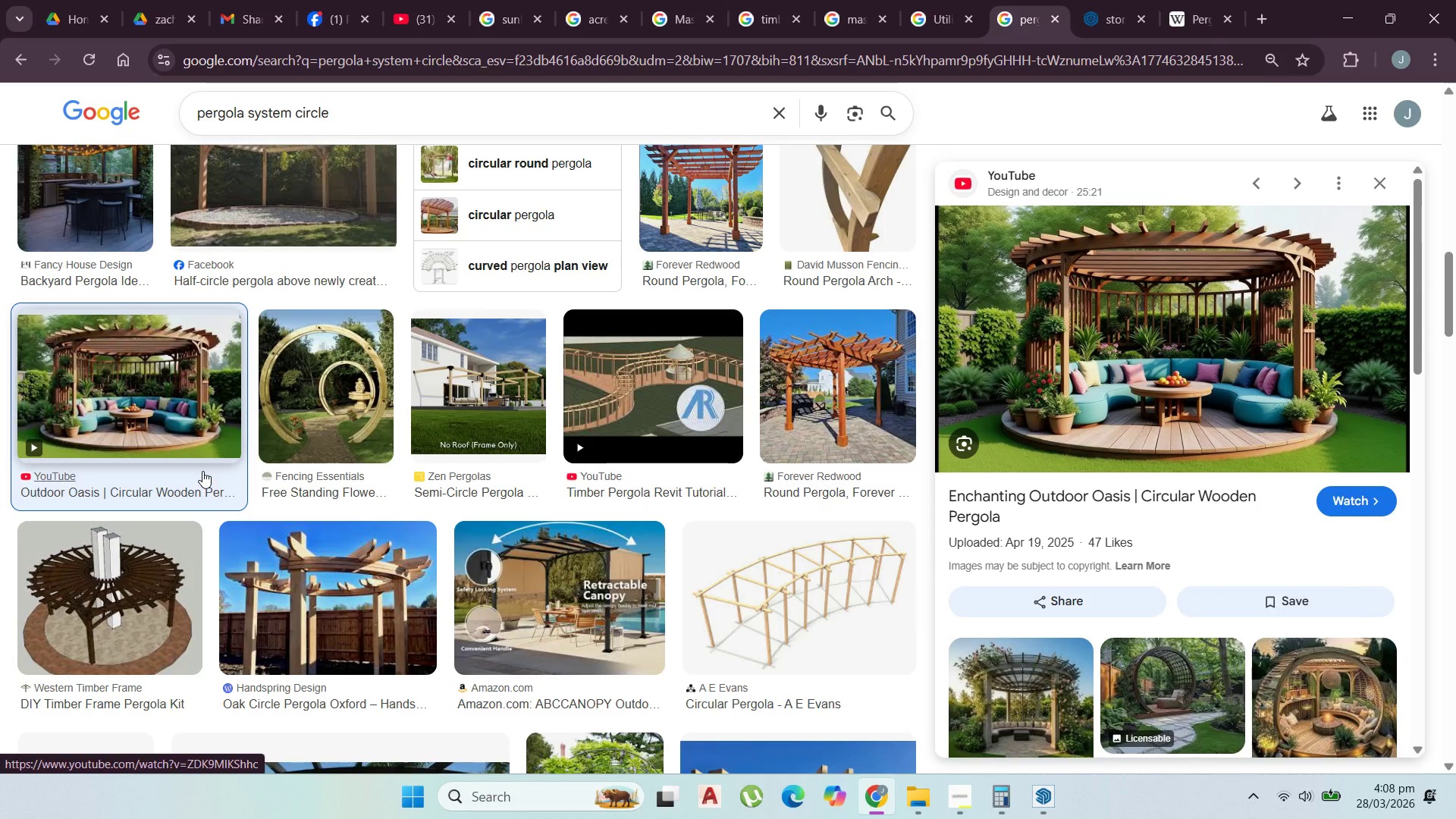 
scroll: coordinate [717, 485], scroll_direction: down, amount: 22.0
 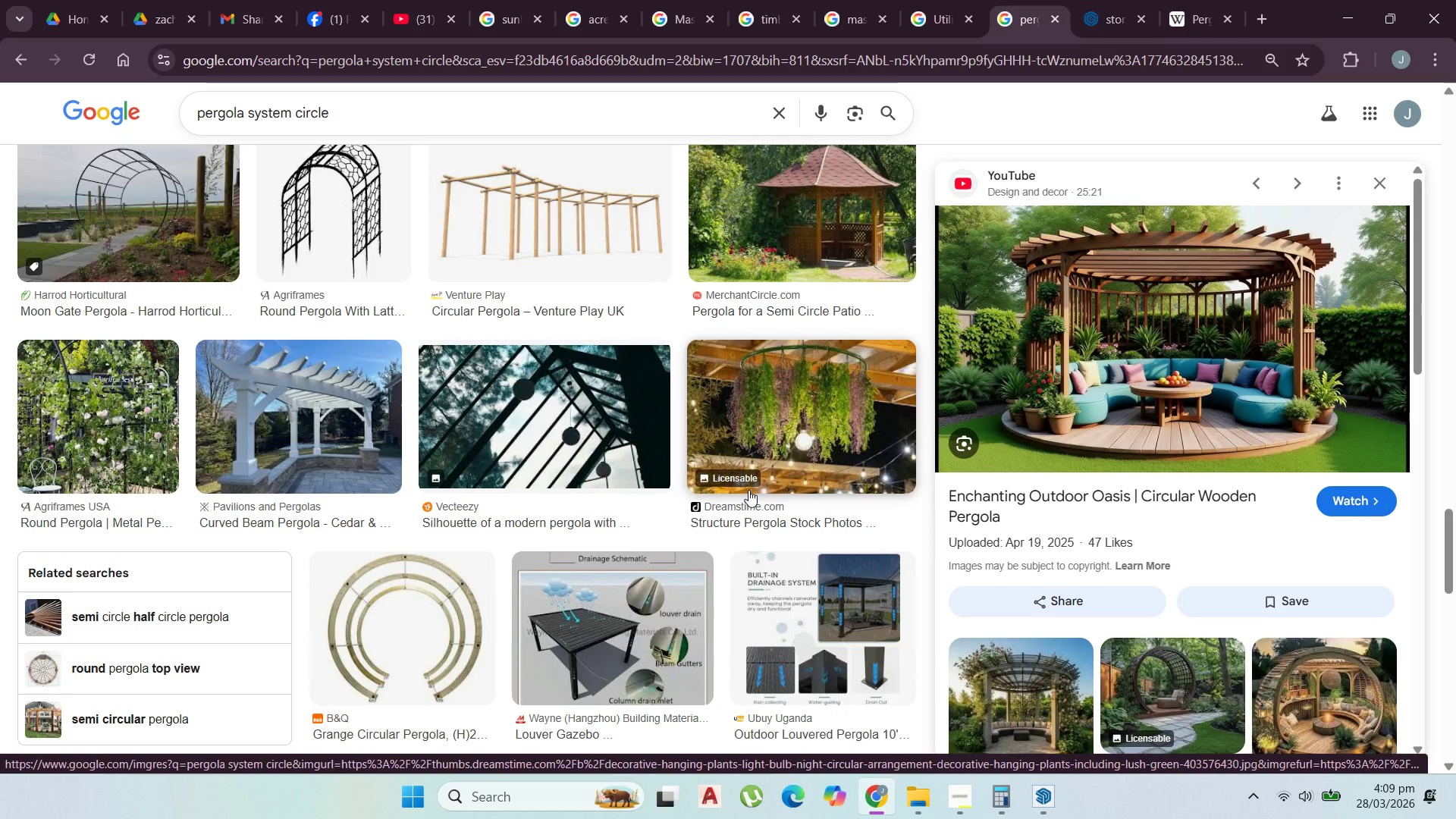 
wait(9.63)
 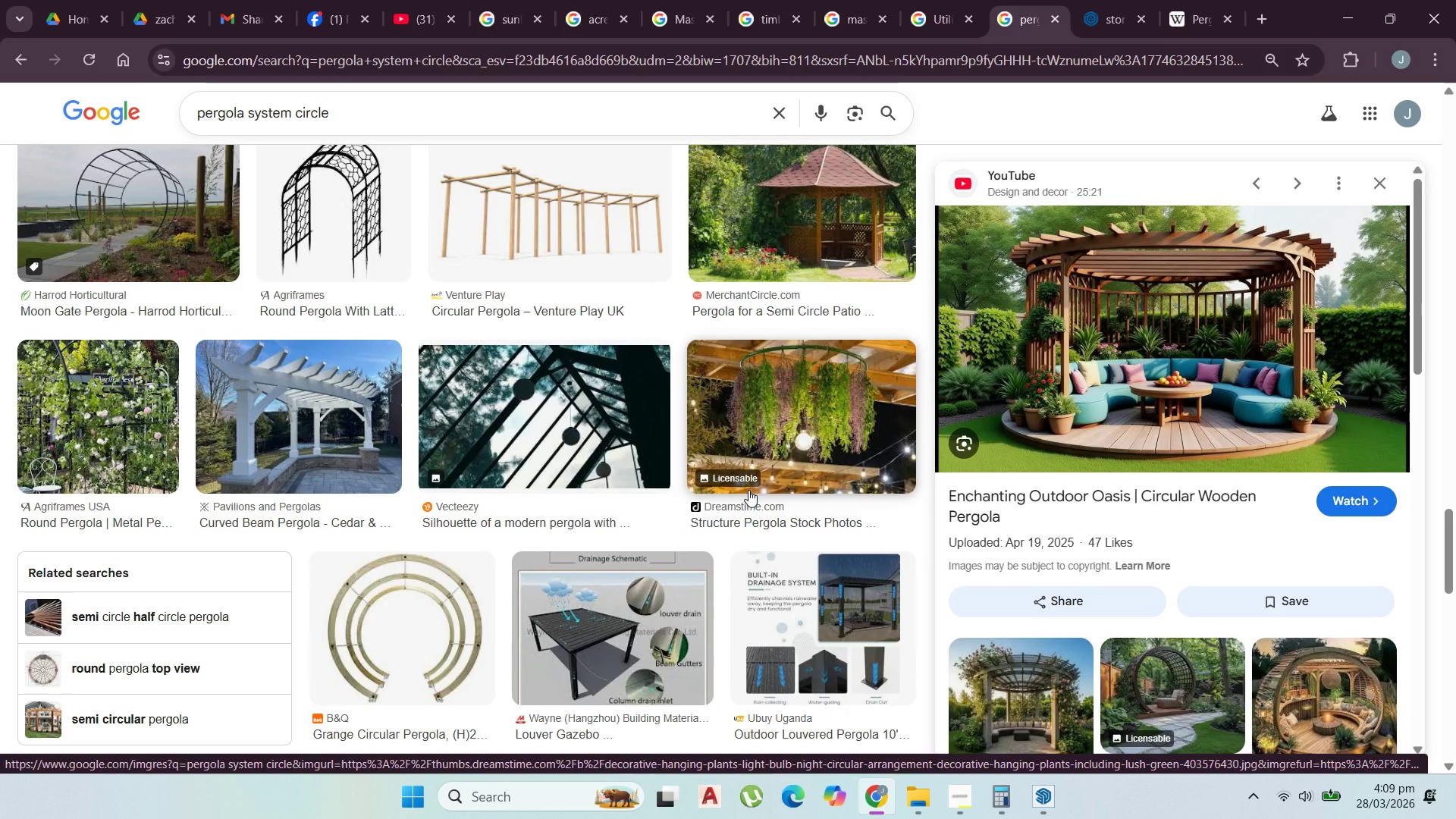 
scroll: coordinate [725, 578], scroll_direction: down, amount: 14.0
 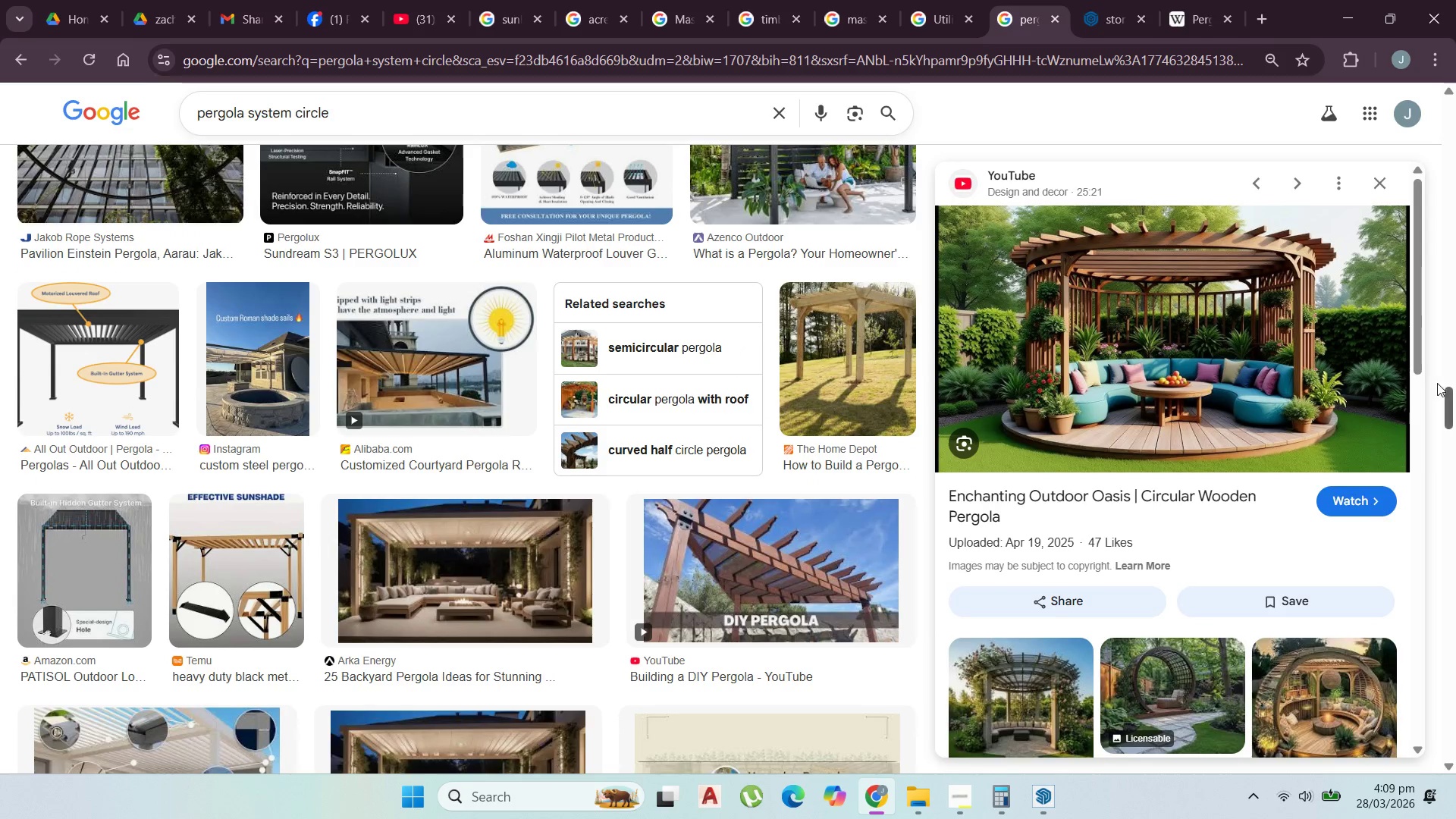 
left_click_drag(start_coordinate=[1455, 404], to_coordinate=[1440, 93])
 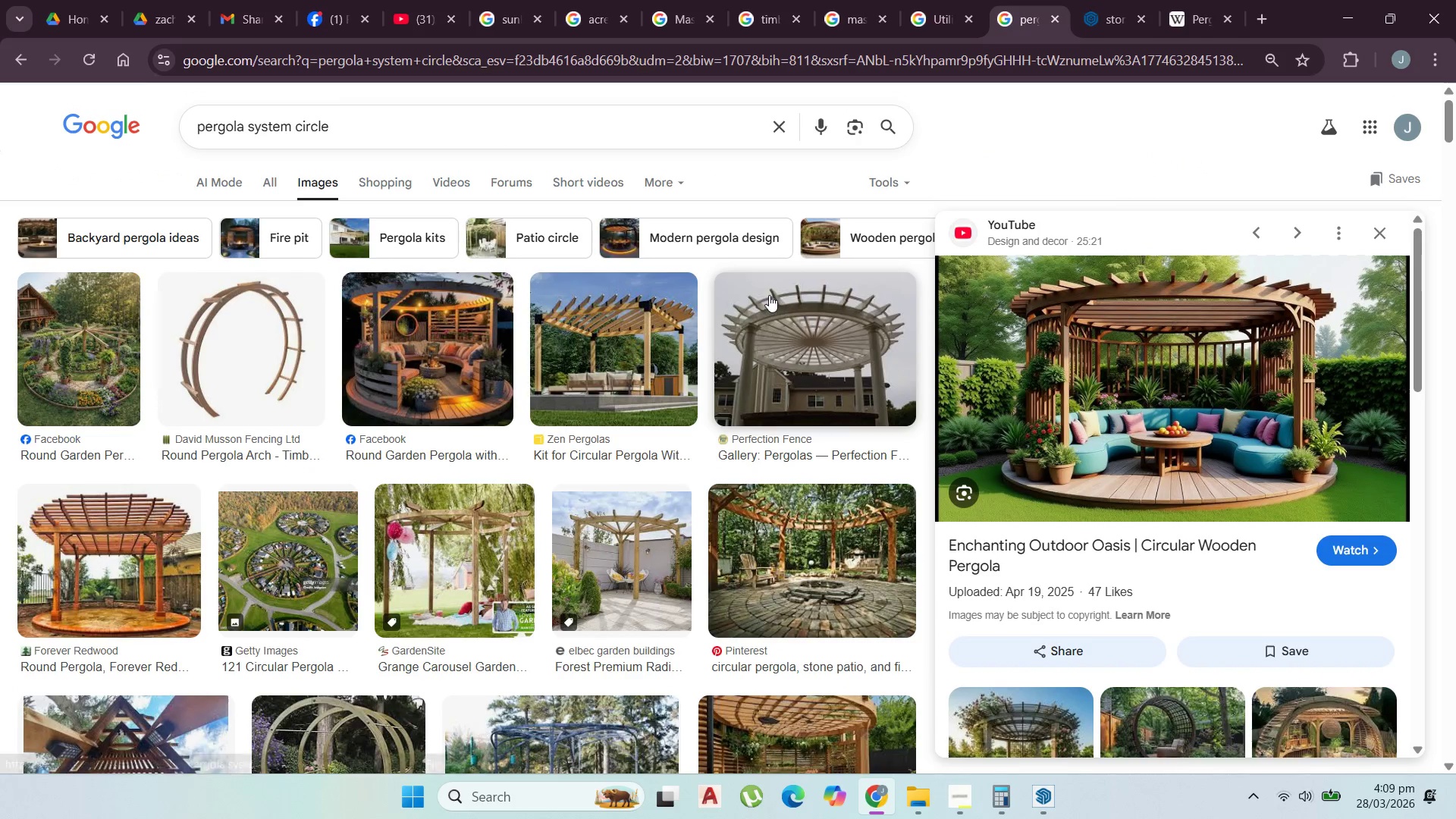 
scroll: coordinate [633, 335], scroll_direction: up, amount: 2.0
 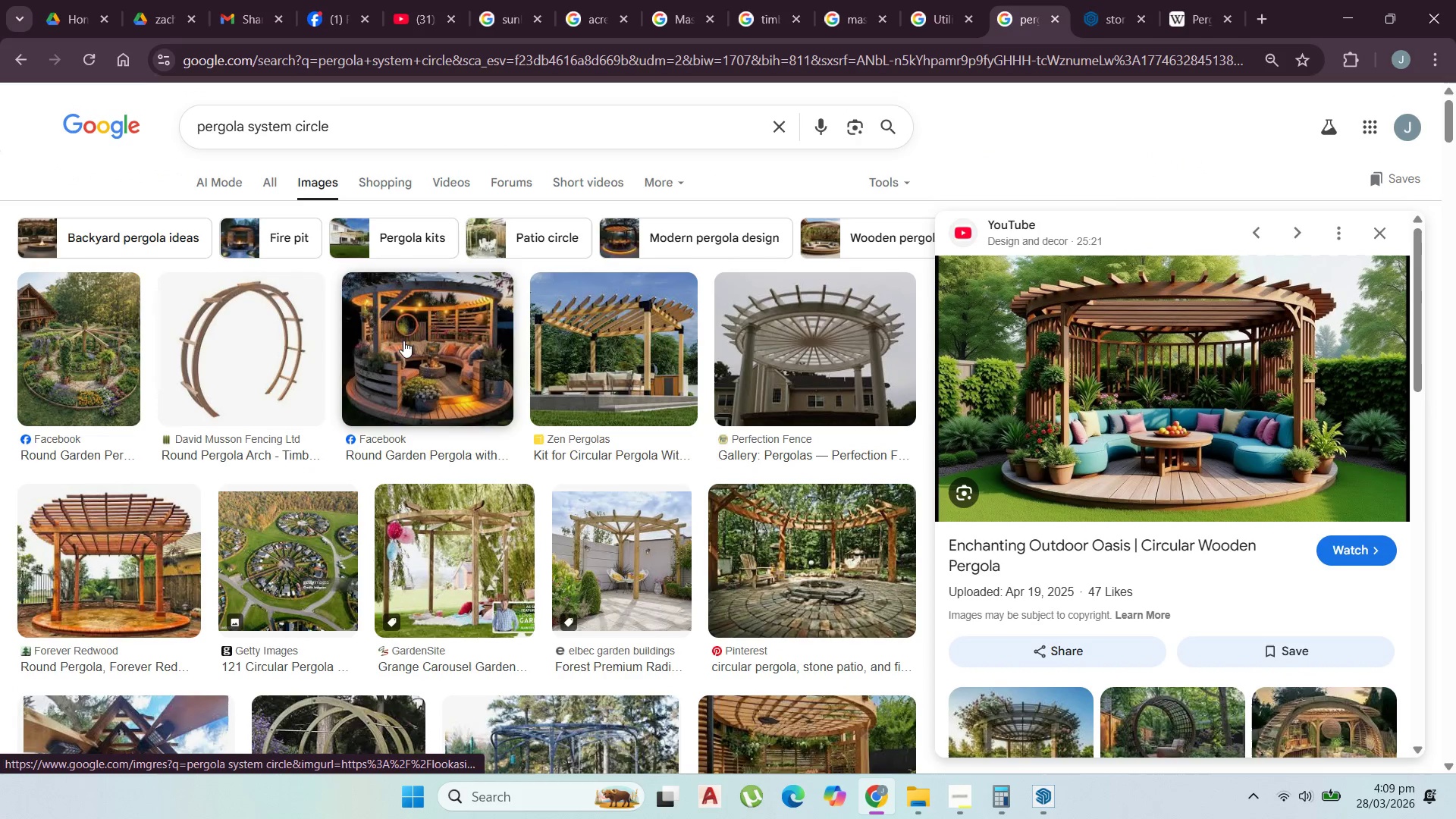 
left_click([58, 322])
 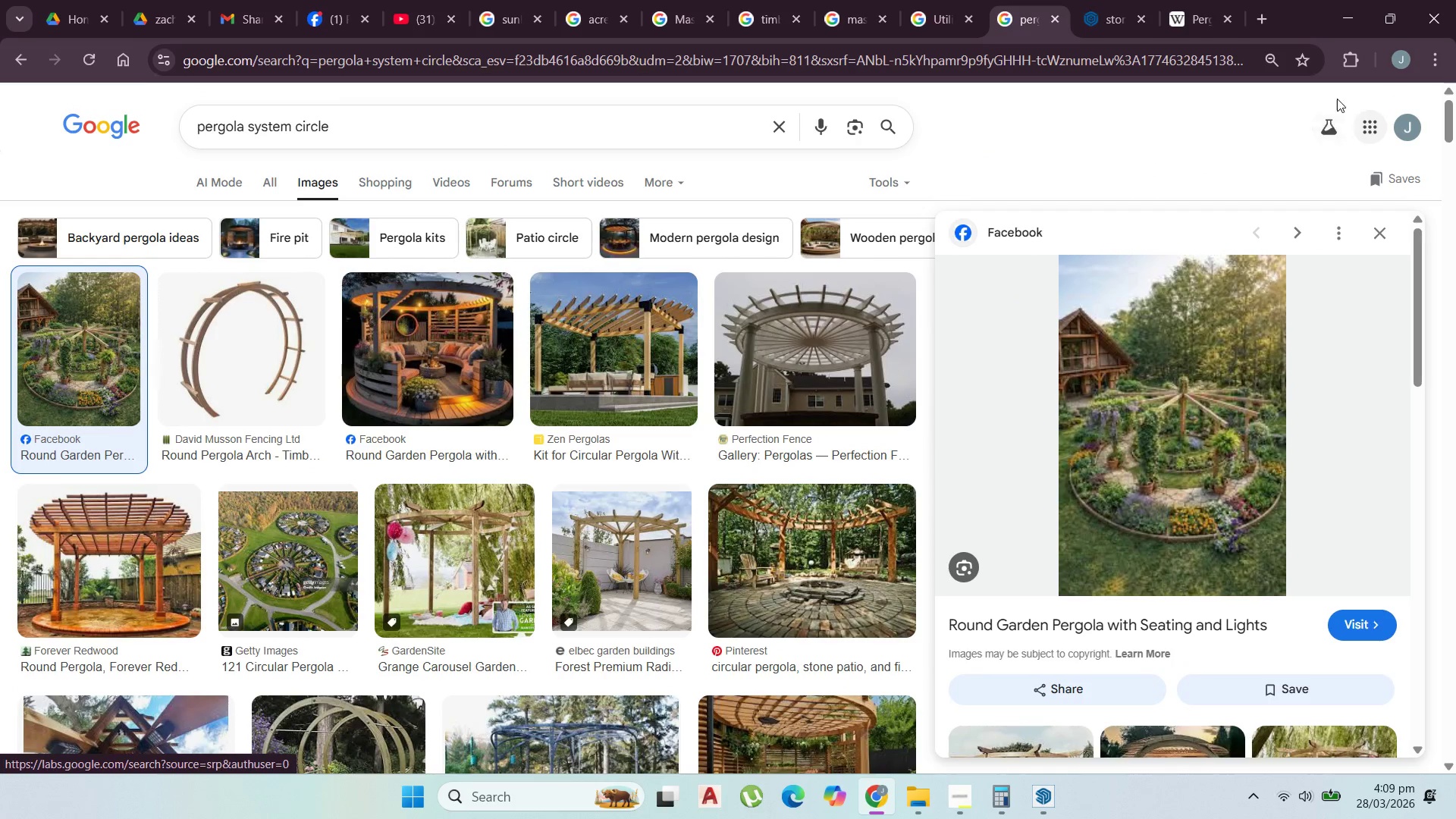 
left_click([1338, 10])
 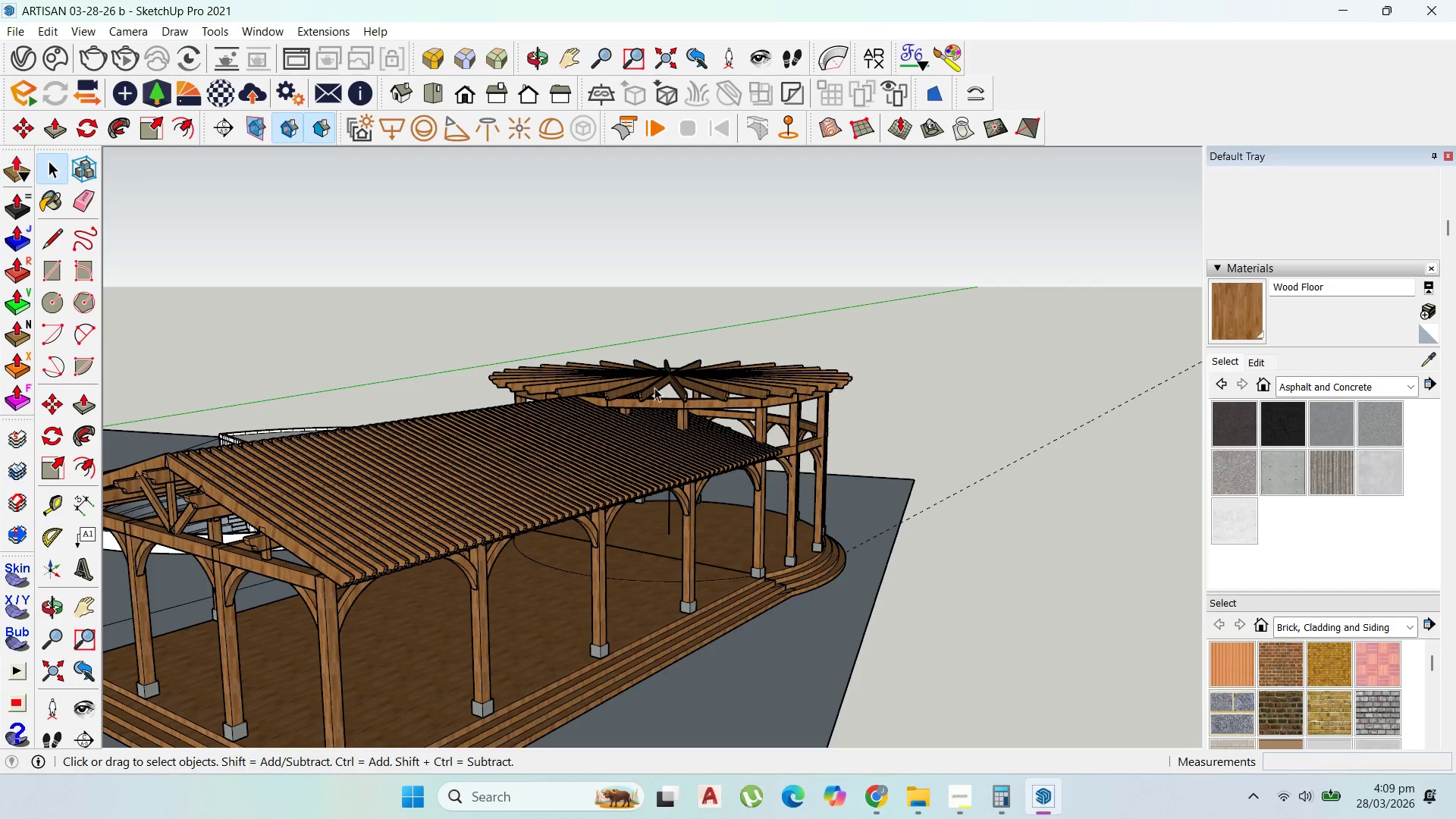 
scroll: coordinate [697, 403], scroll_direction: down, amount: 3.0
 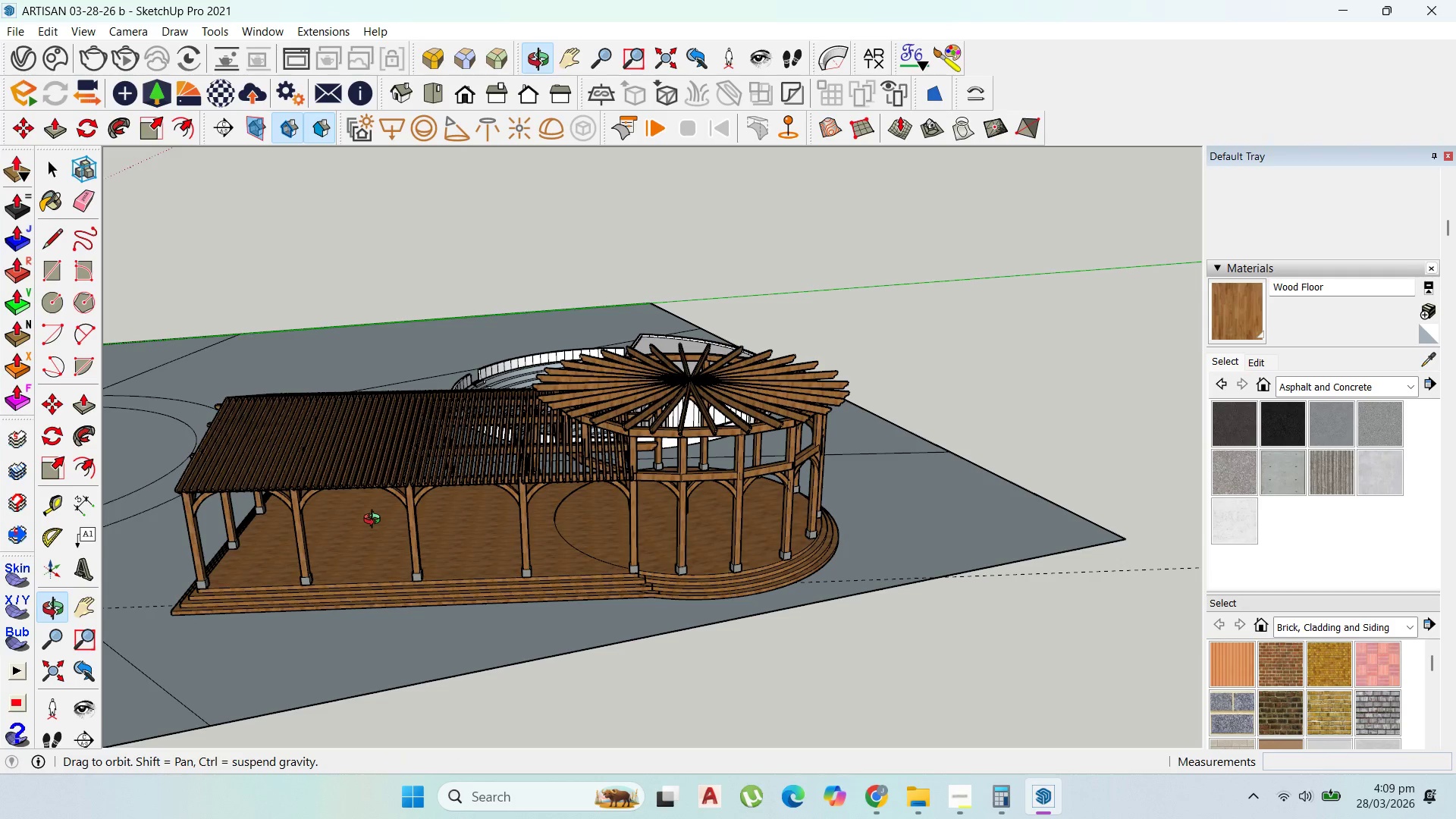 
scroll: coordinate [793, 575], scroll_direction: up, amount: 10.0
 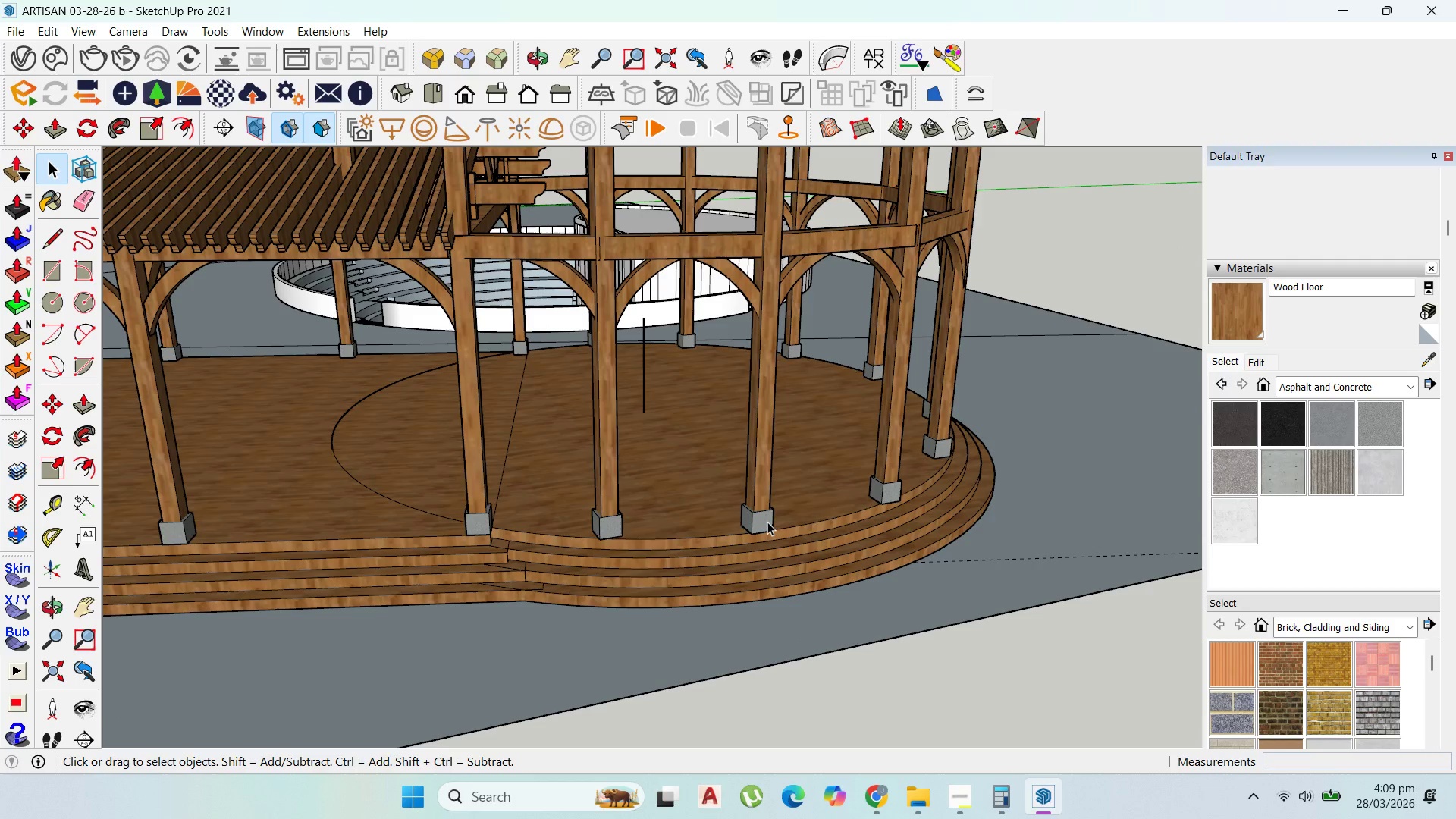 
left_click([767, 522])
 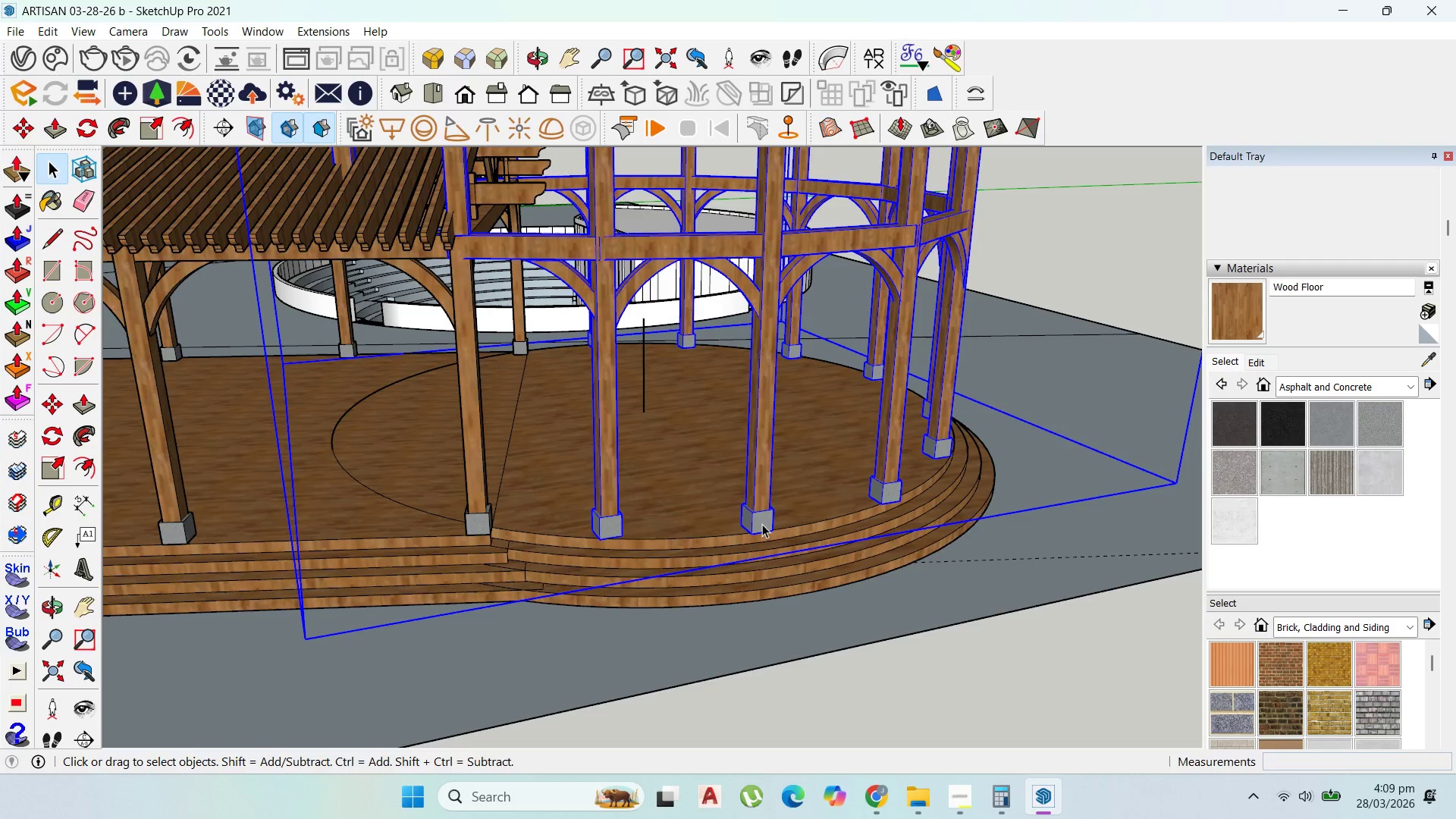 
scroll: coordinate [648, 422], scroll_direction: up, amount: 6.0
 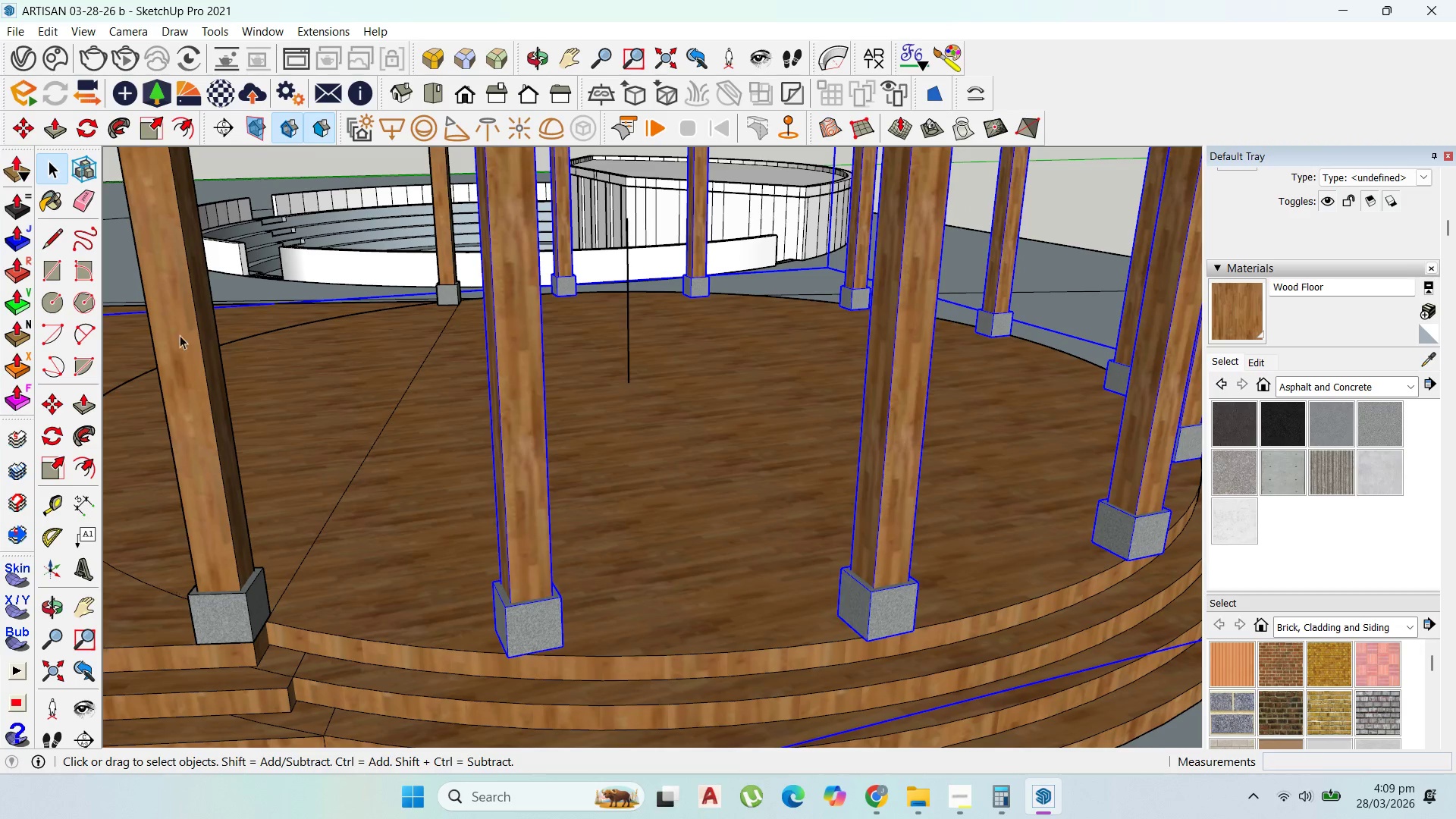 
mouse_move([51, 275])
 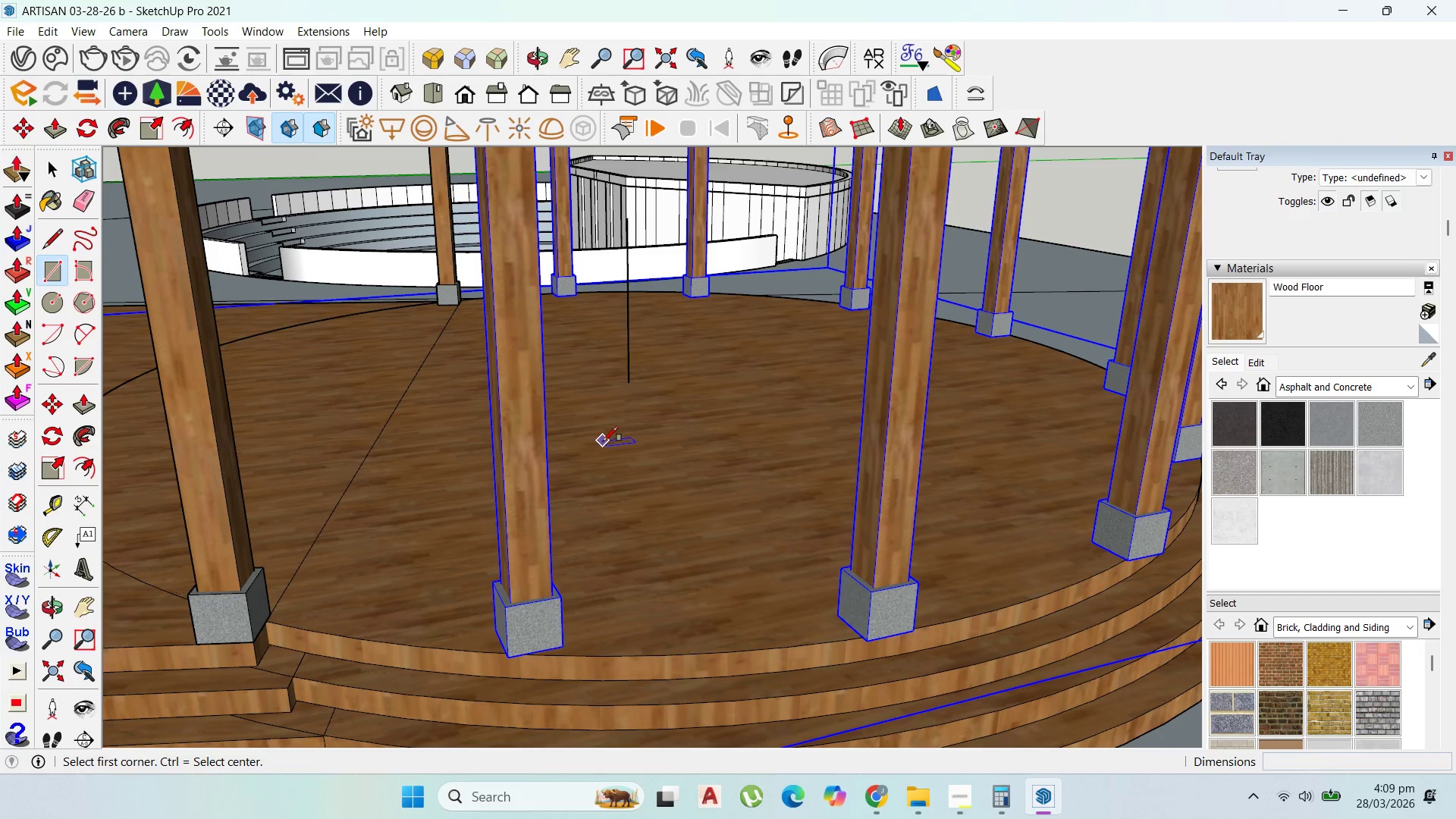 
key(ArrowLeft)
 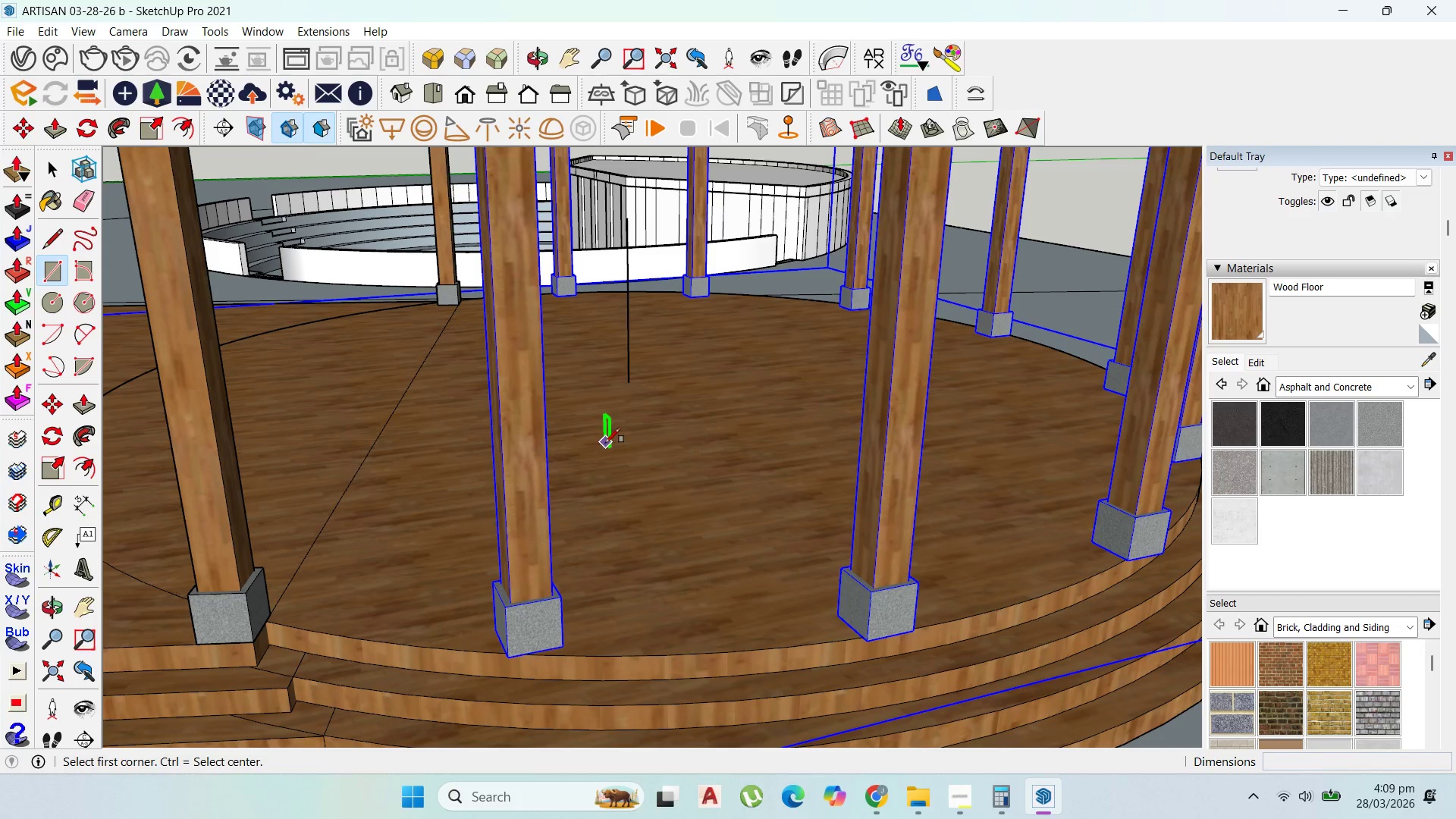 
key(ArrowUp)
 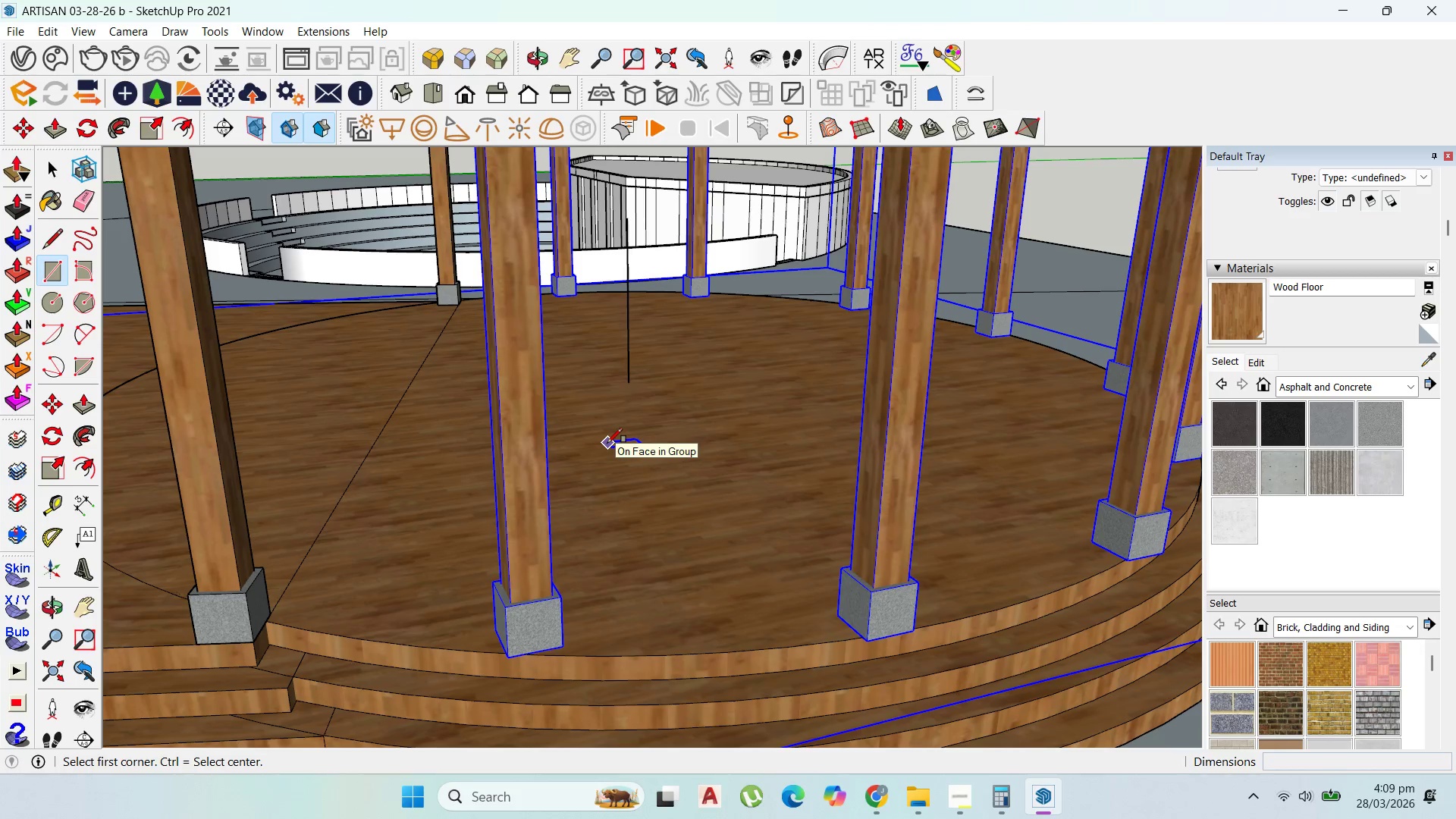 
key(ArrowUp)
 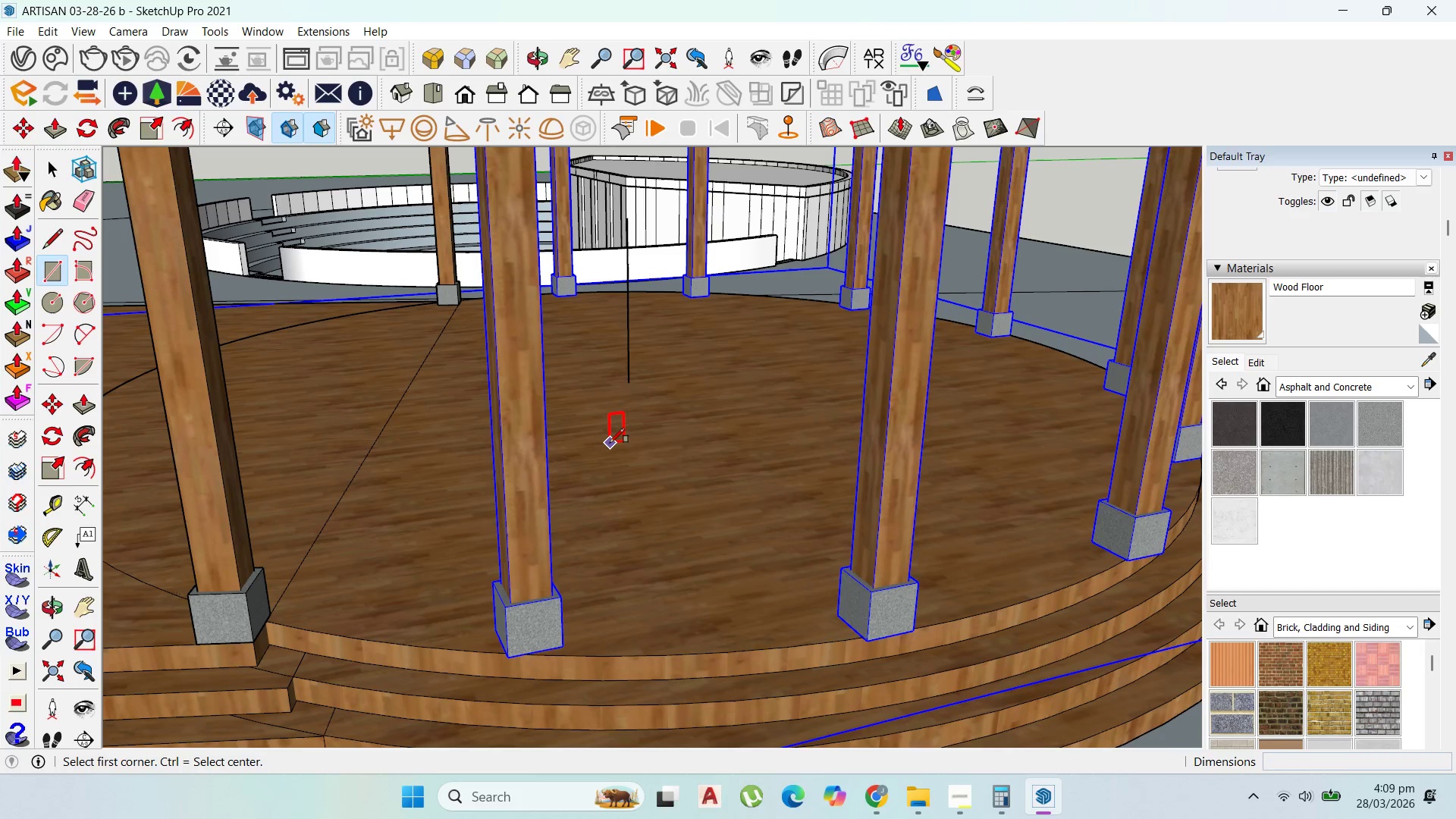 
key(ArrowRight)
 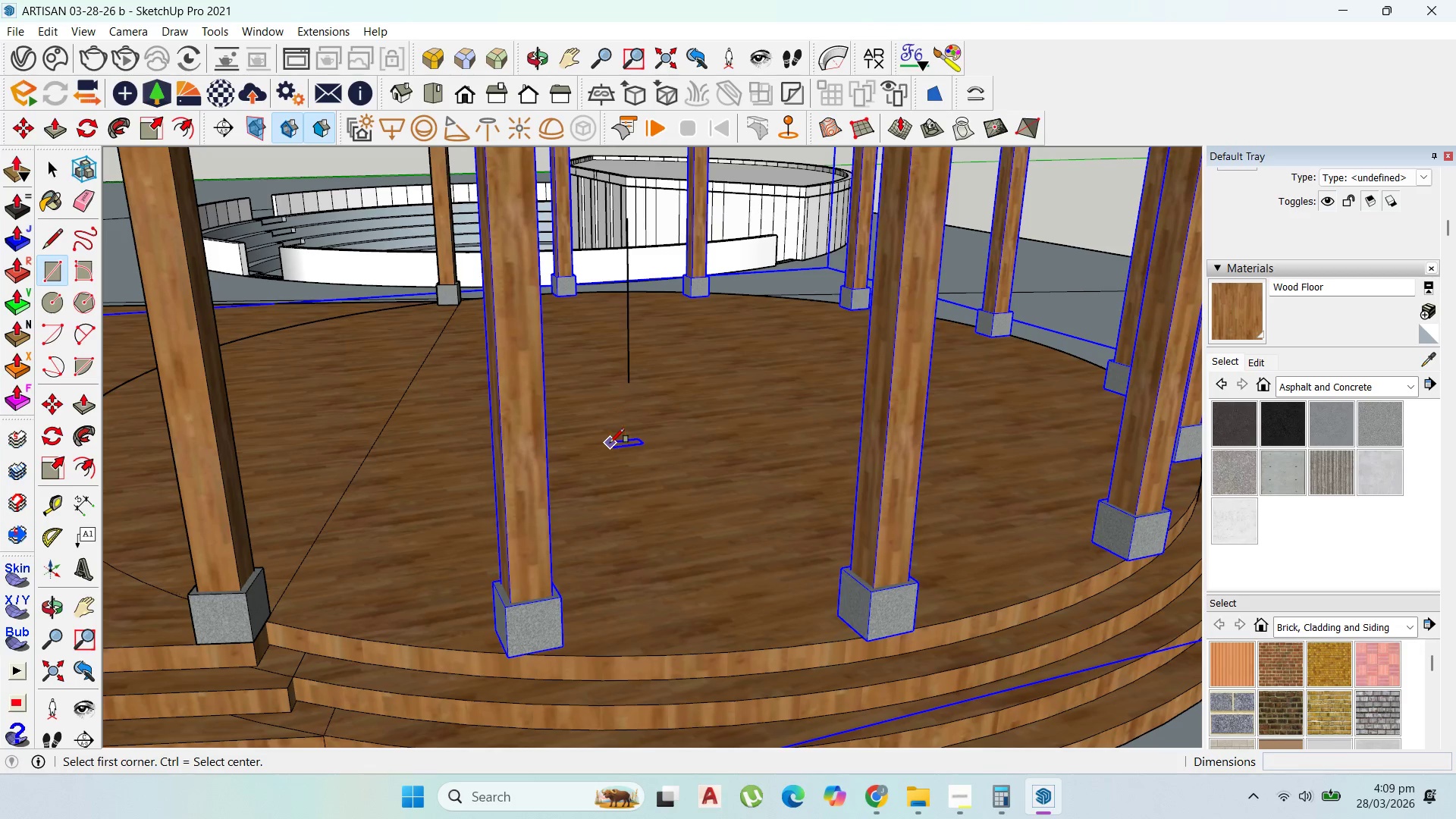 
key(ArrowUp)
 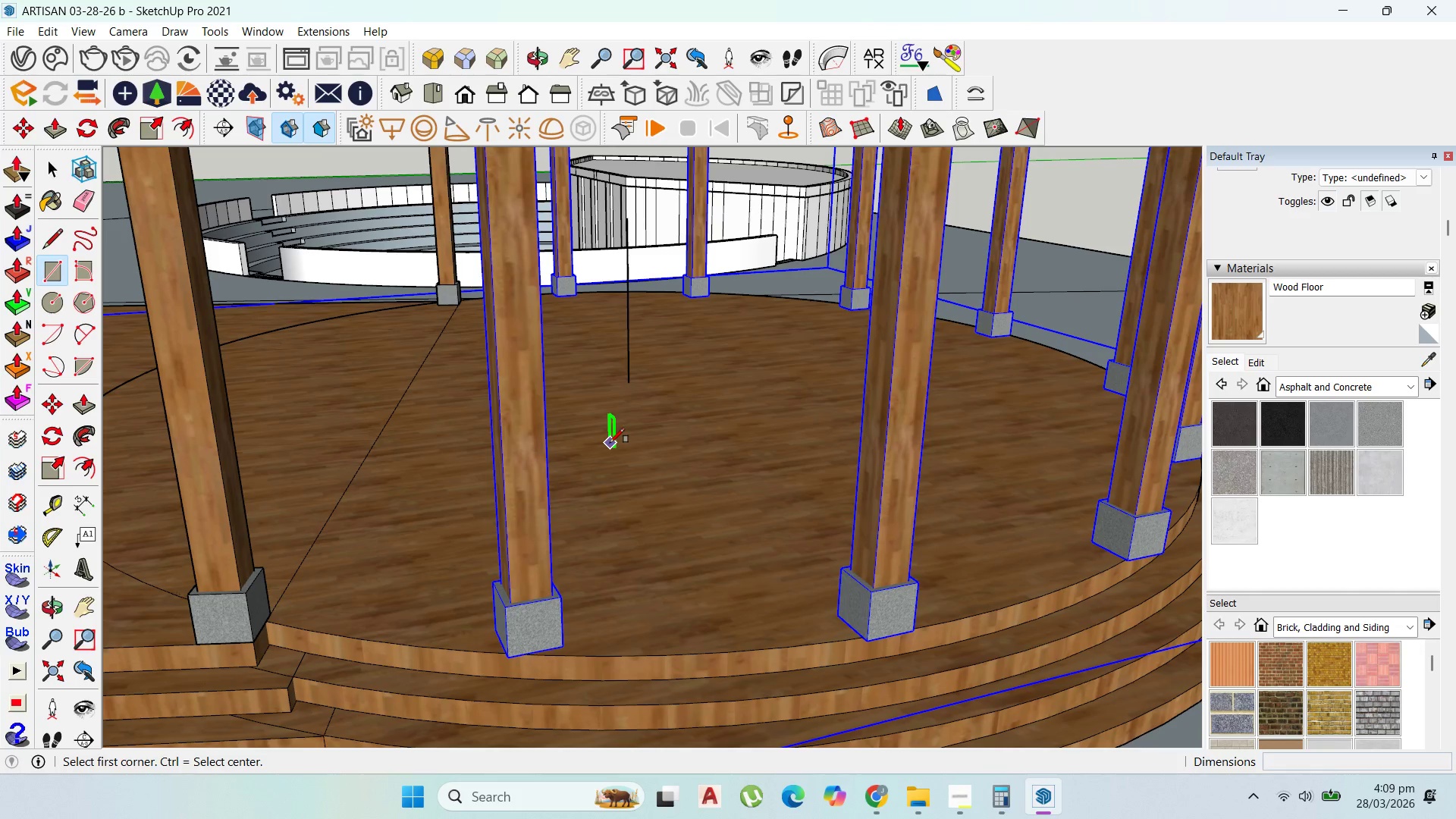 
key(ArrowLeft)
 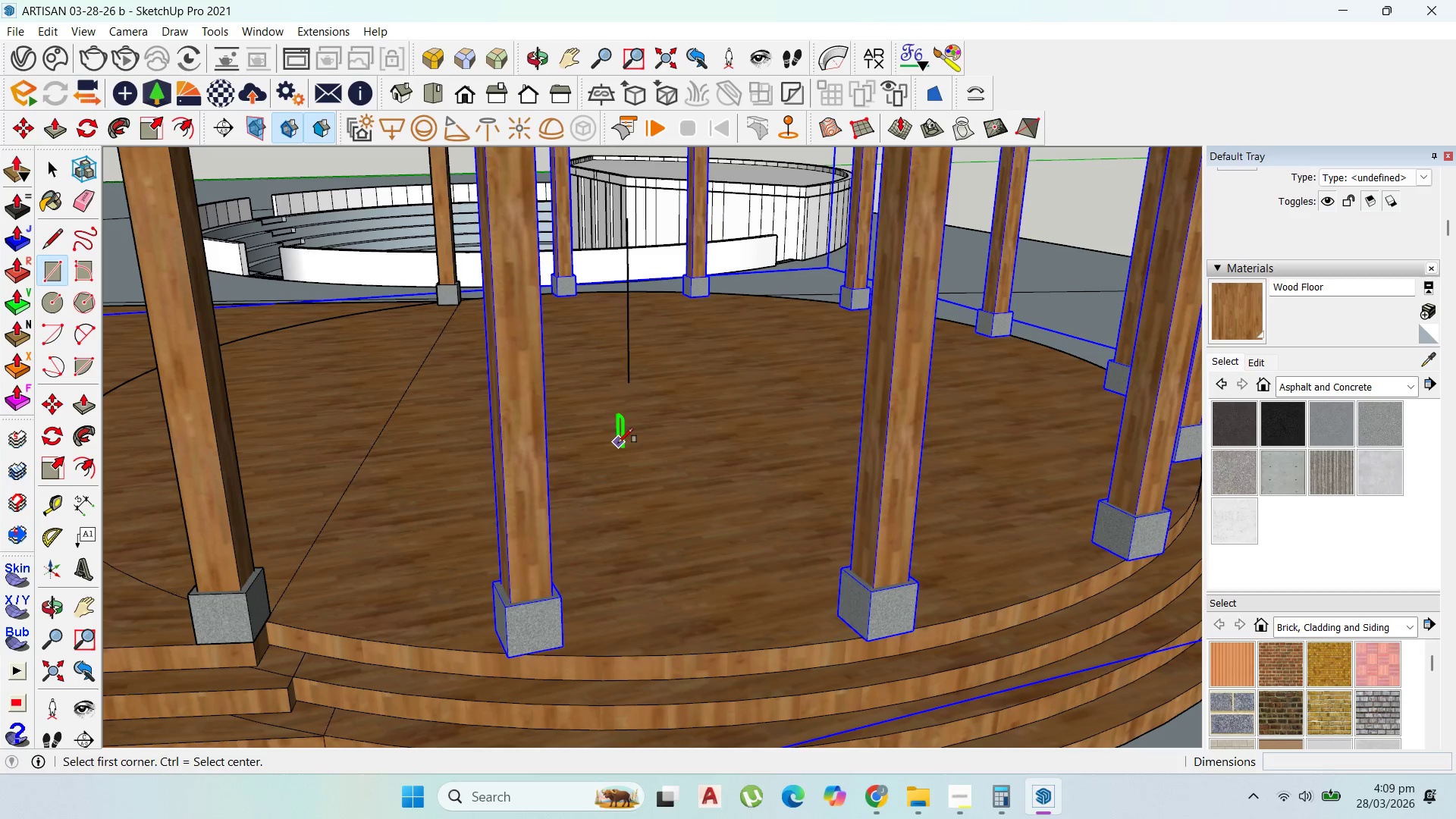 
key(ArrowUp)
 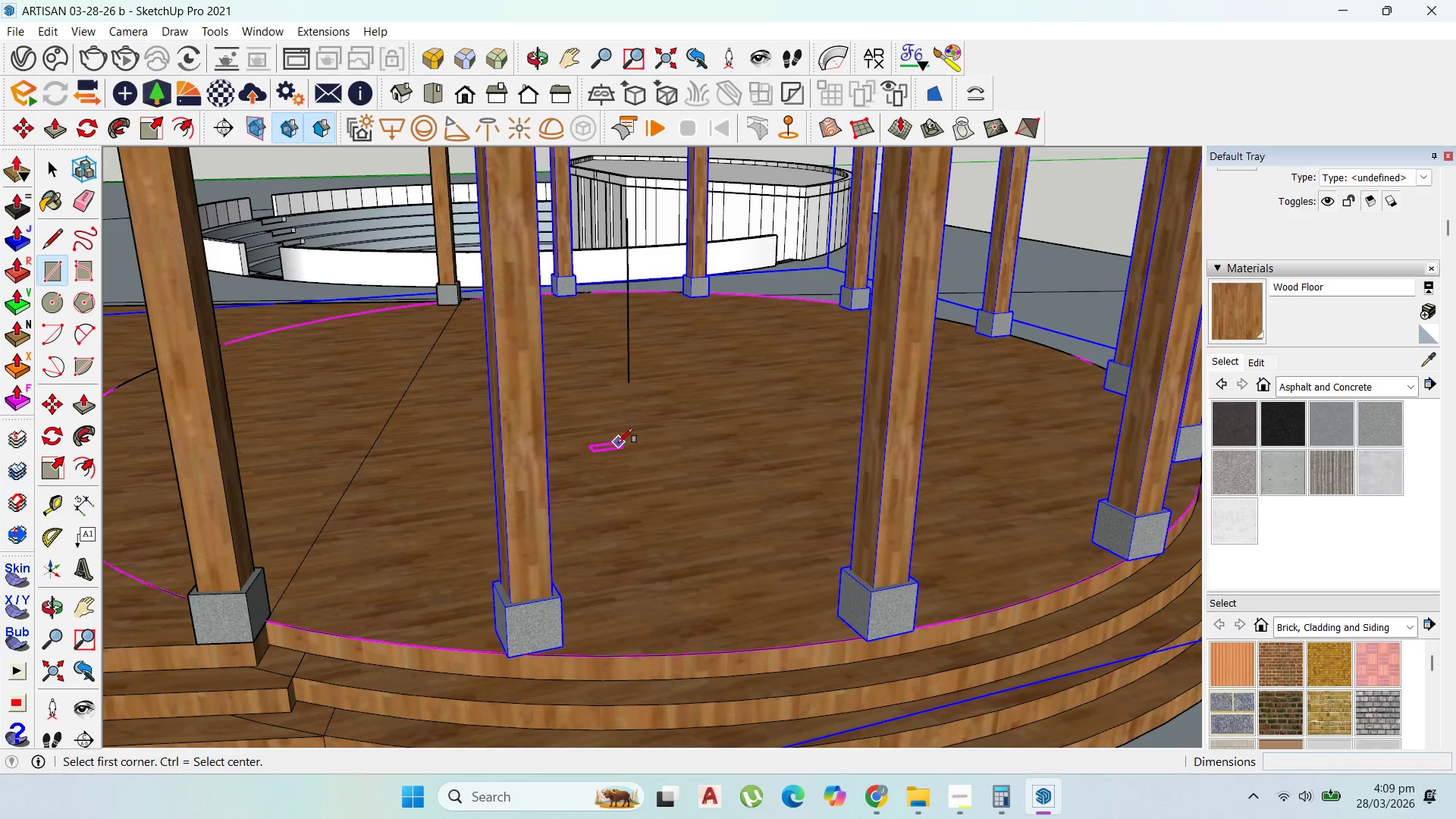 
key(ArrowDown)
 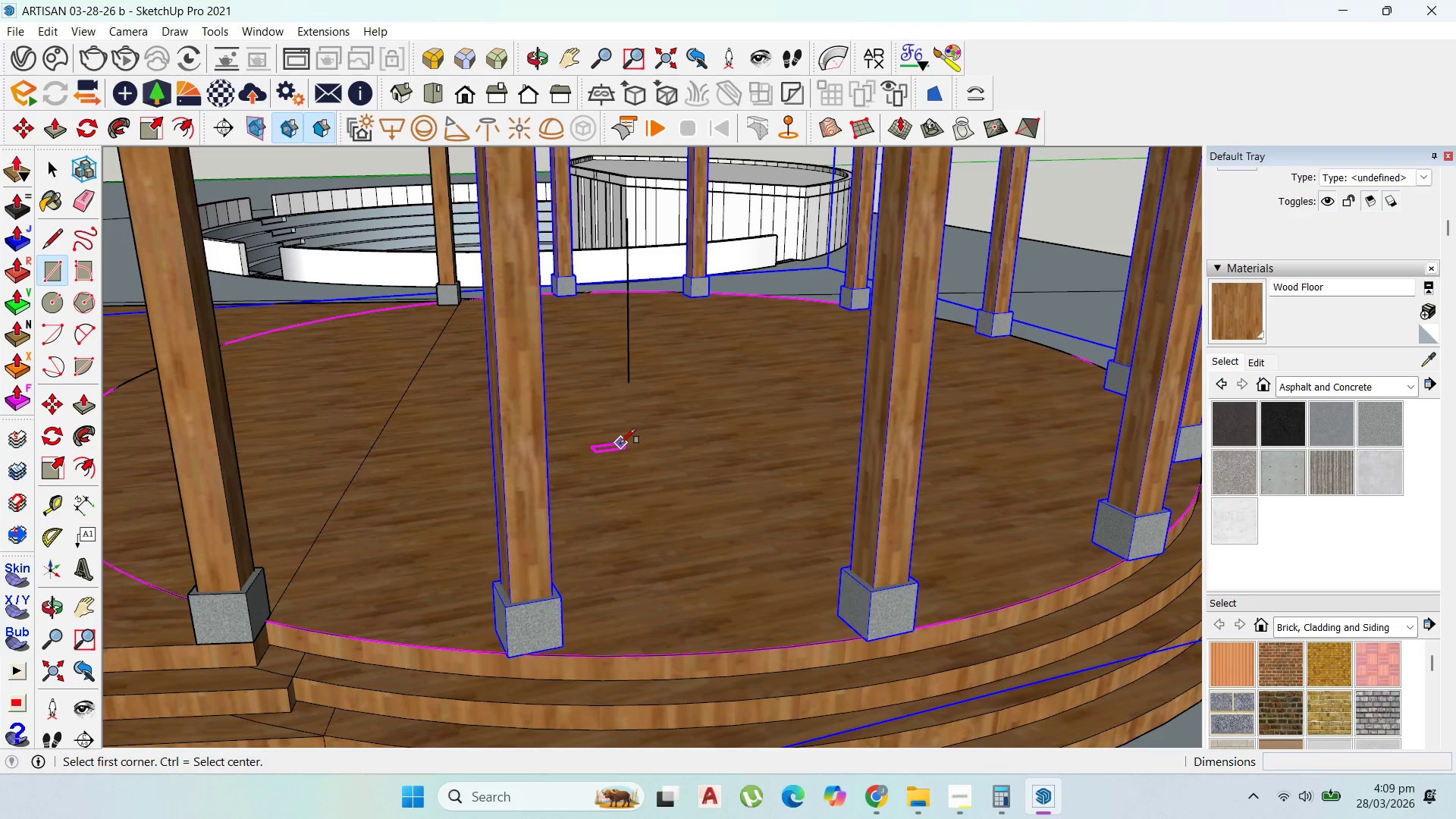 
key(ArrowUp)
 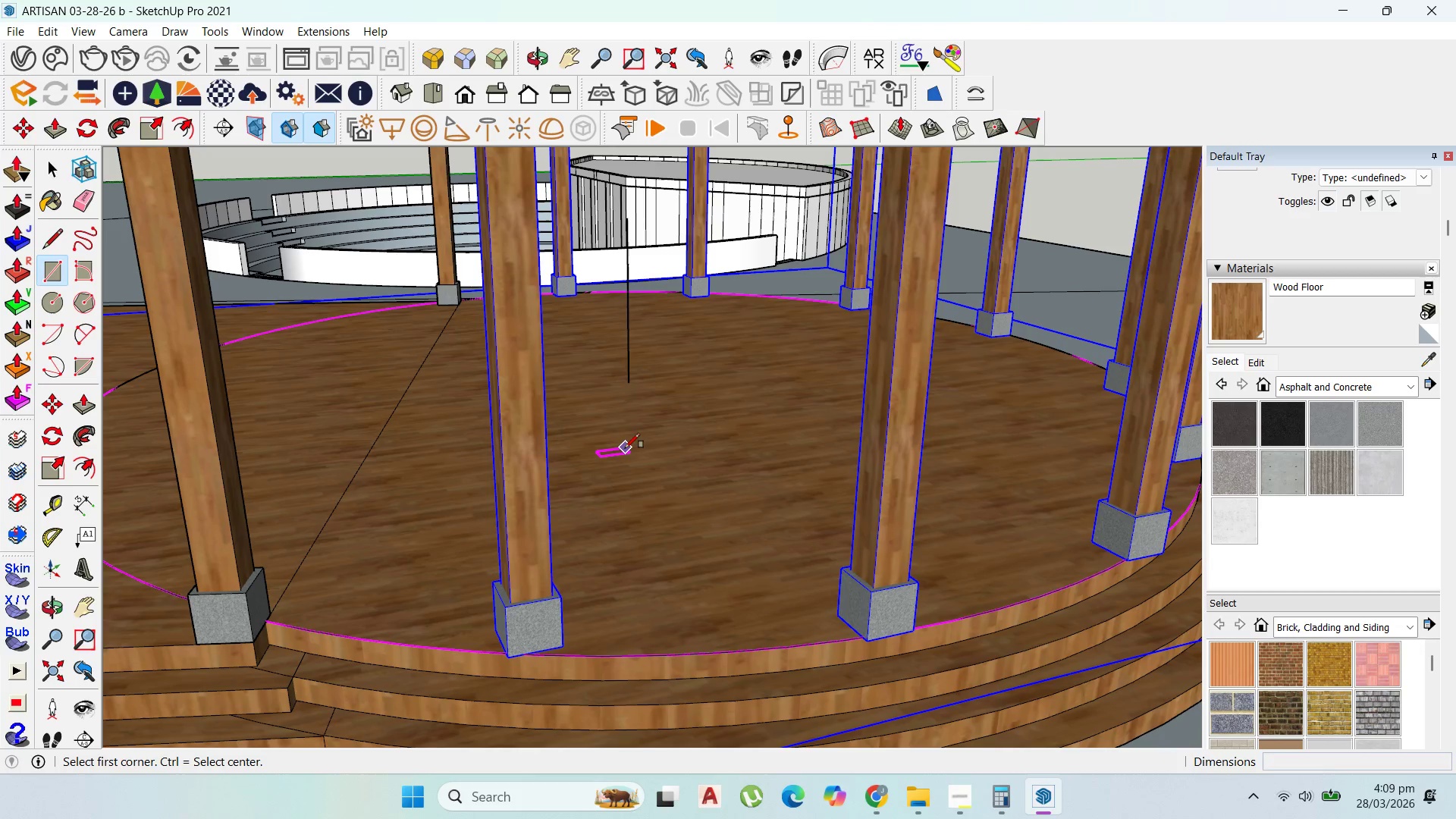 
key(ArrowDown)
 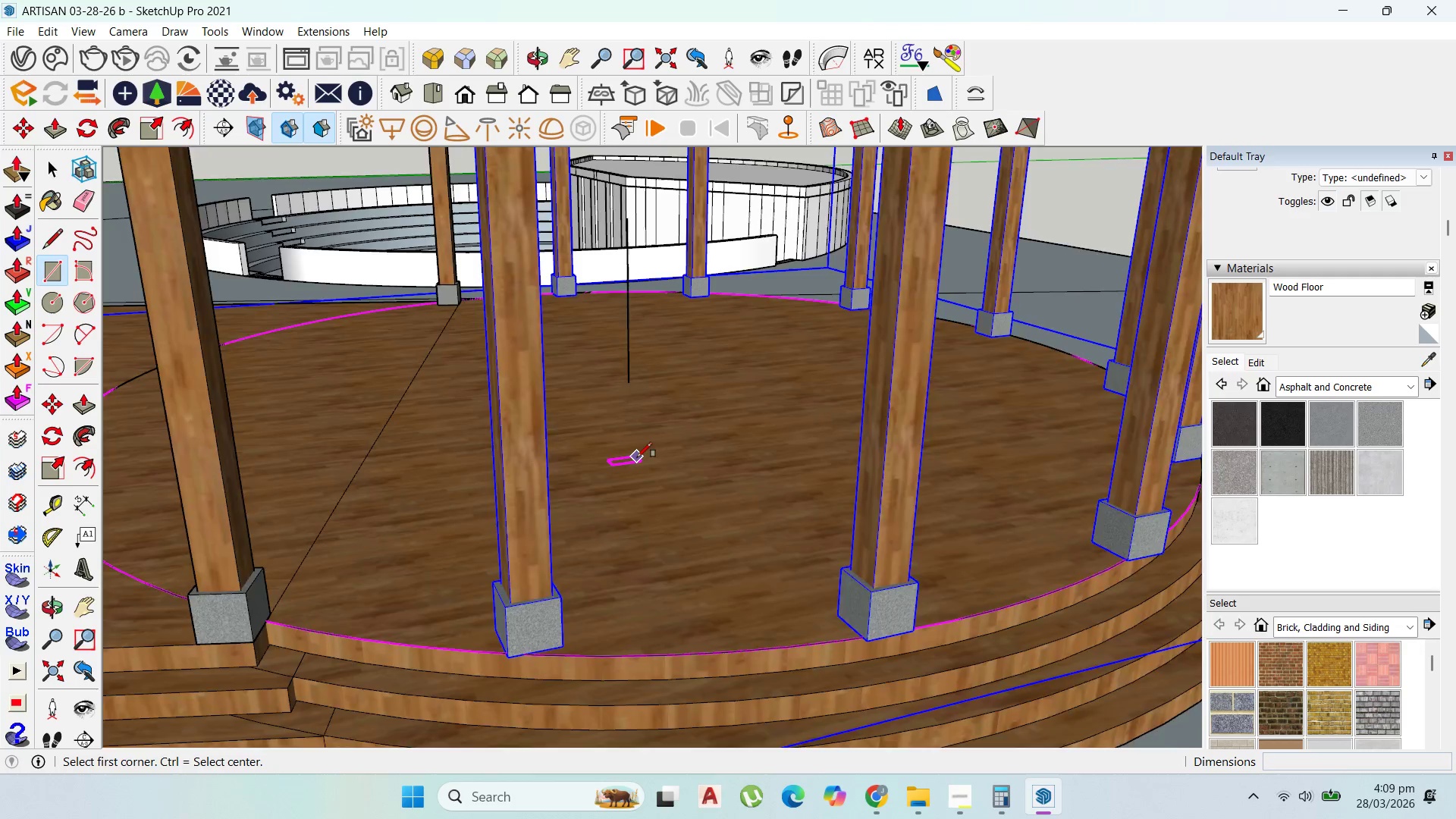 
scroll: coordinate [664, 476], scroll_direction: down, amount: 8.0
 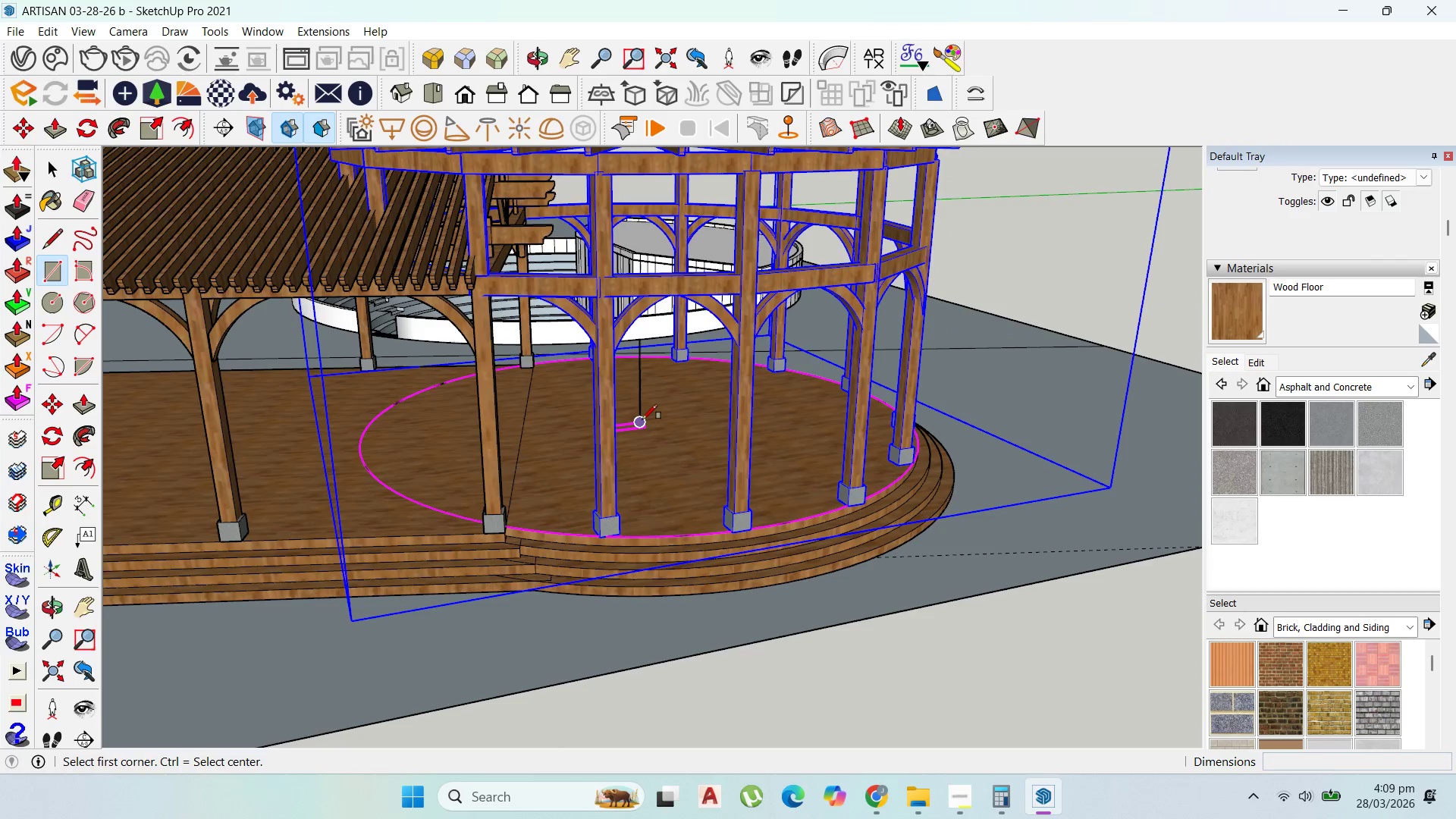 
key(ArrowUp)
 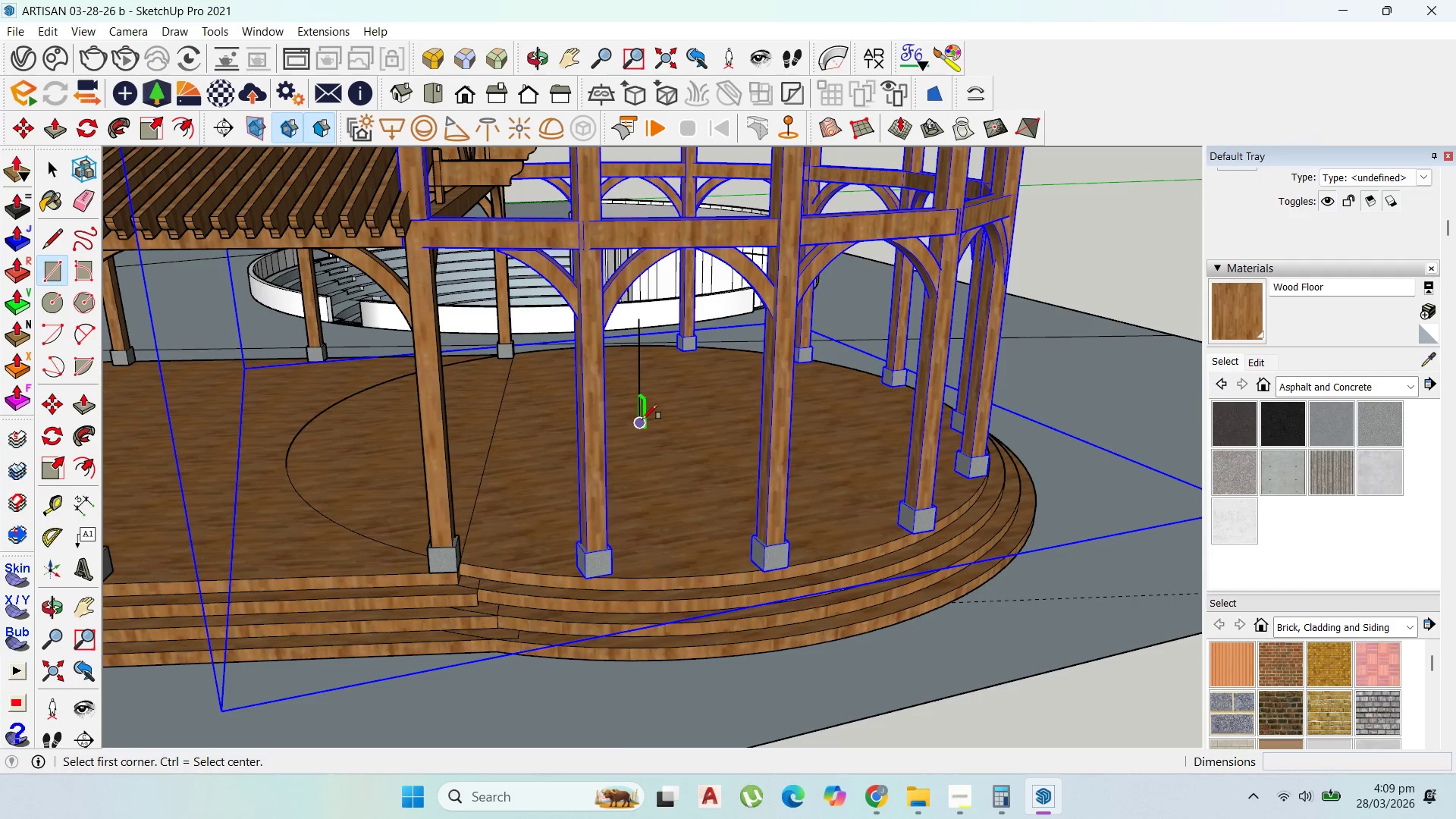 
key(ArrowLeft)
 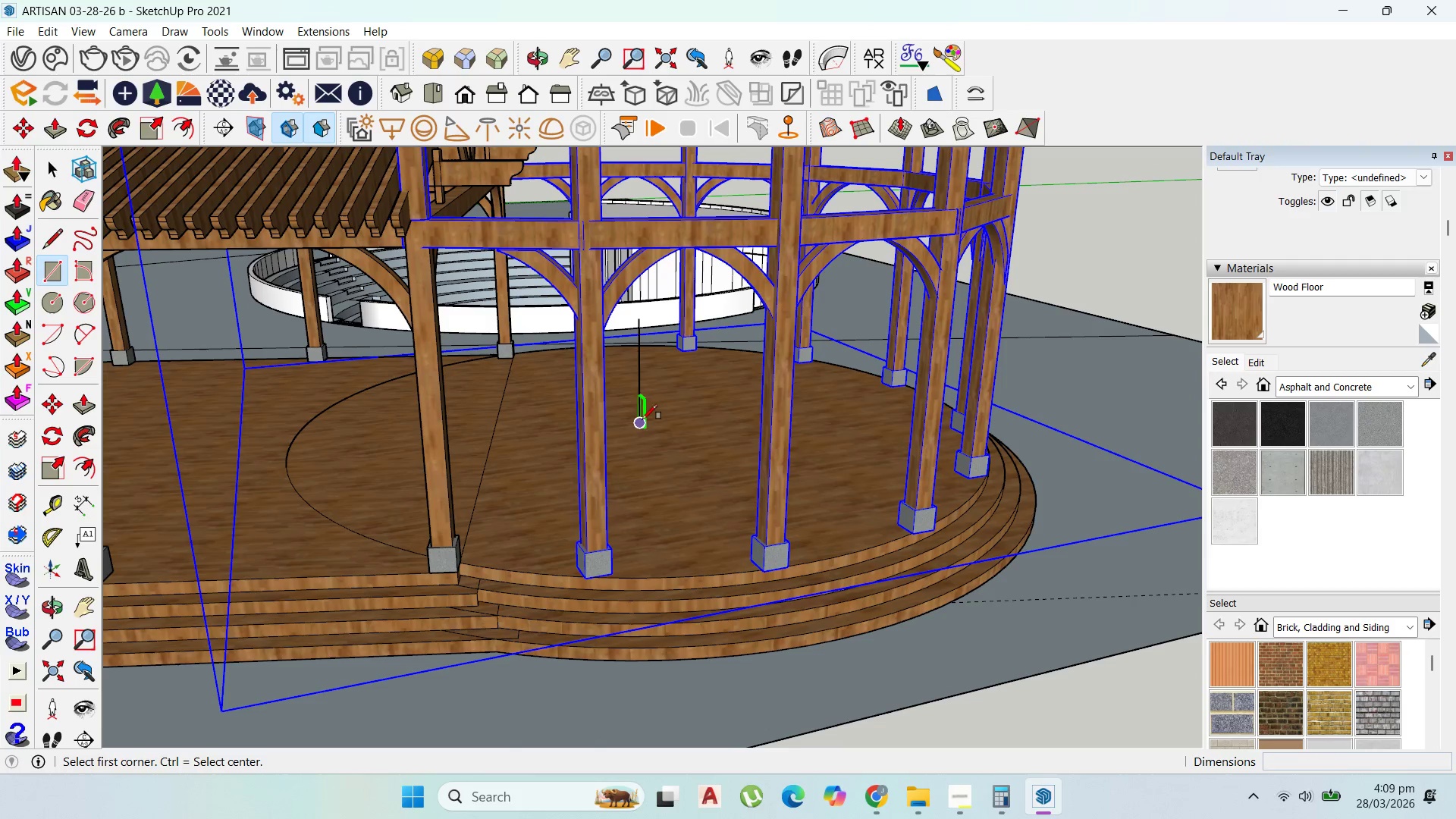 
scroll: coordinate [642, 419], scroll_direction: up, amount: 2.0
 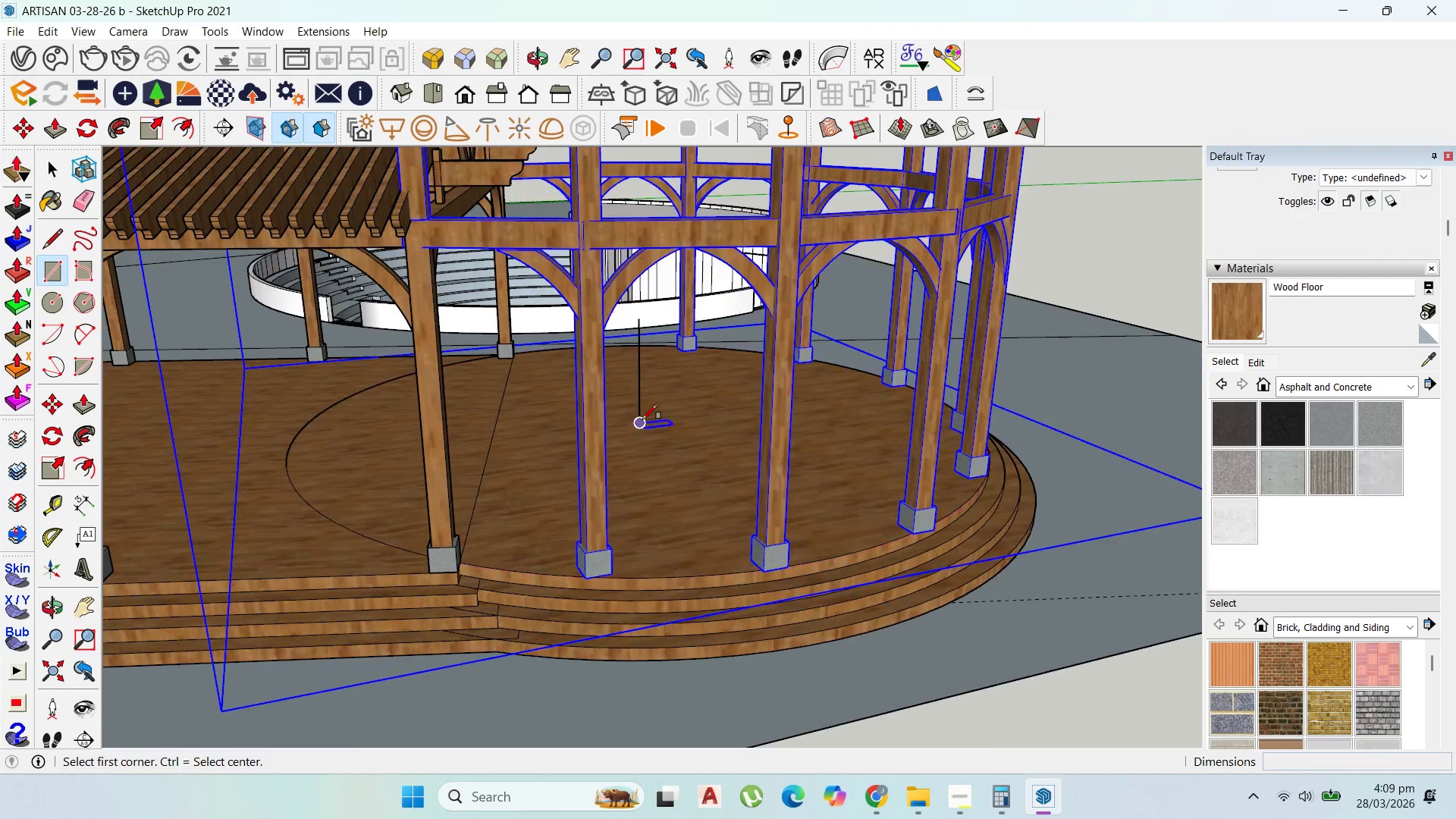 
key(ArrowRight)
 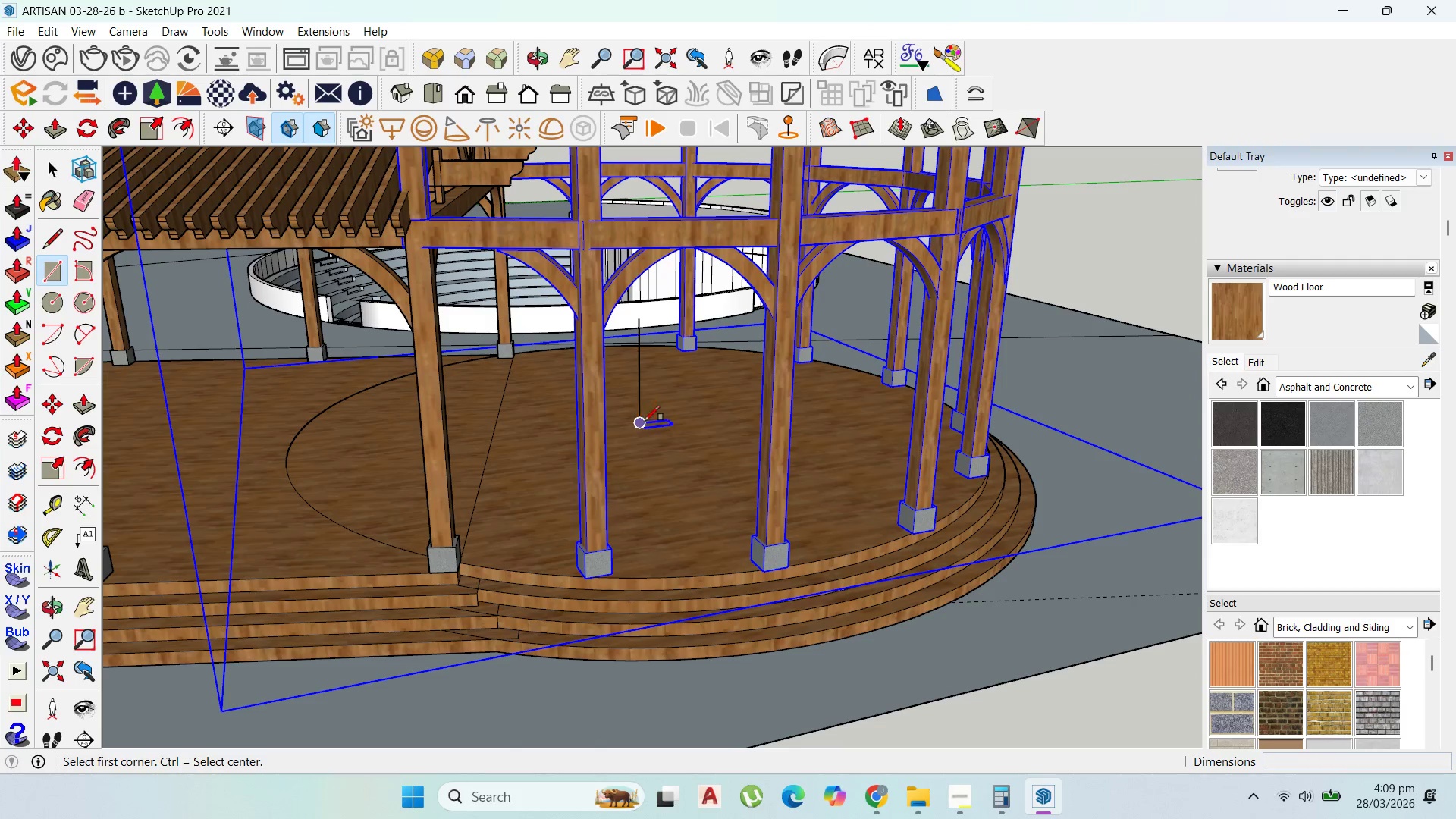 
key(ArrowUp)
 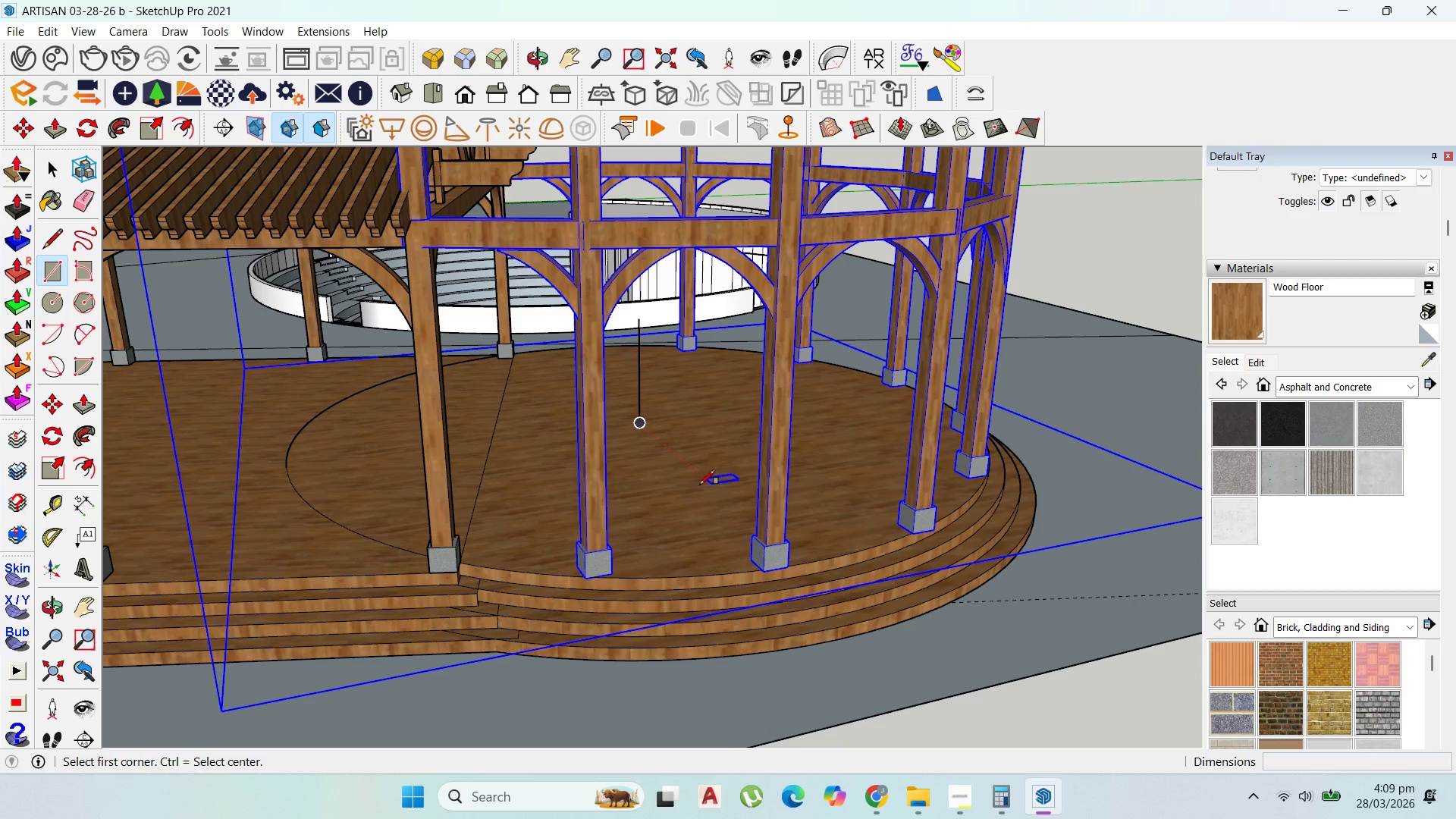 
key(Control+ControlLeft)
 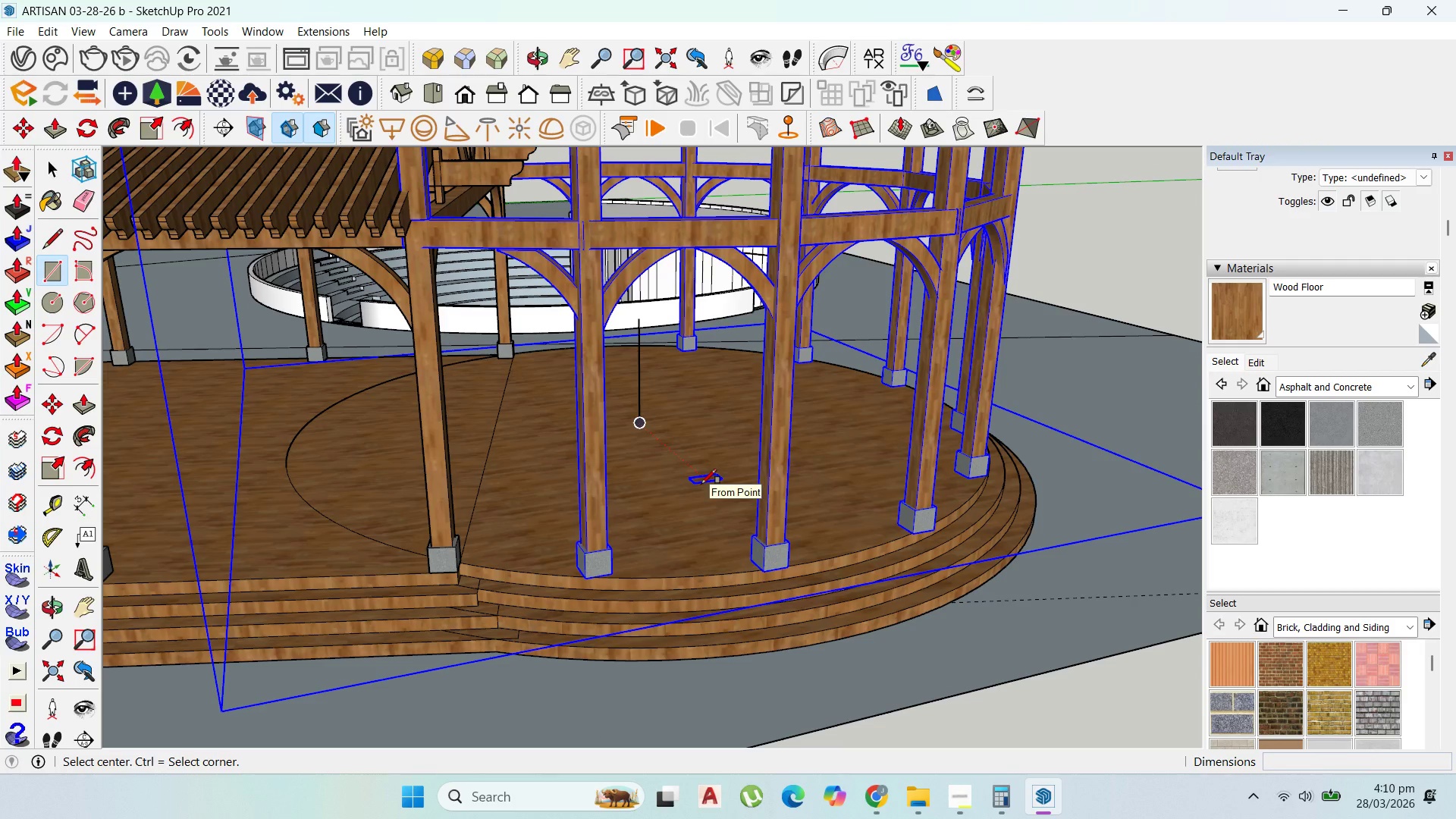 
key(Control+ControlLeft)
 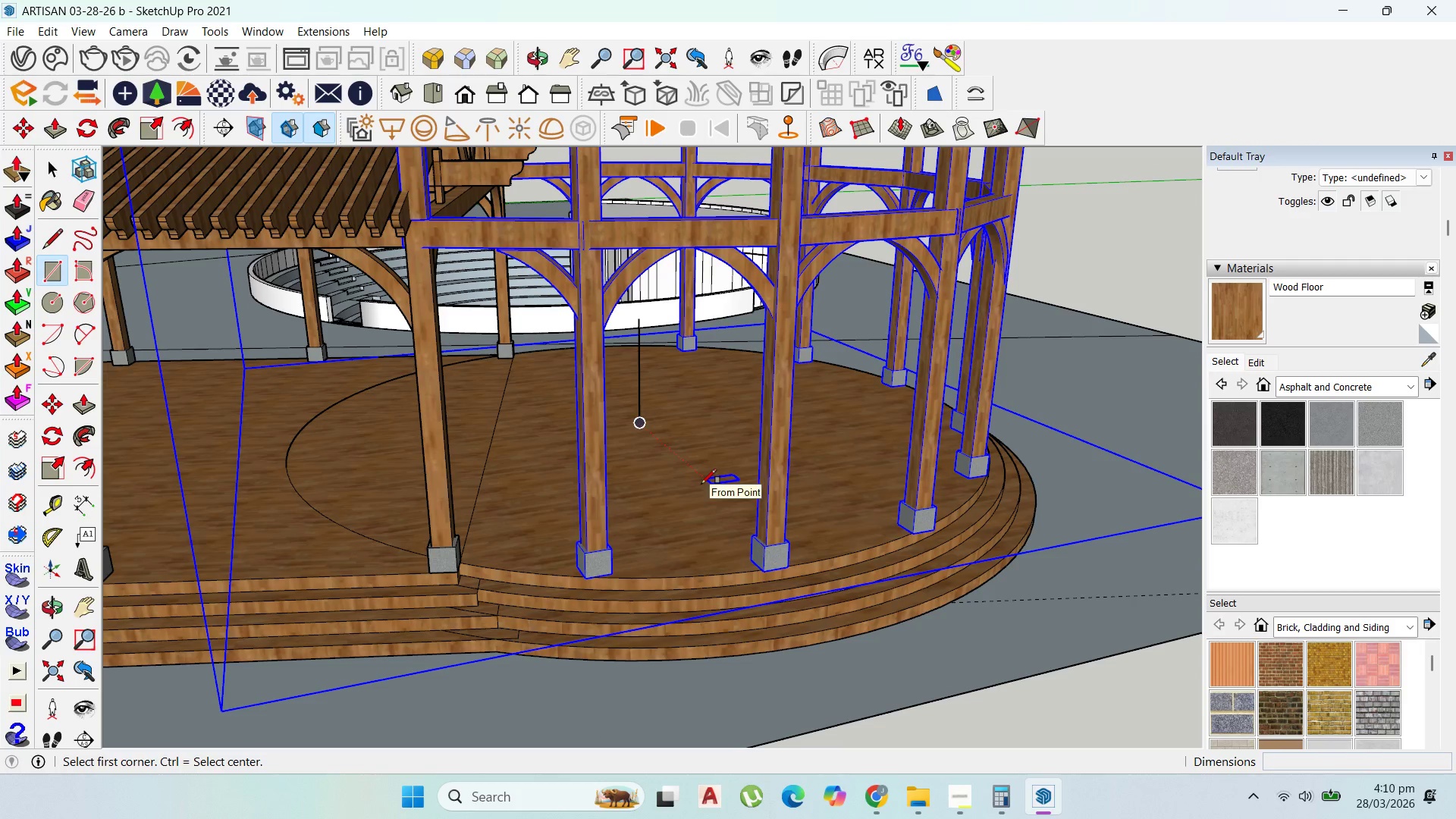 
key(Alt+AltLeft)
 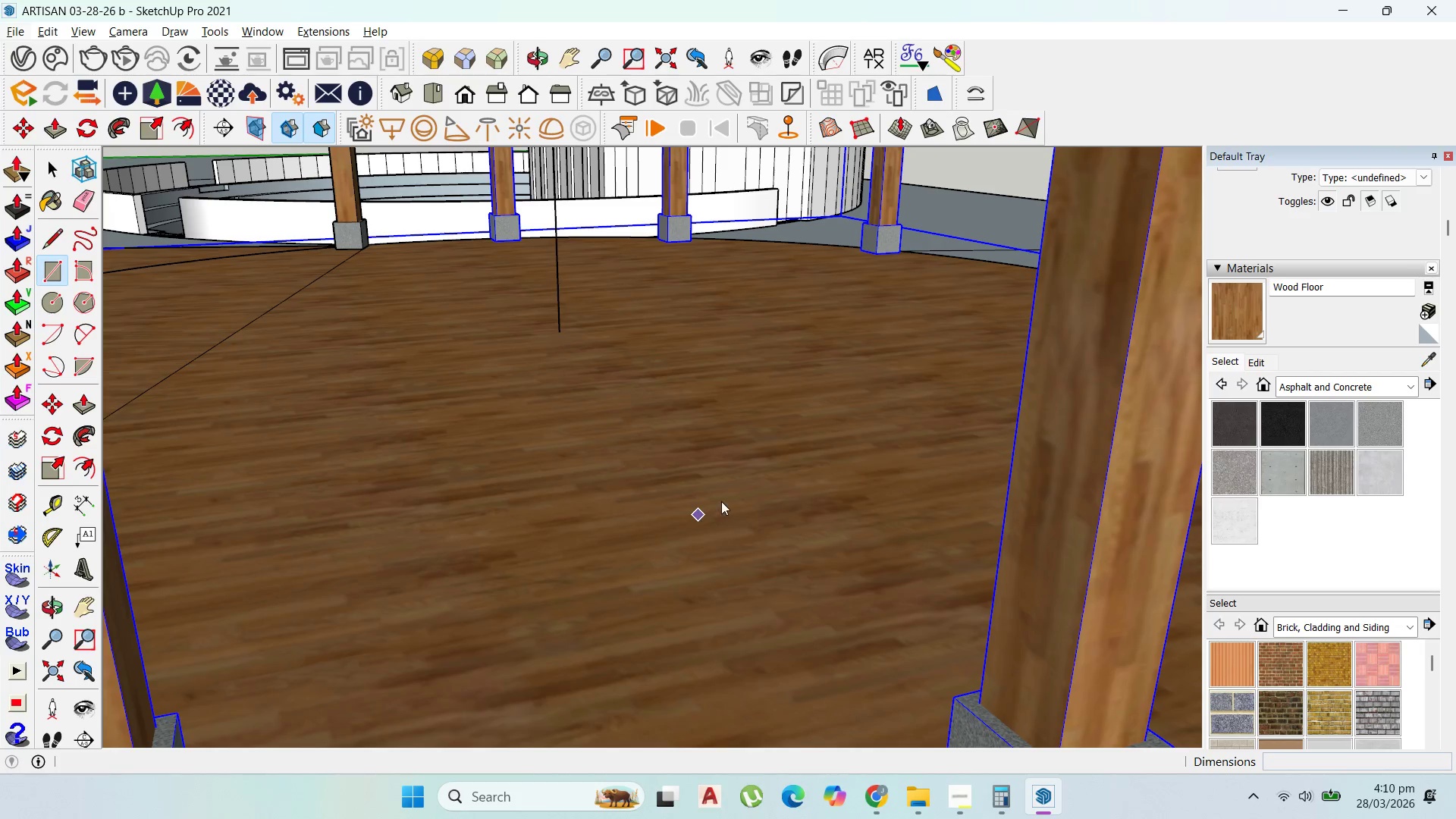 
scroll: coordinate [698, 515], scroll_direction: up, amount: 11.0
 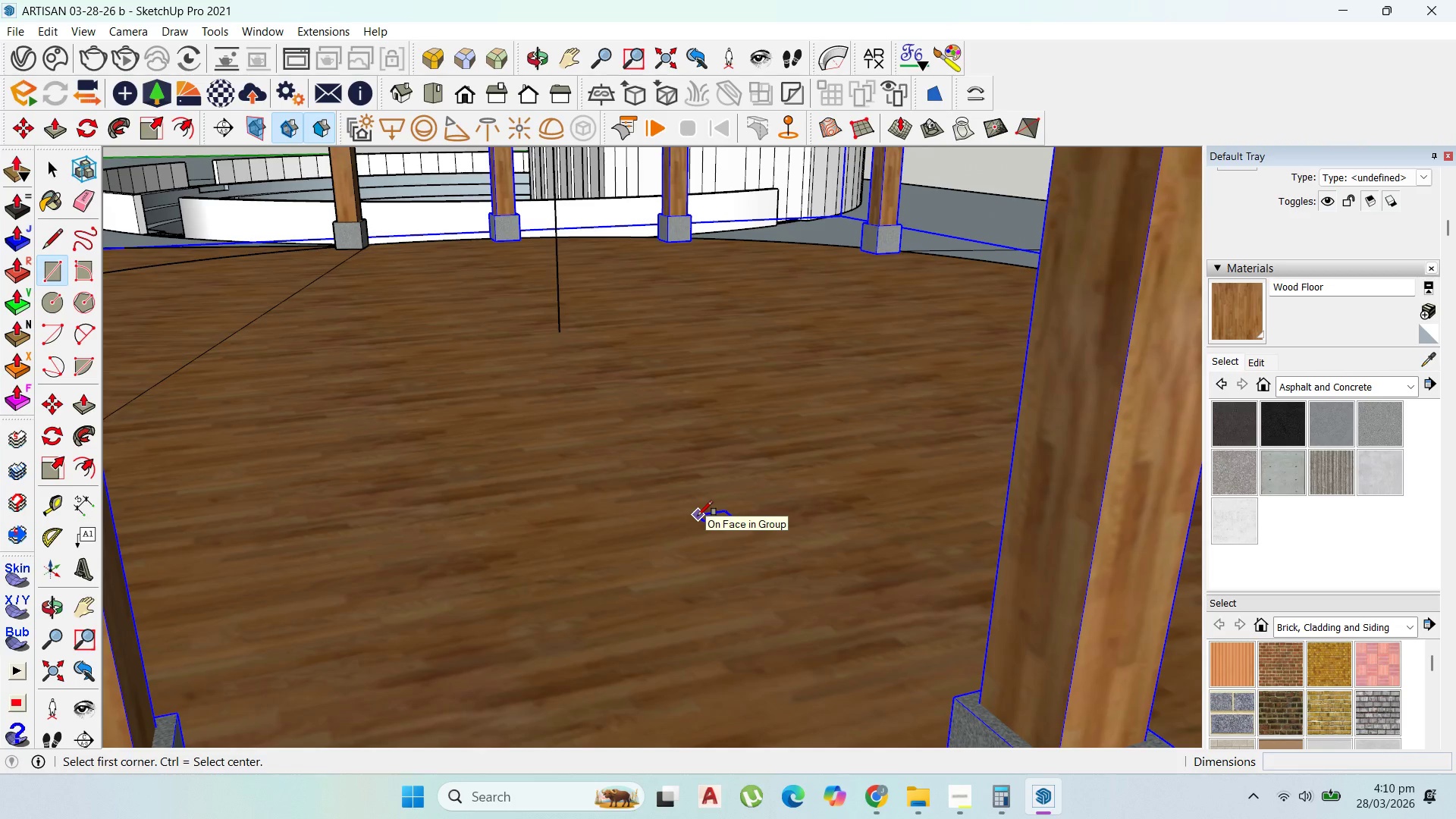 
scroll: coordinate [739, 491], scroll_direction: down, amount: 3.0
 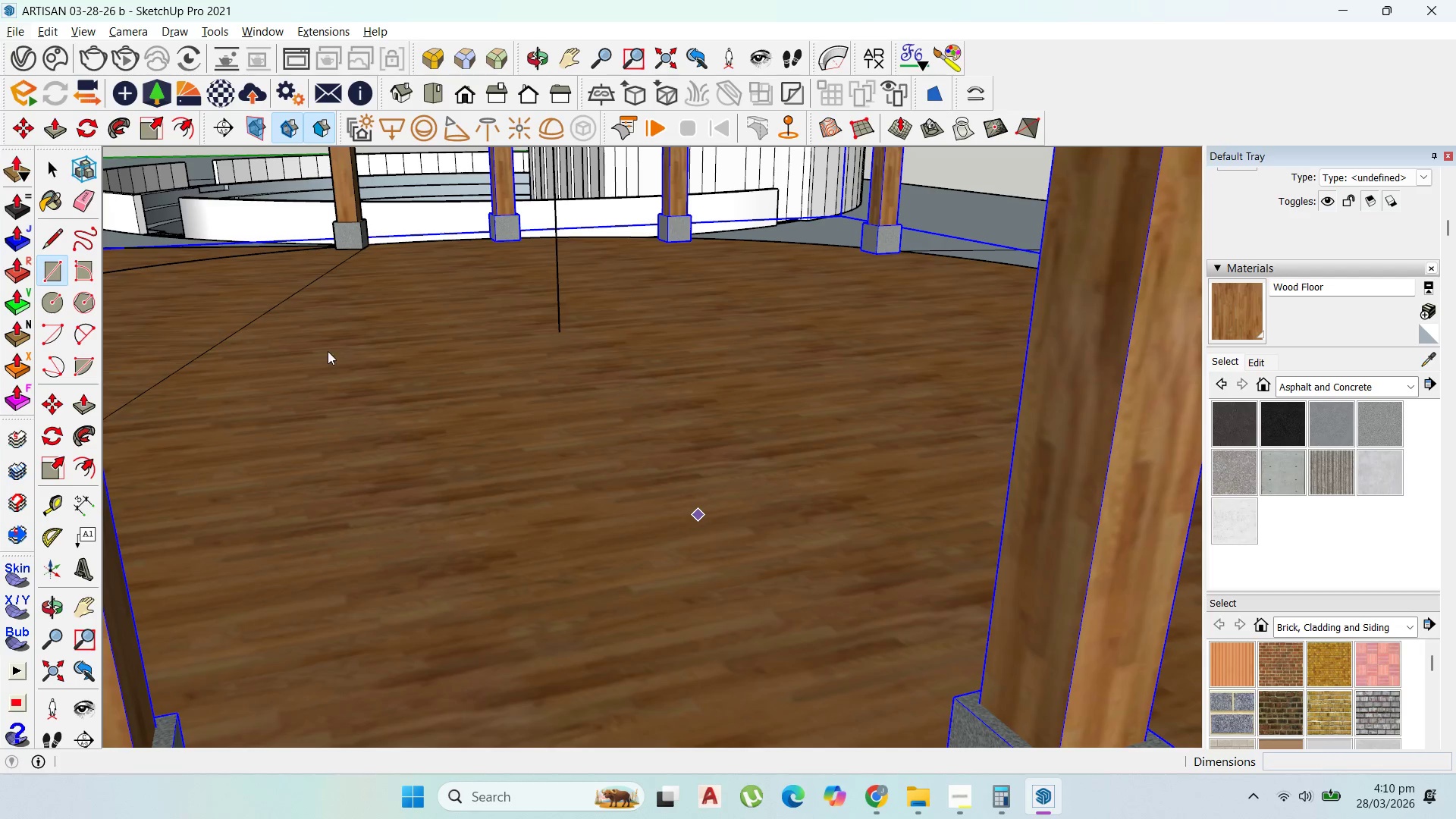 
key(Escape)
 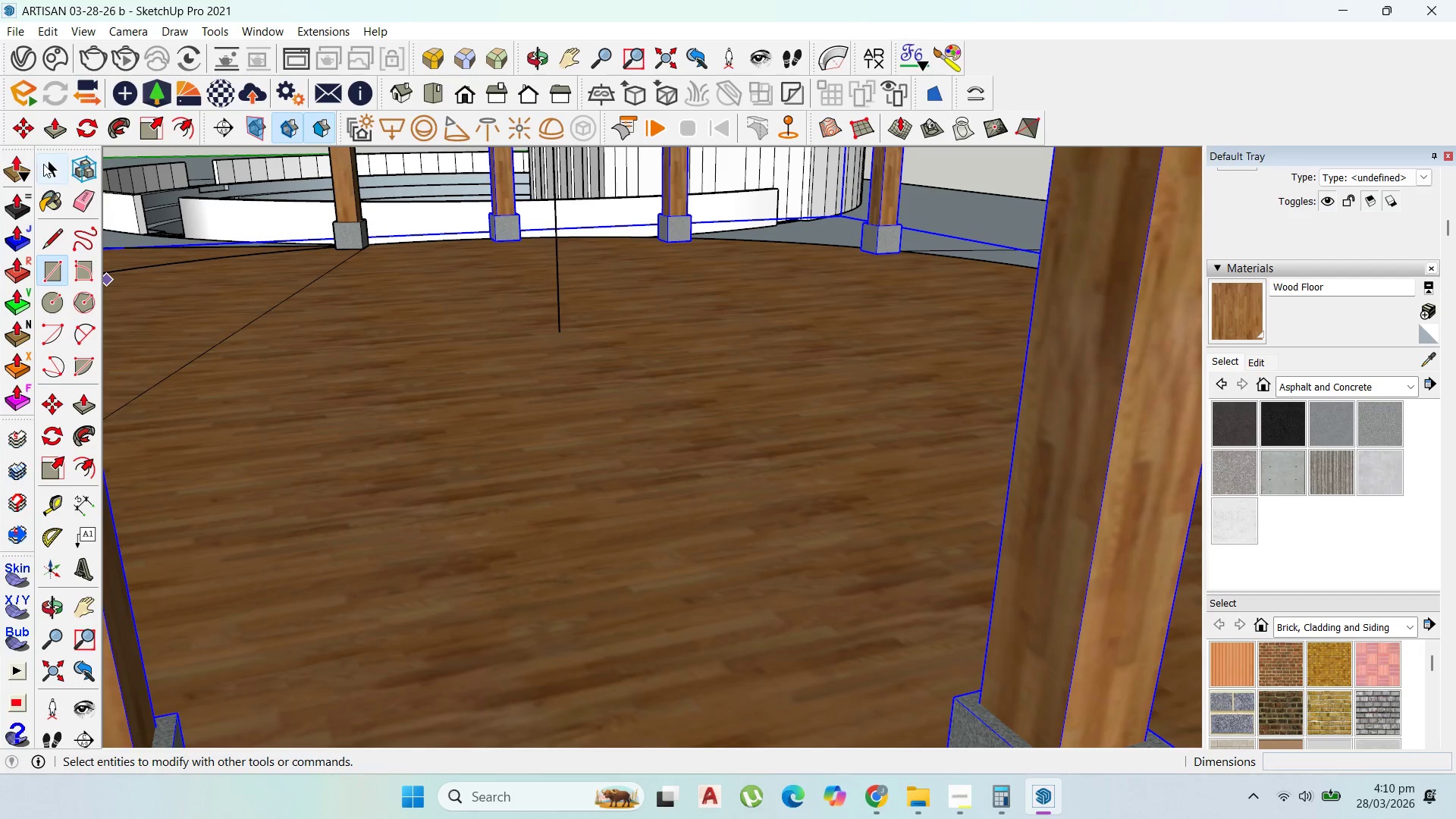 
left_click([49, 164])
 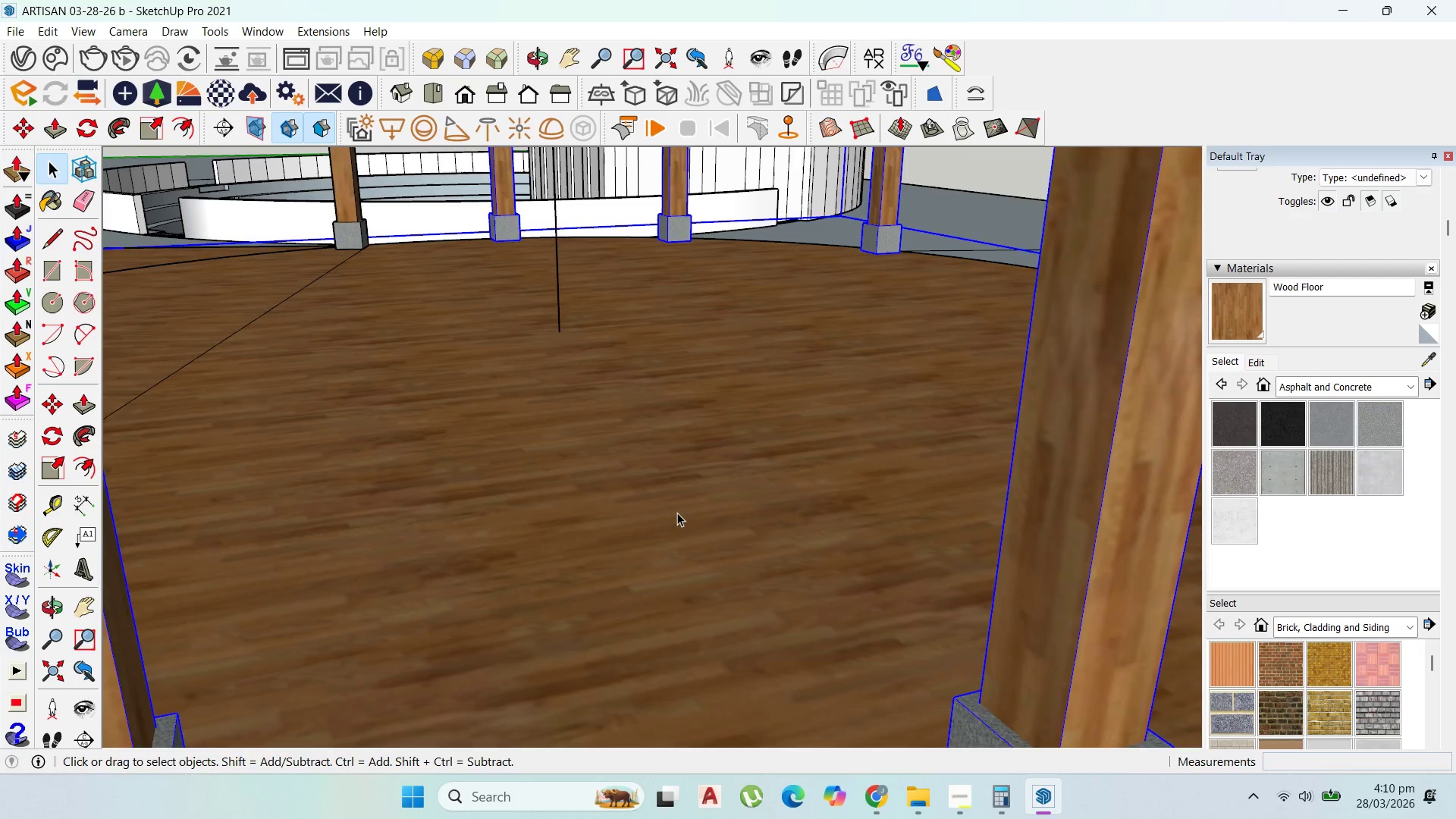 
scroll: coordinate [610, 476], scroll_direction: down, amount: 4.0
 